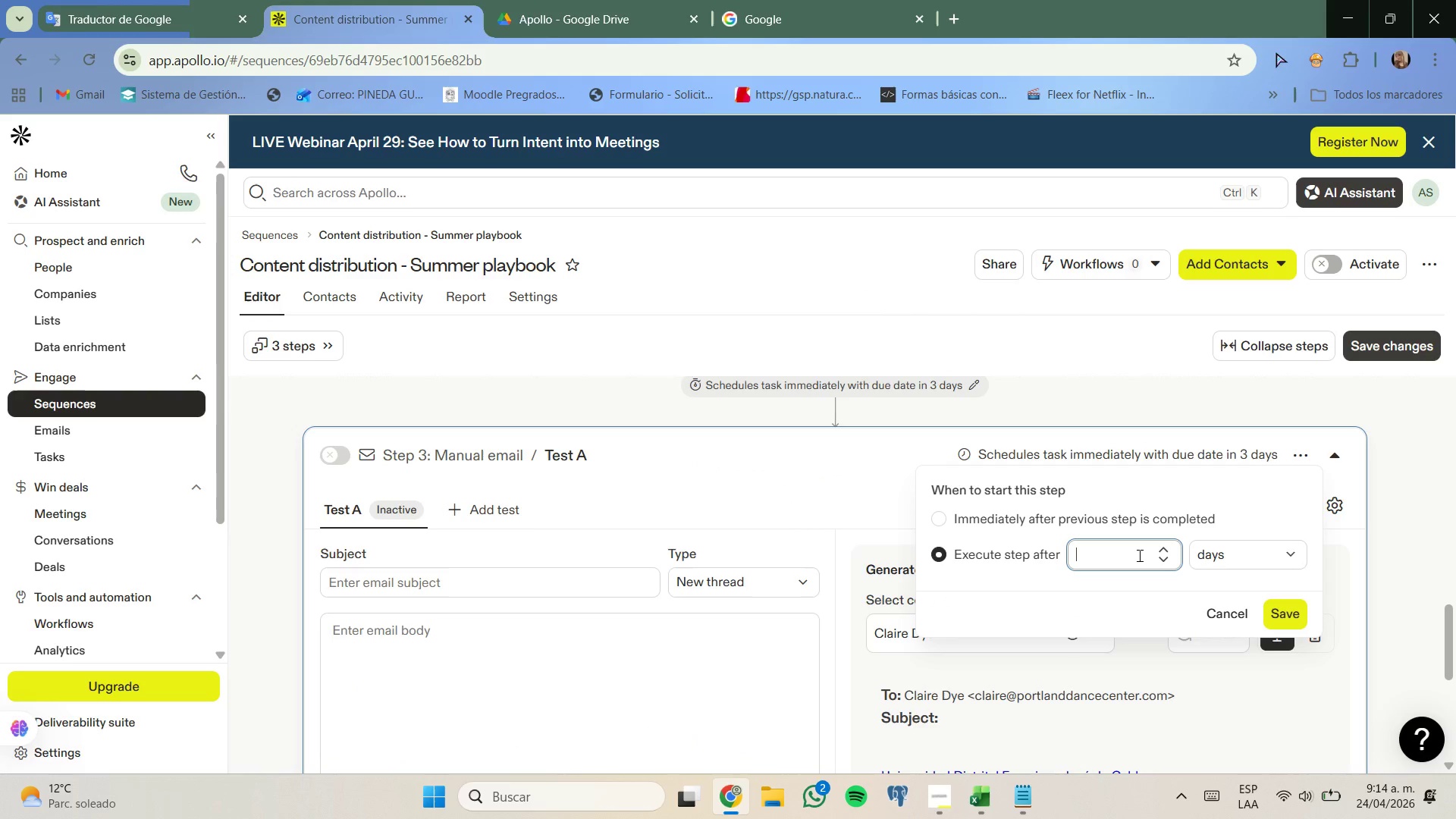 
key(Numpad5)
 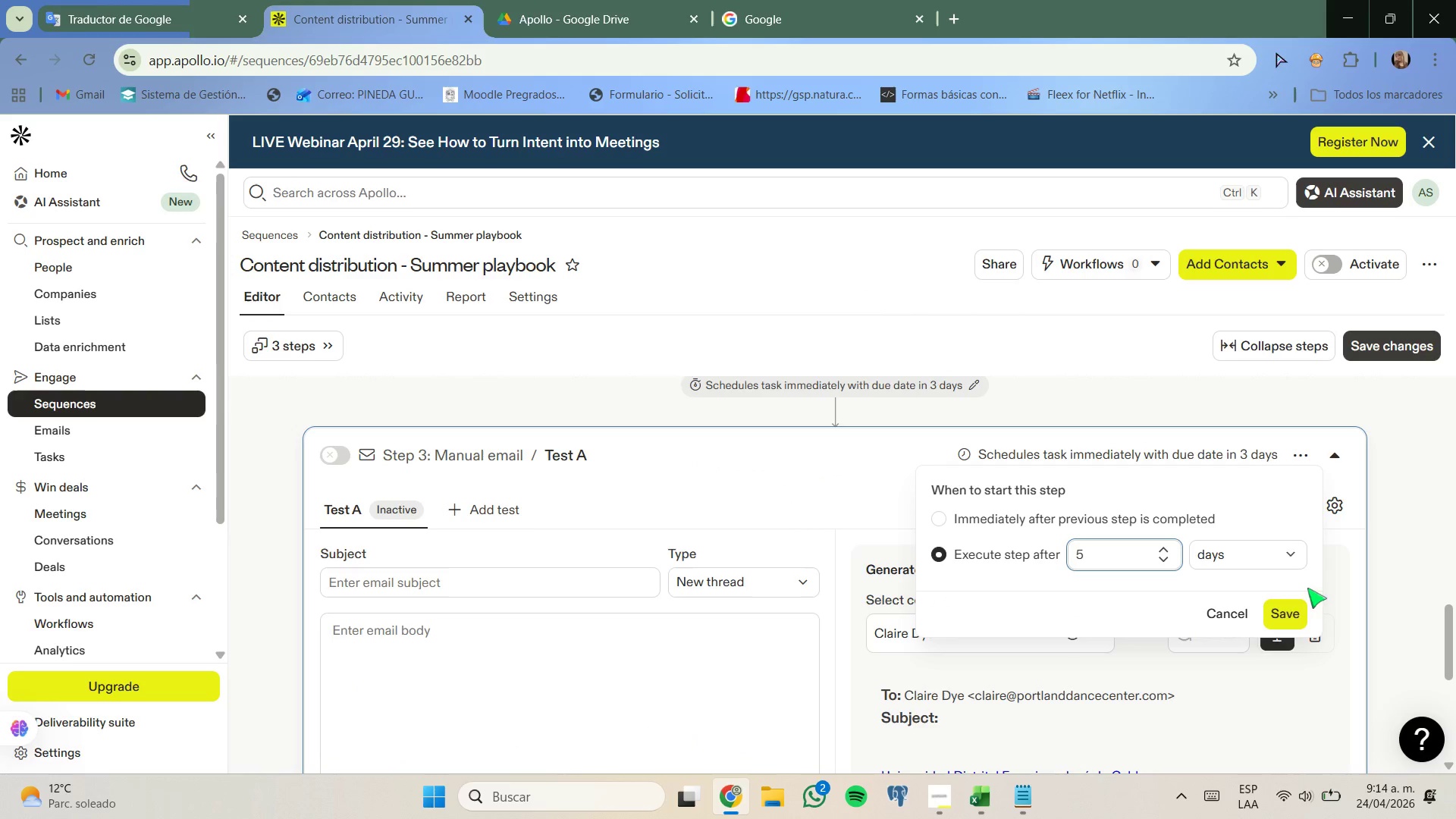 
left_click([1295, 601])
 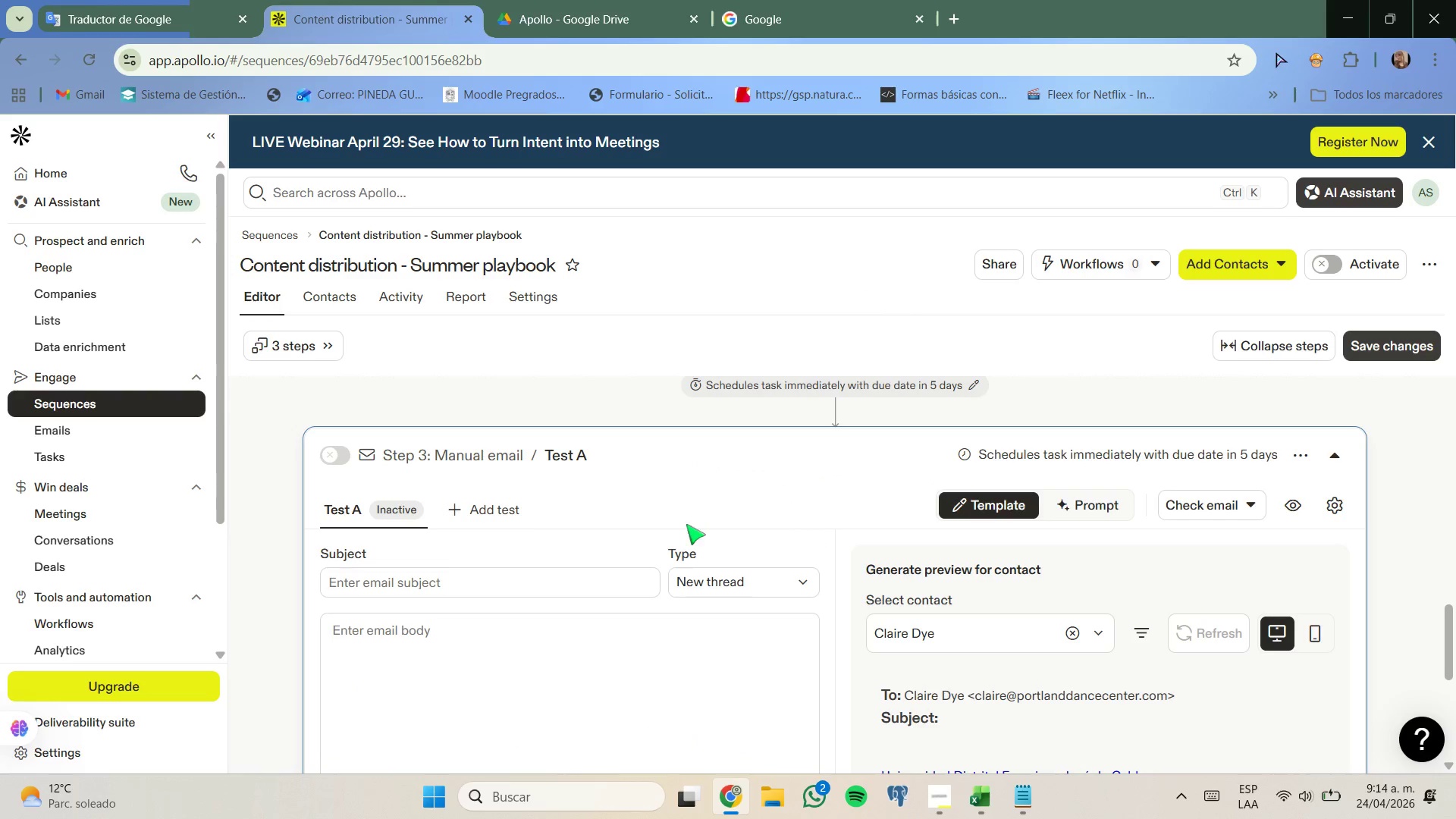 
scroll: coordinate [686, 524], scroll_direction: down, amount: 1.0
 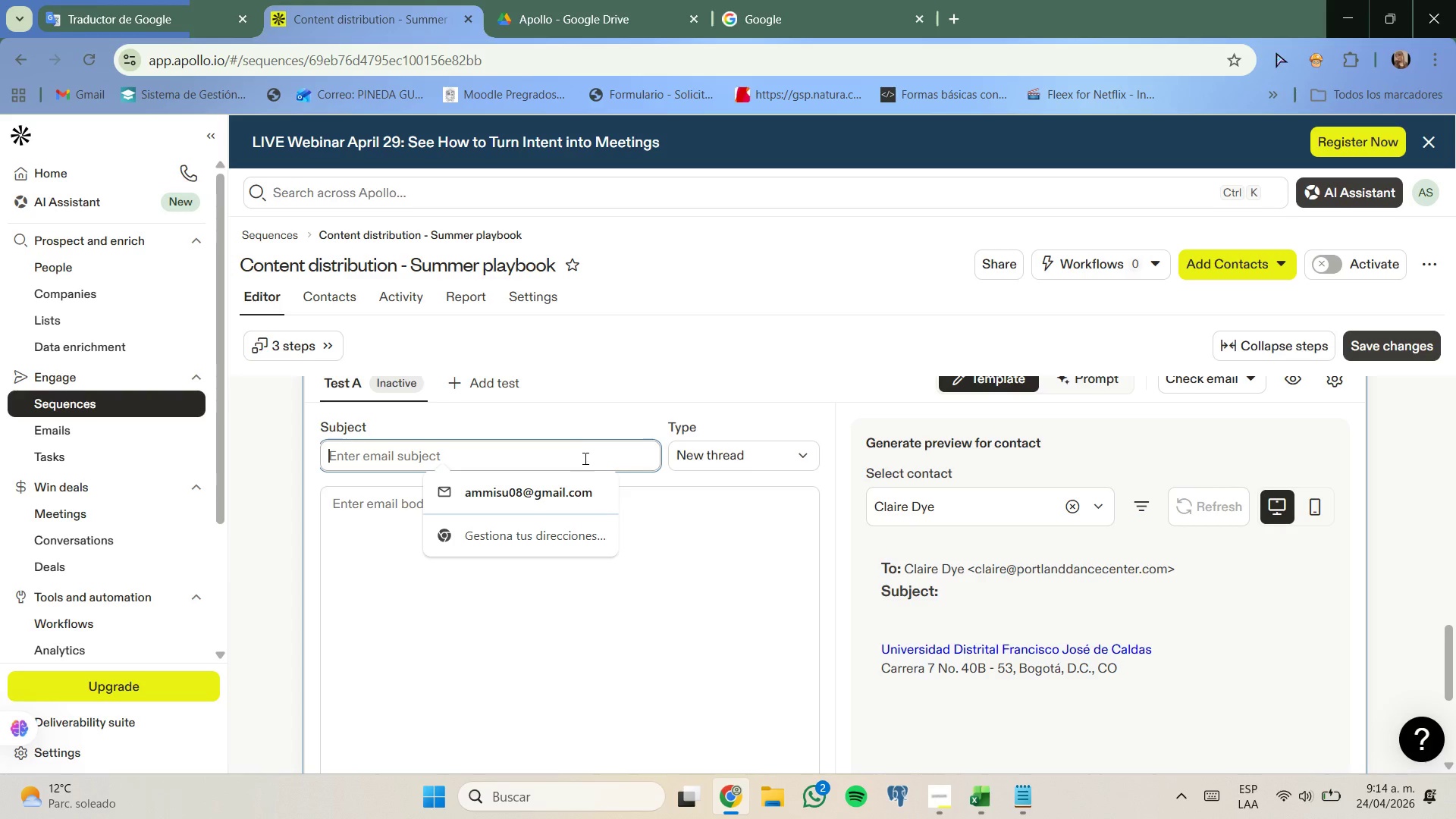 
type(Happy to she)
key(Backspace)
type(are ideas )
key(Backspace)
type(, '')
 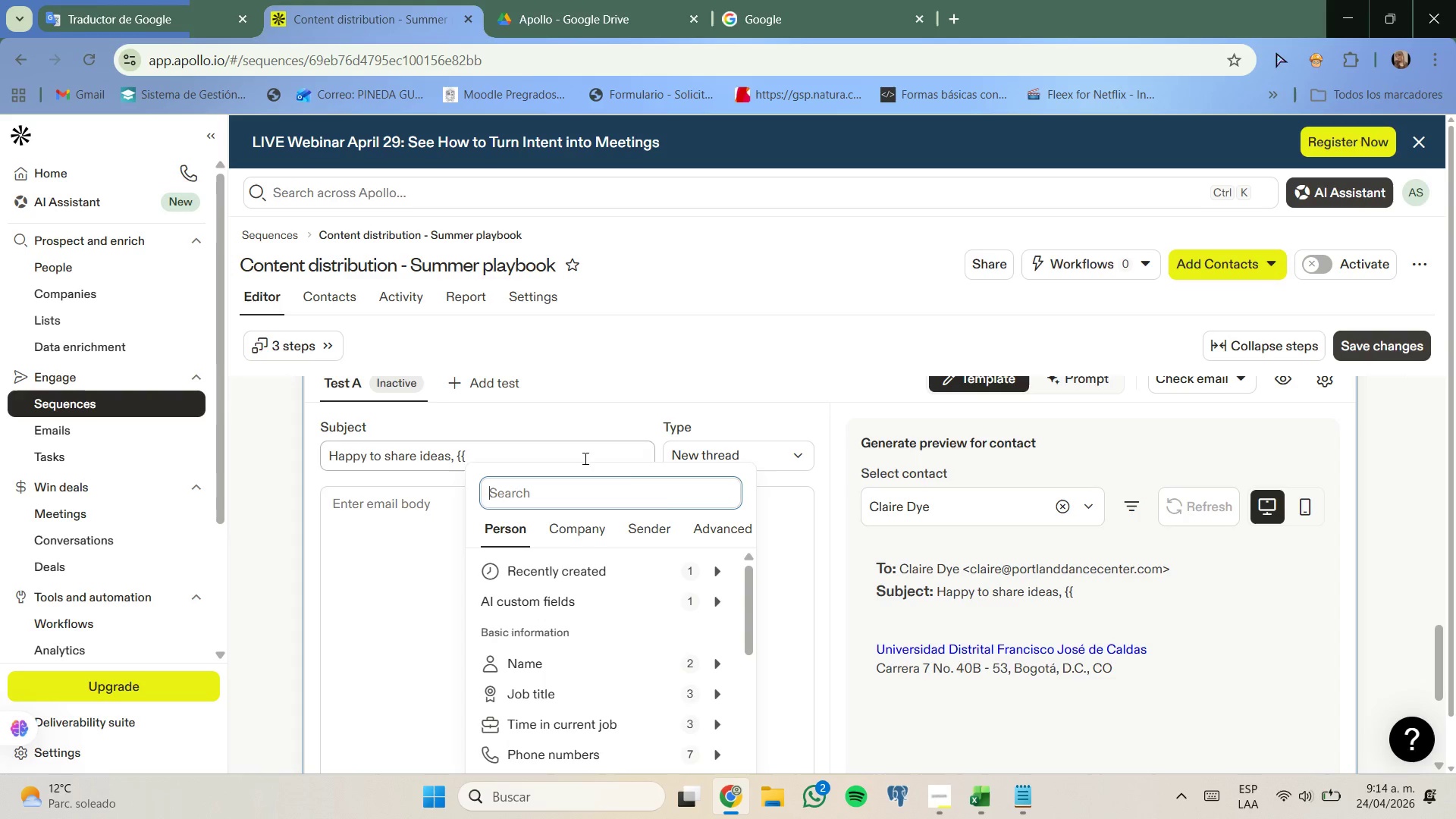 
left_click([768, 663])
 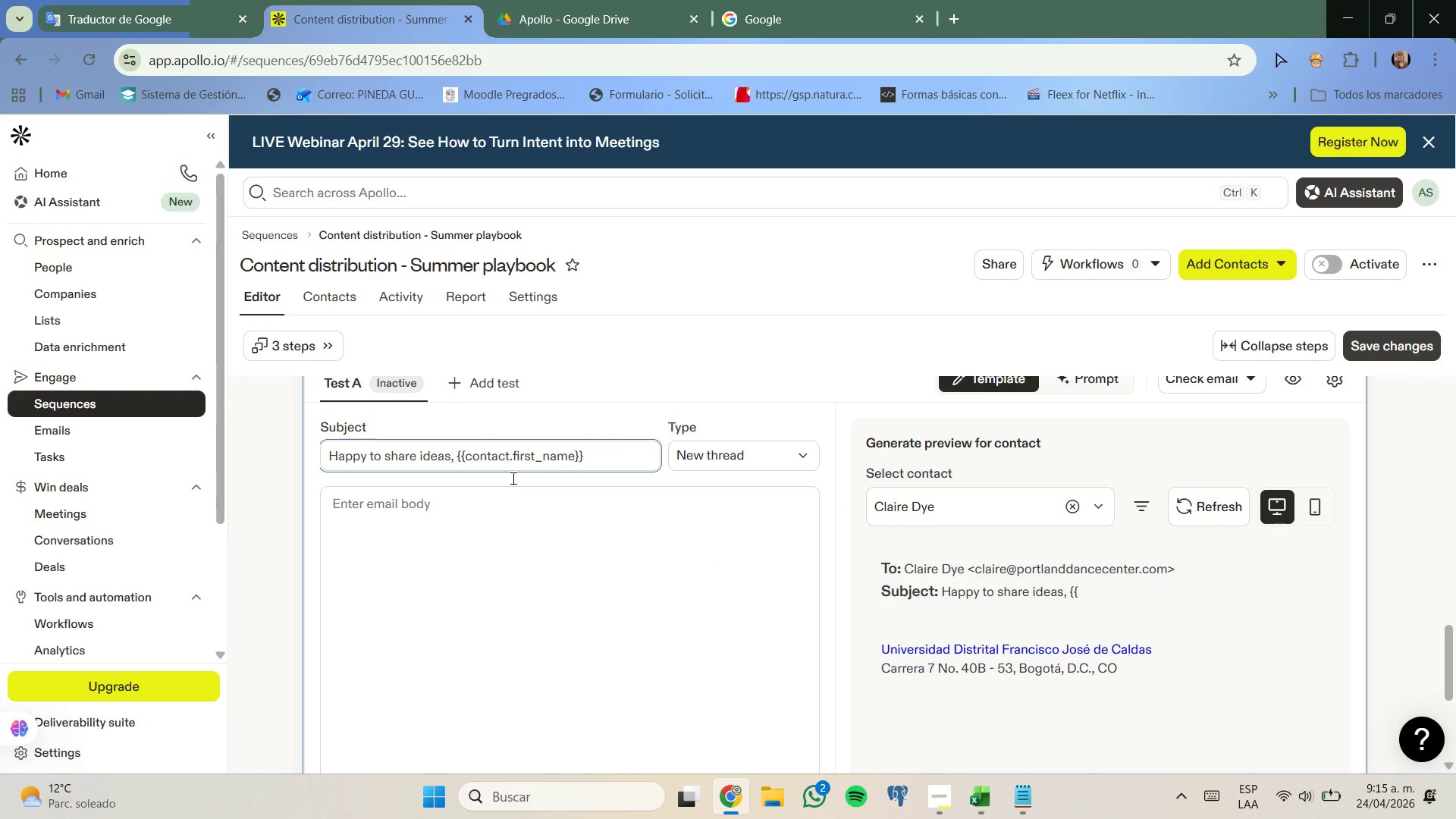 
left_click([513, 456])
 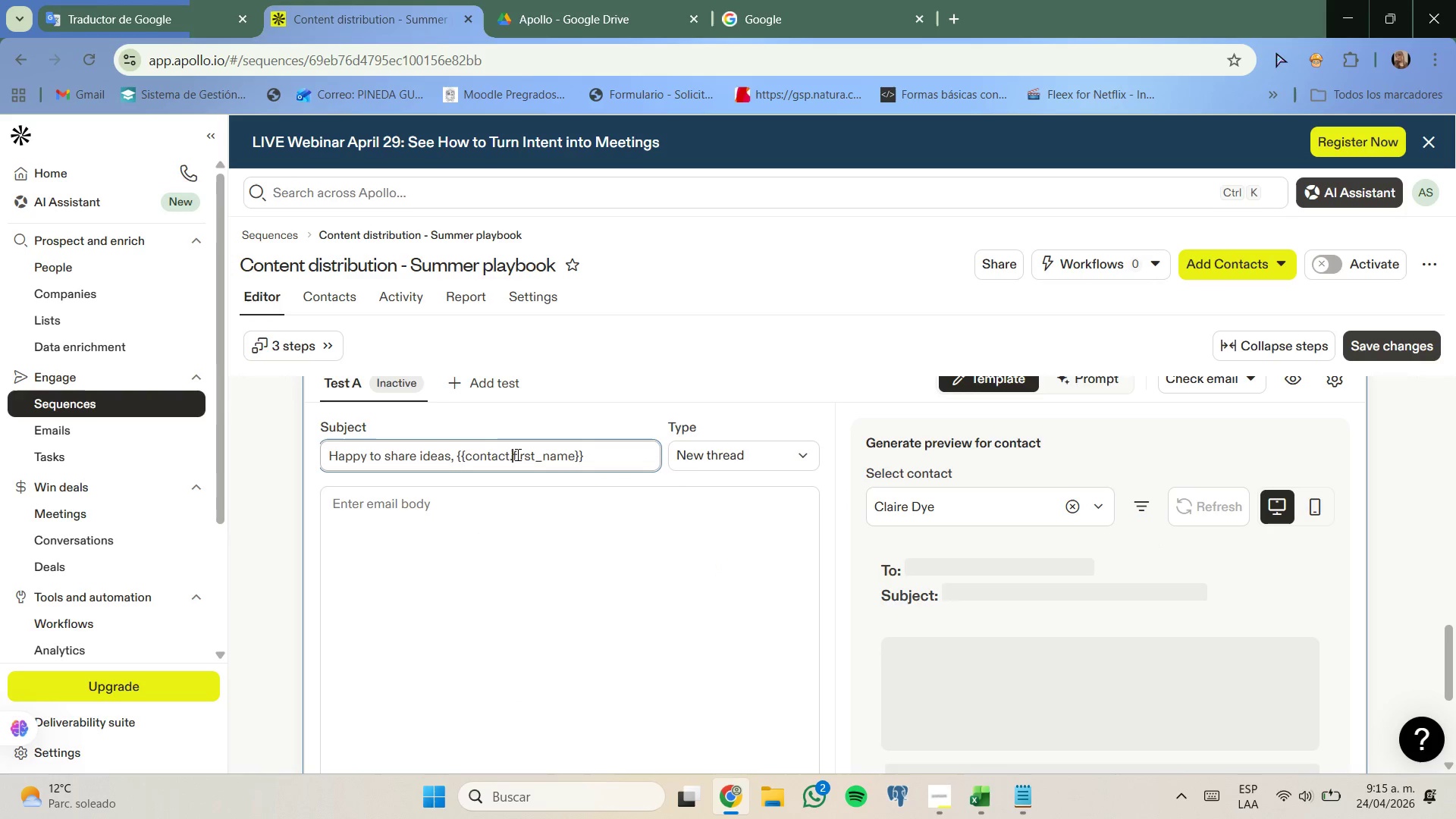 
key(ArrowRight)
 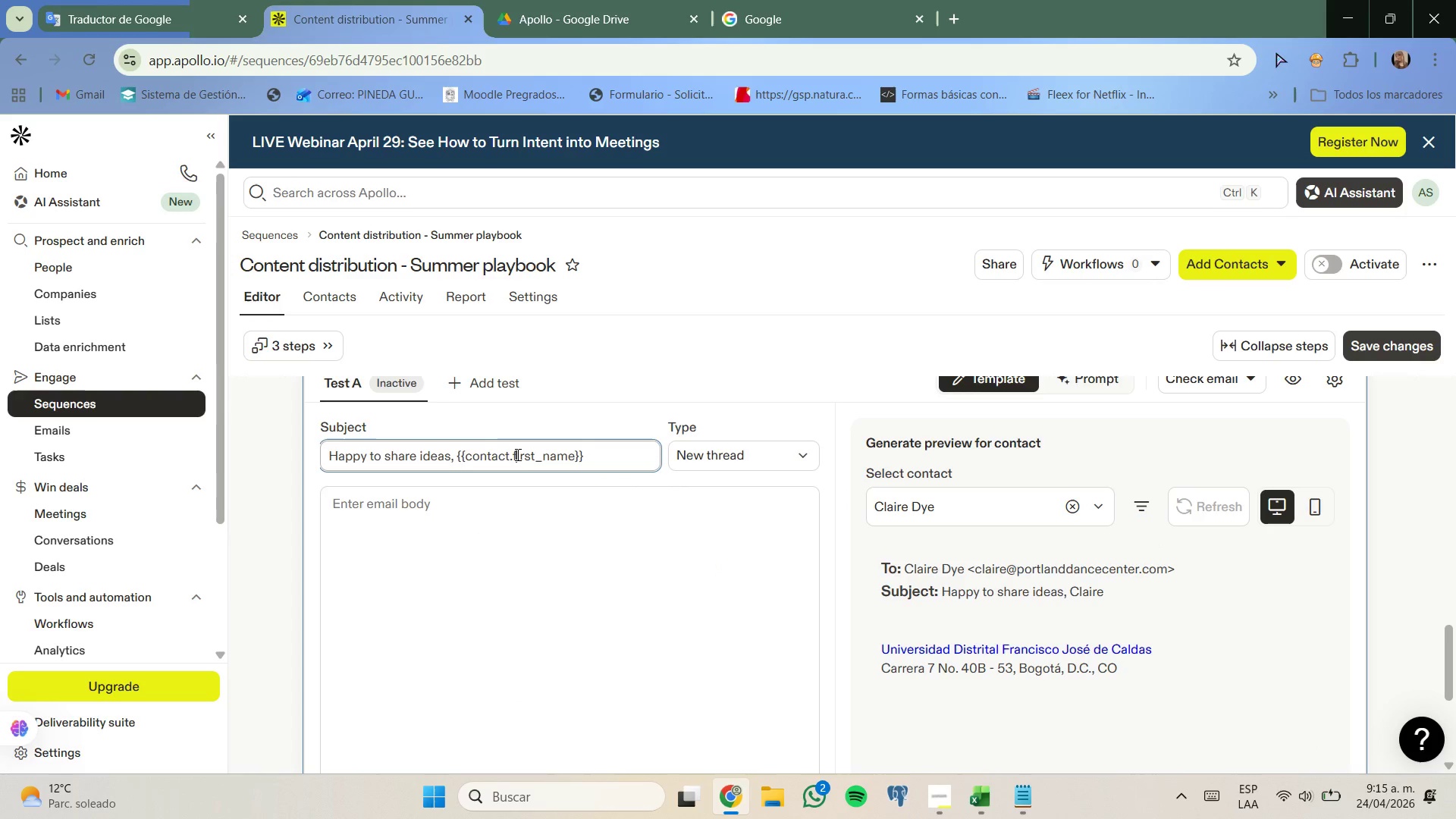 
key(ArrowLeft)
 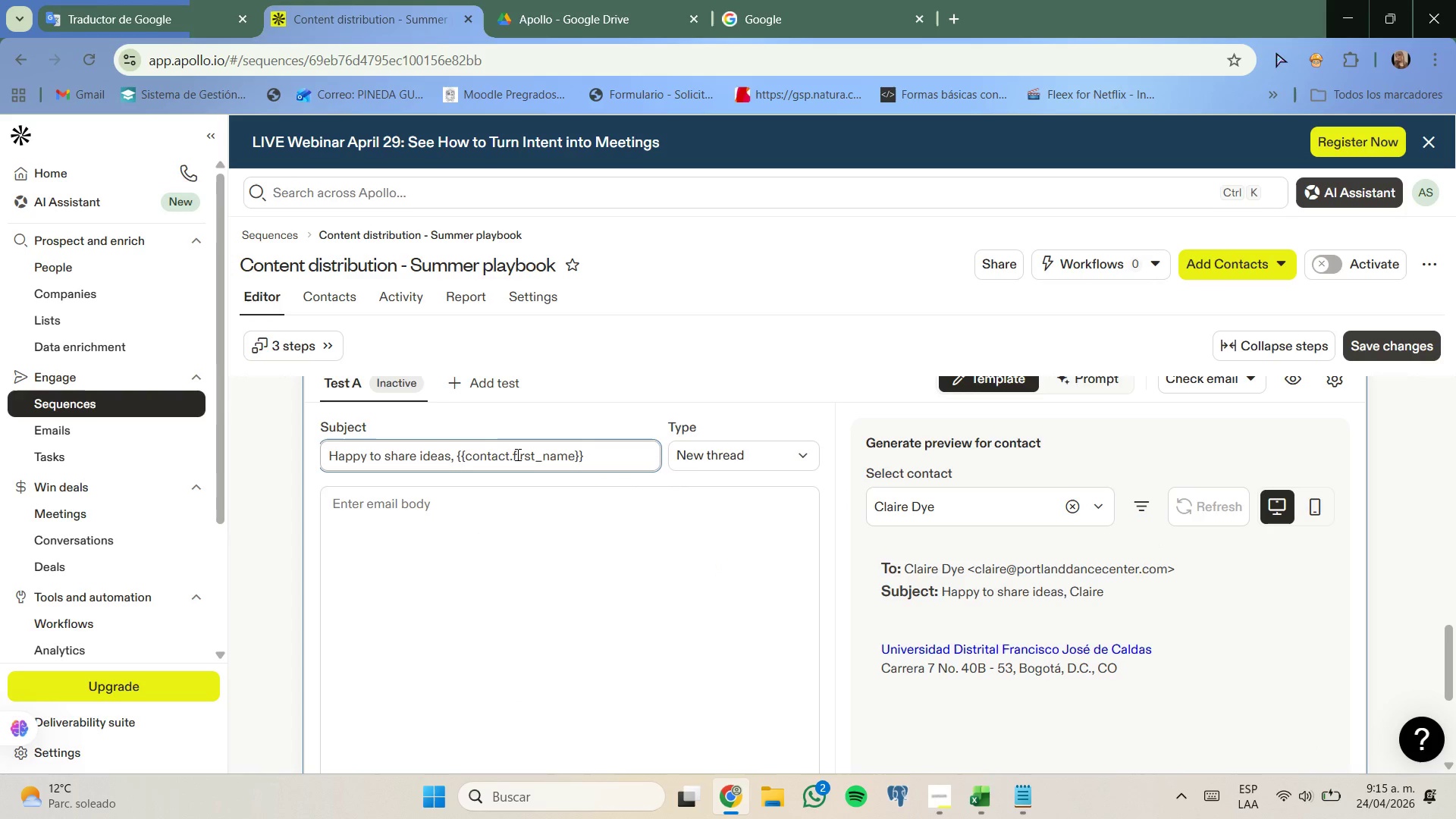 
key(Backspace)
 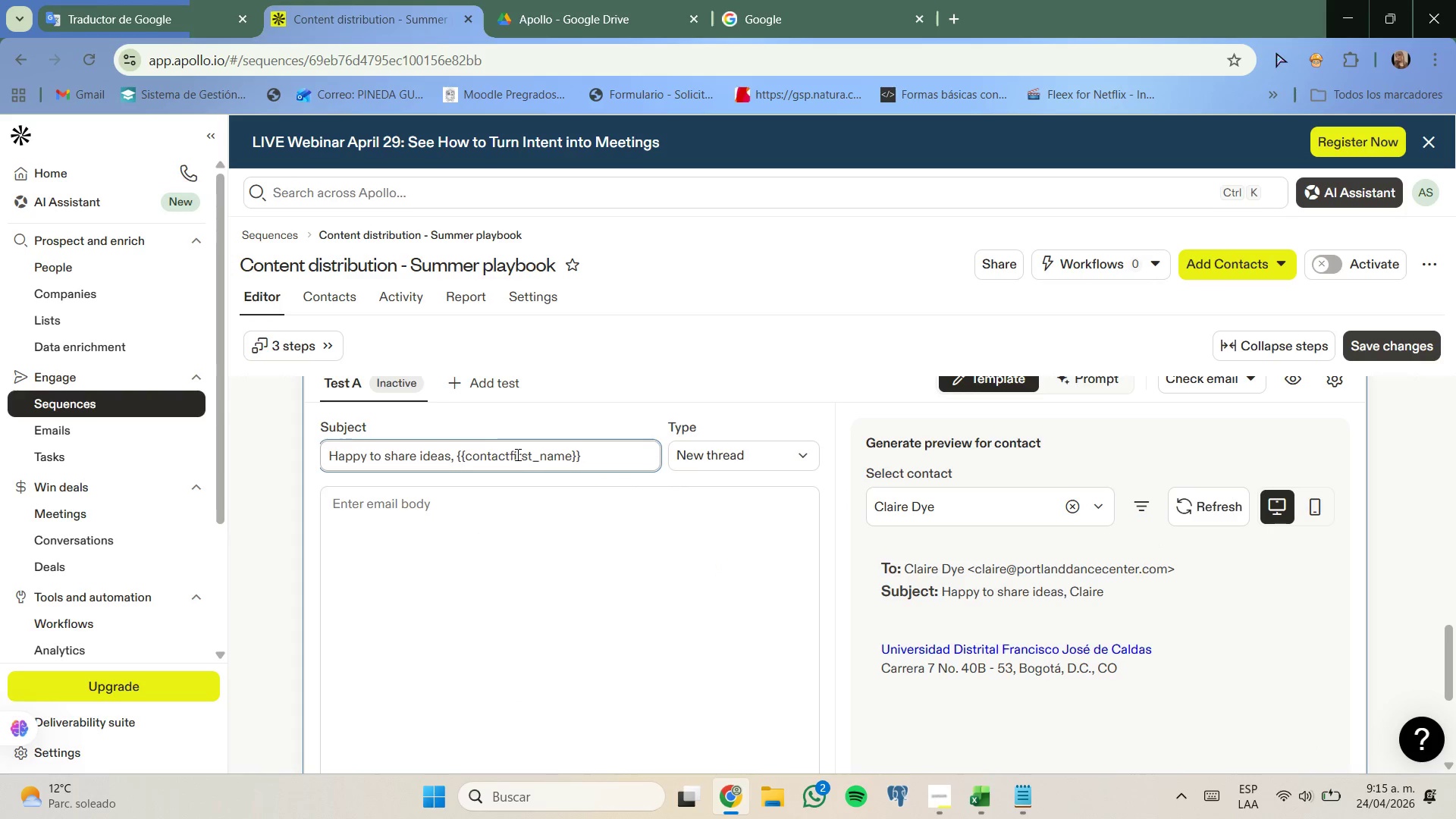 
key(Backspace)
 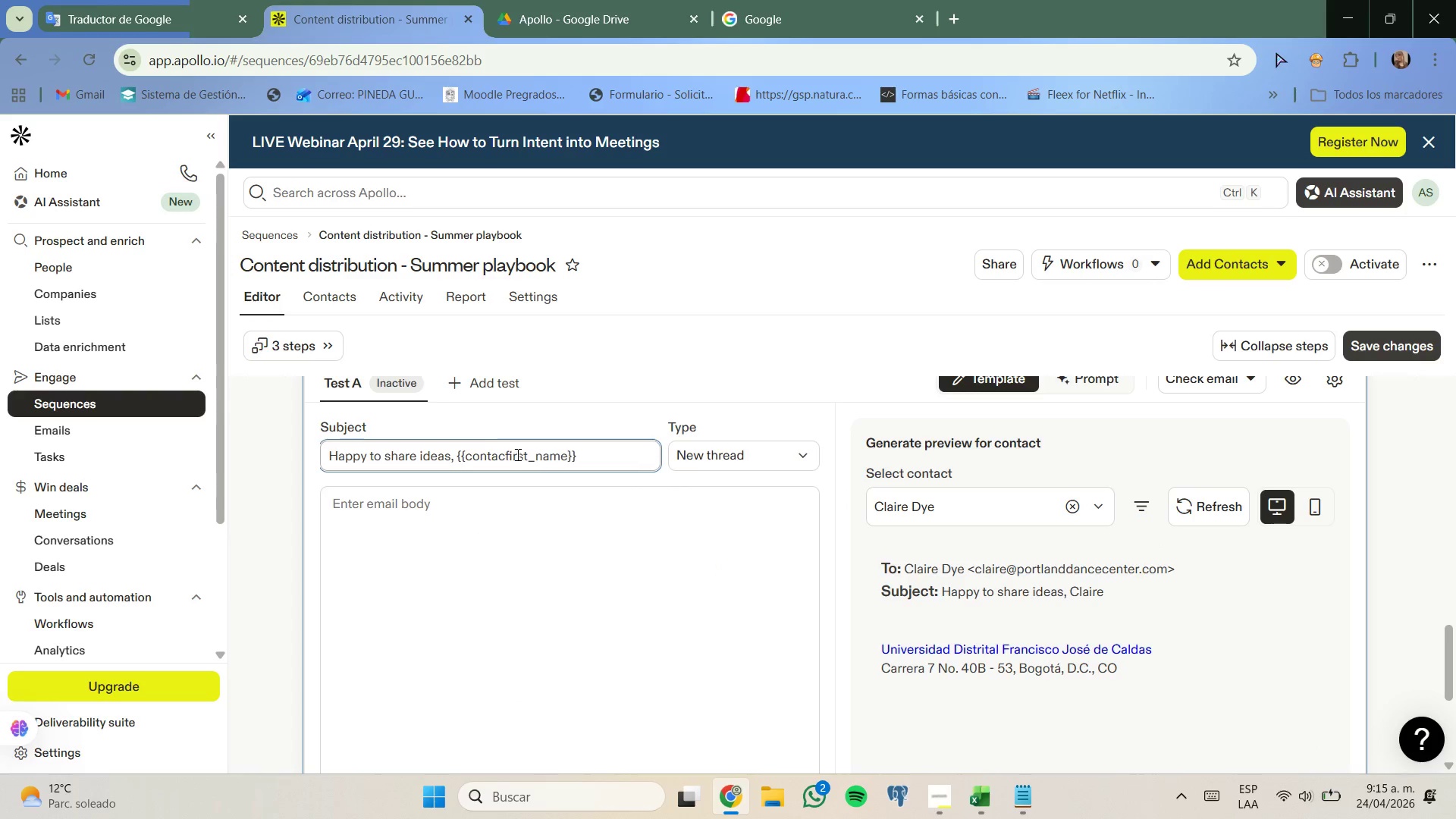 
key(Backspace)
 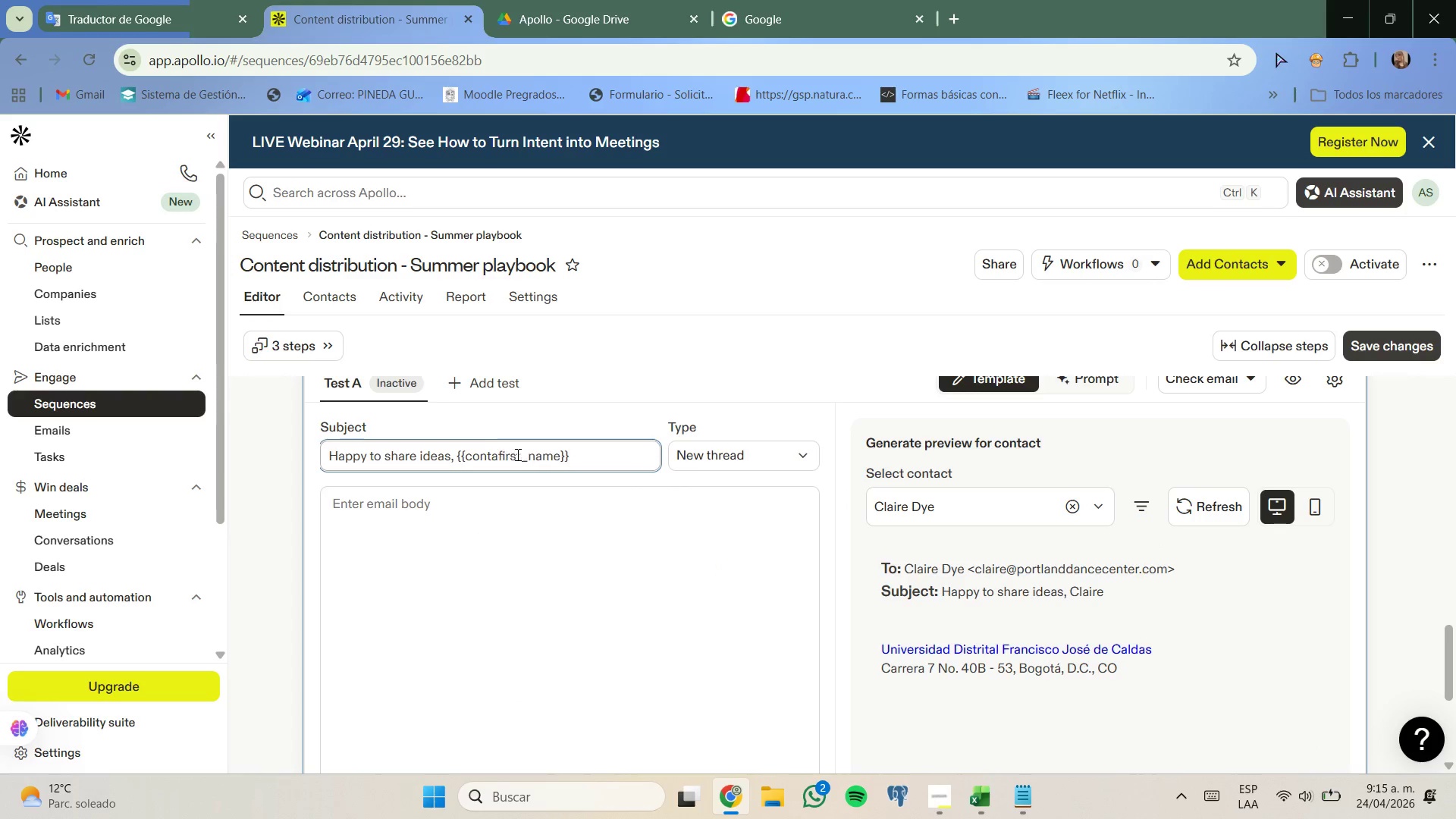 
key(Backspace)
 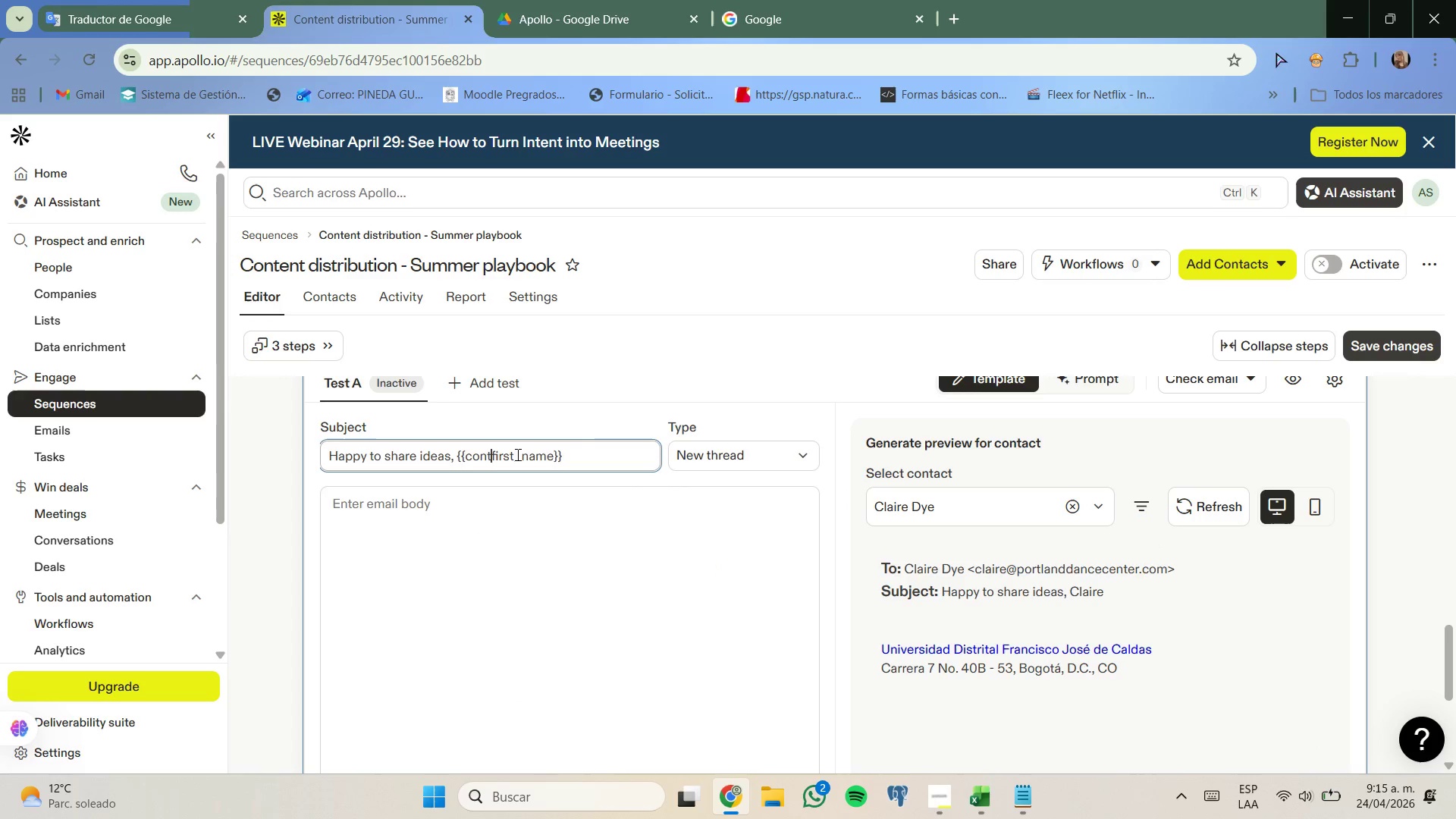 
key(Backspace)
 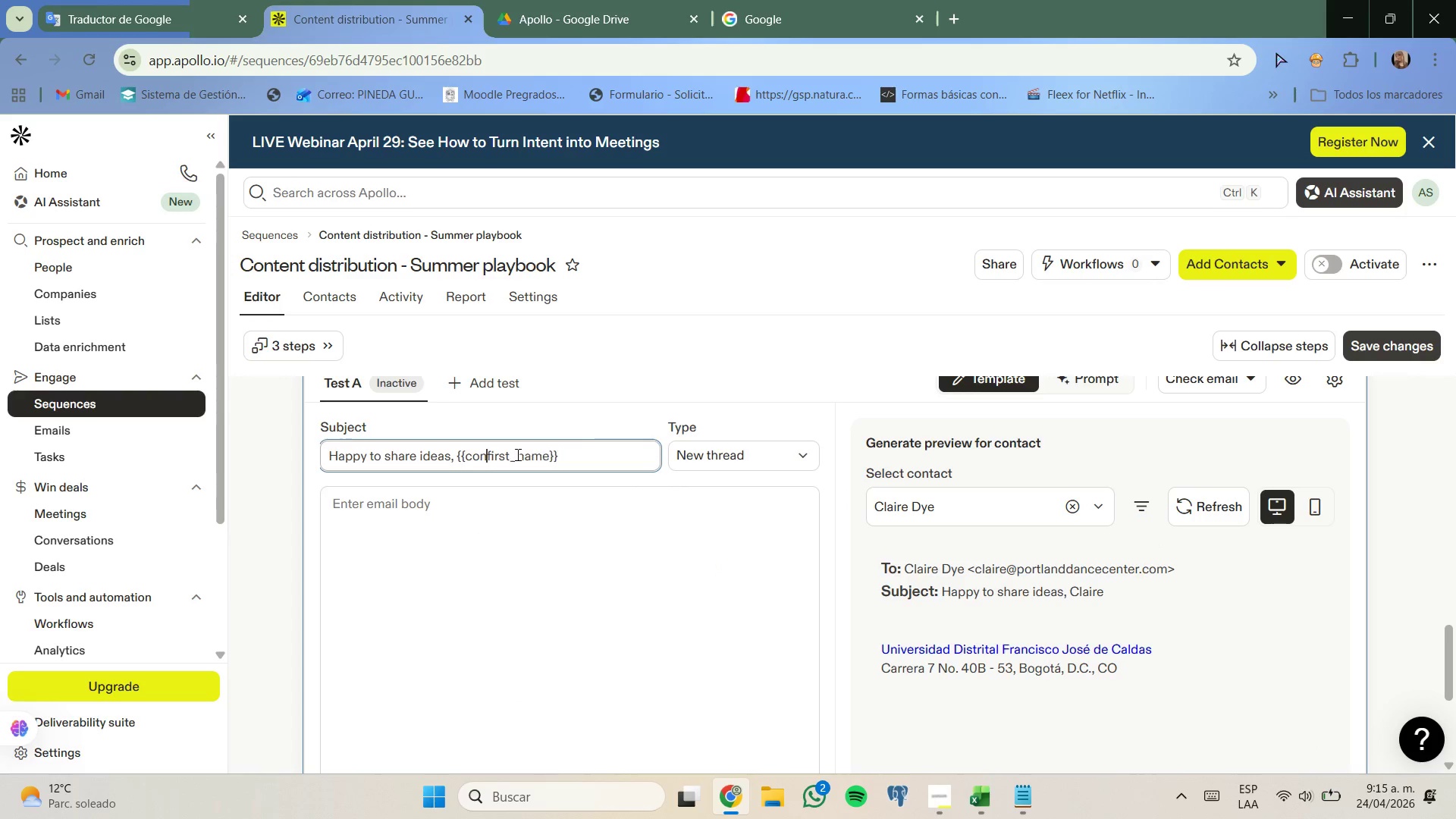 
key(Backspace)
 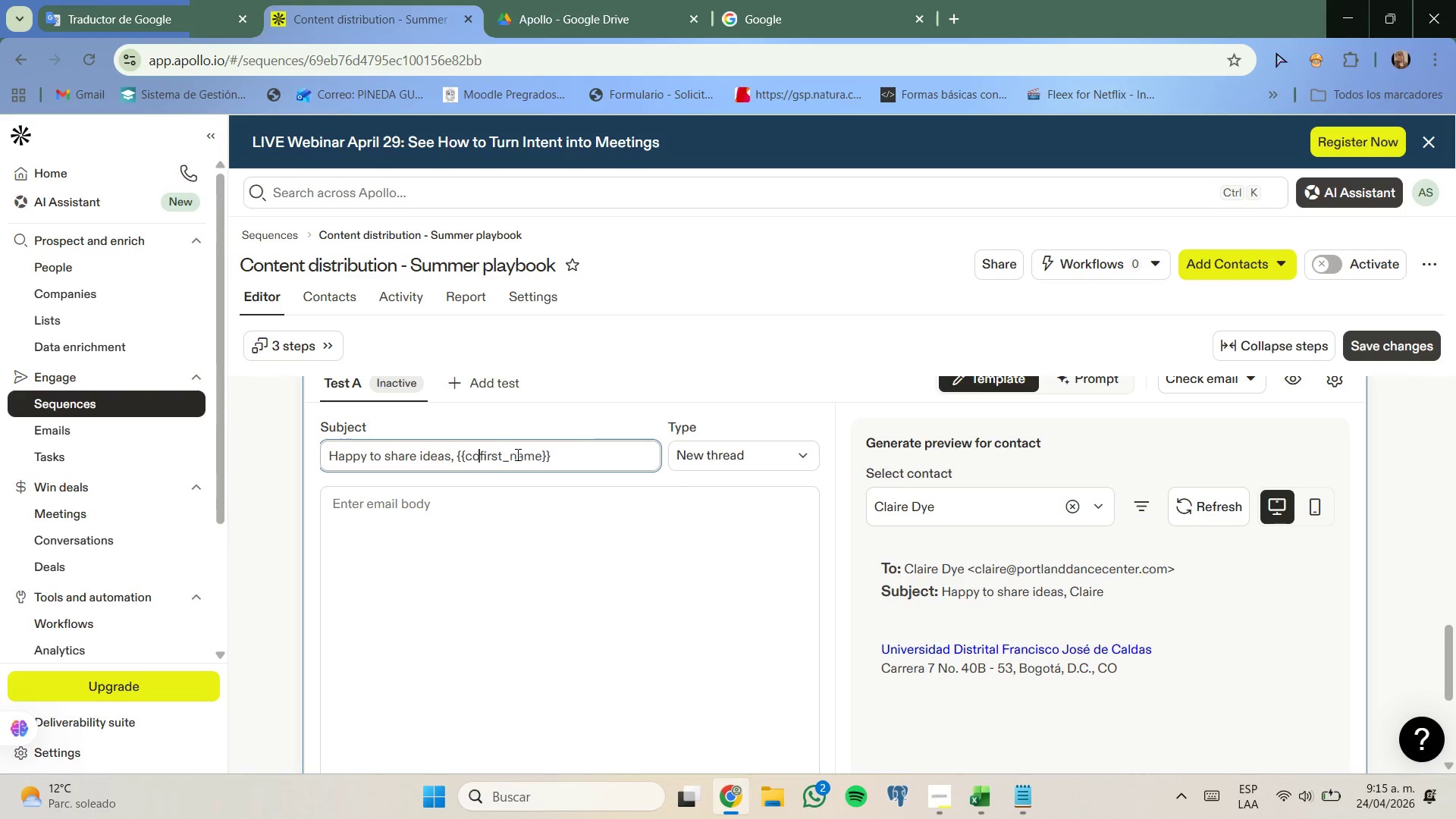 
key(Backspace)
 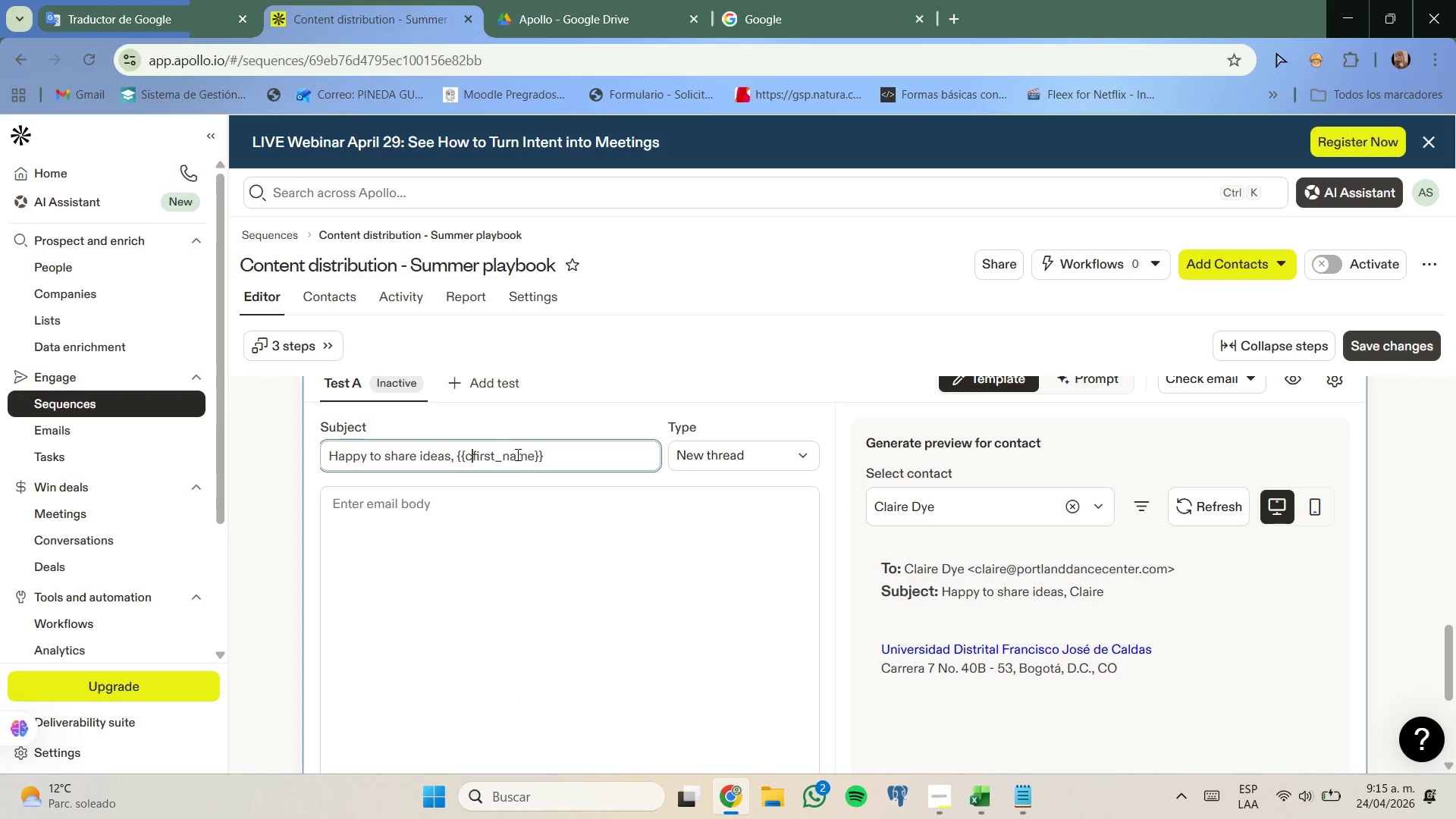 
key(Backspace)
 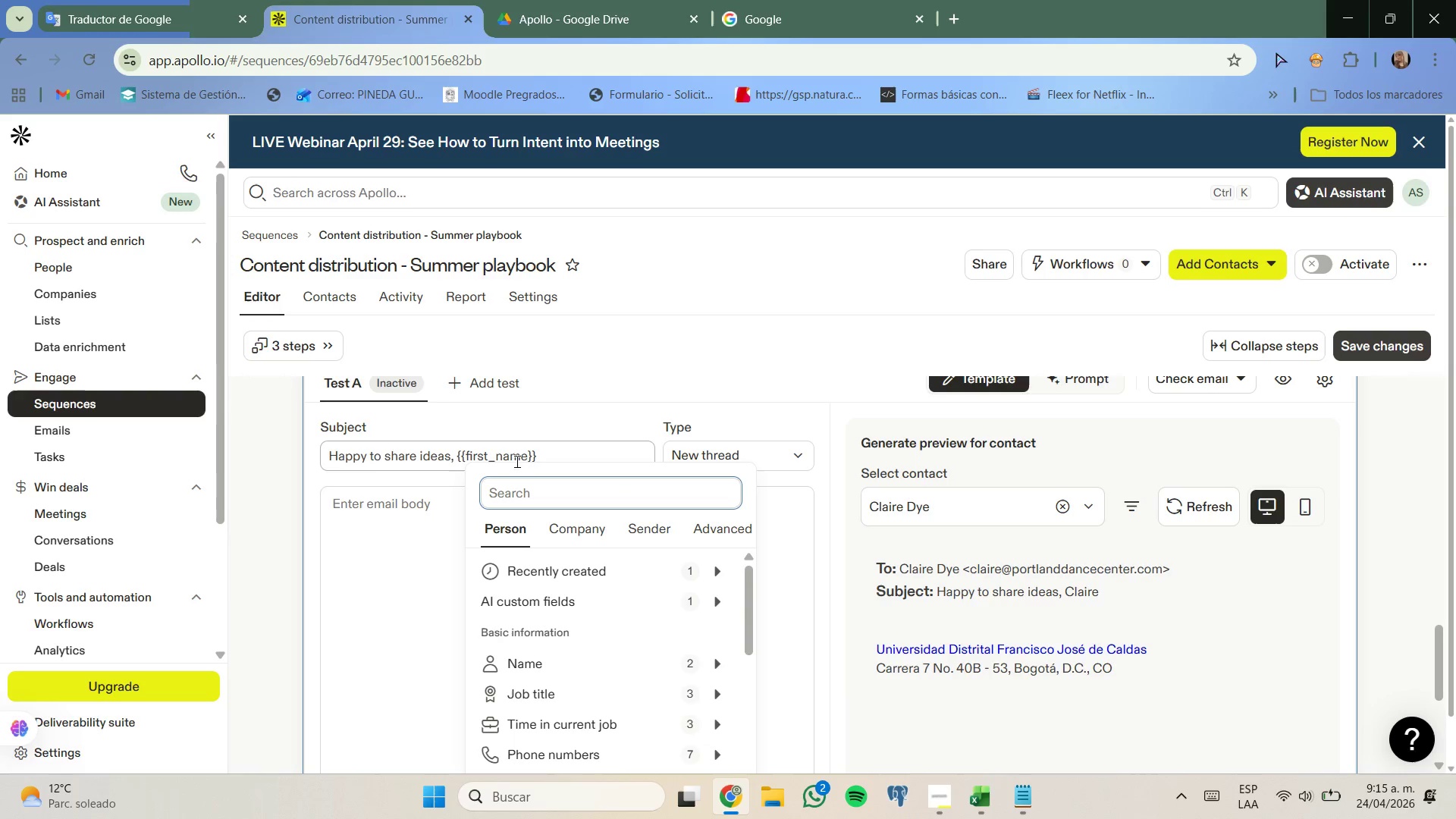 
left_click([416, 513])
 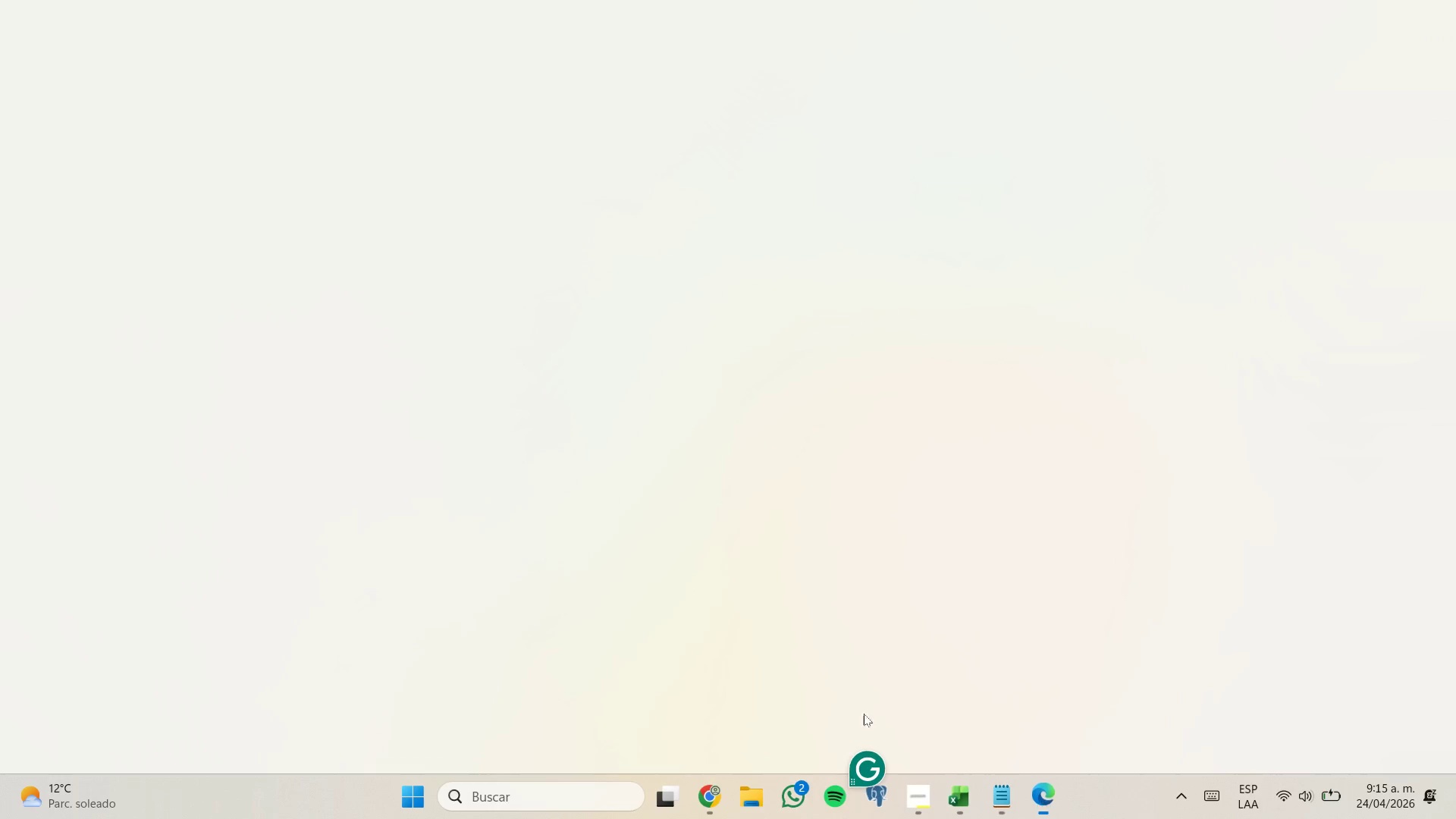 
wait(5.81)
 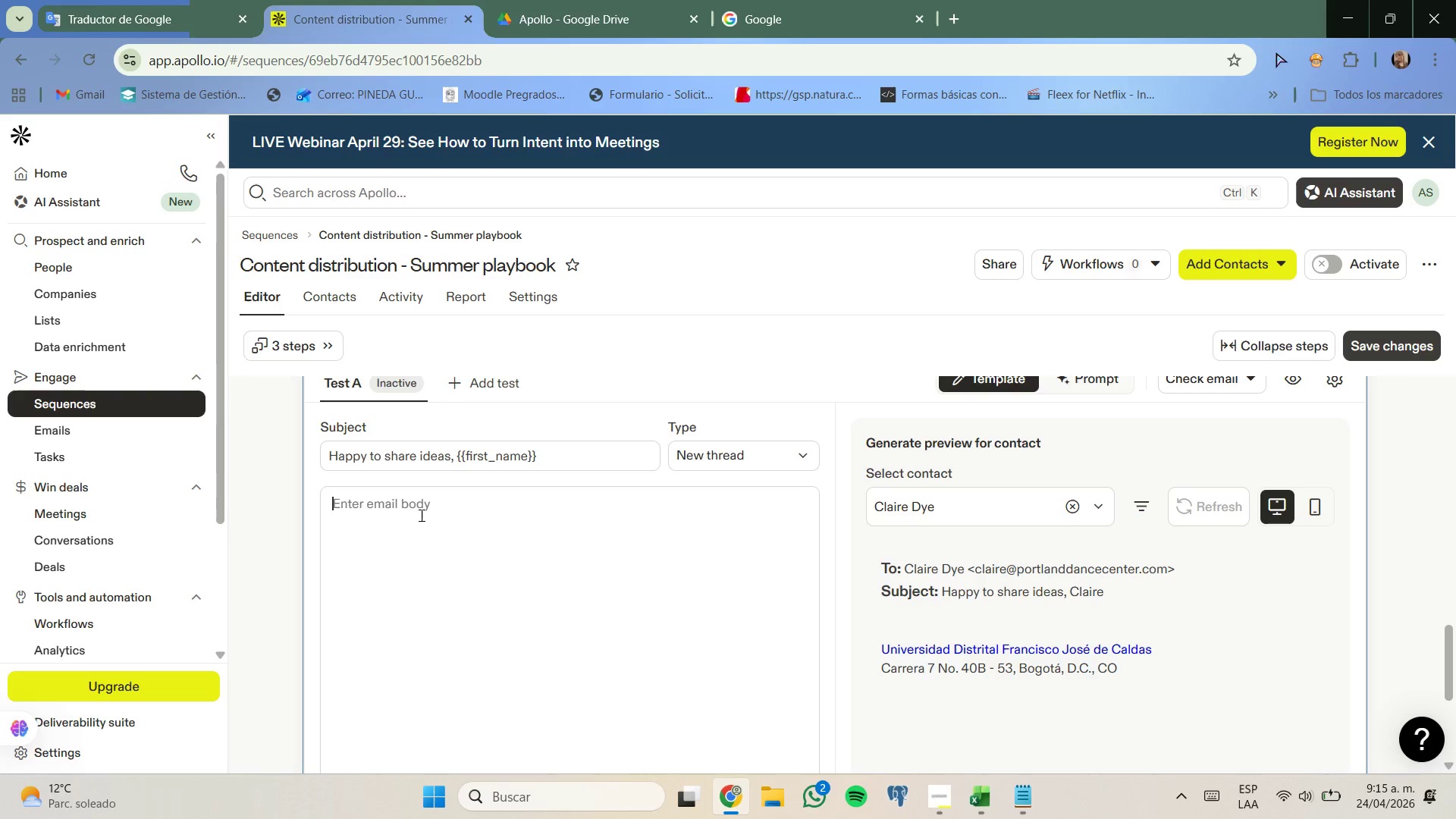 
left_click([730, 712])
 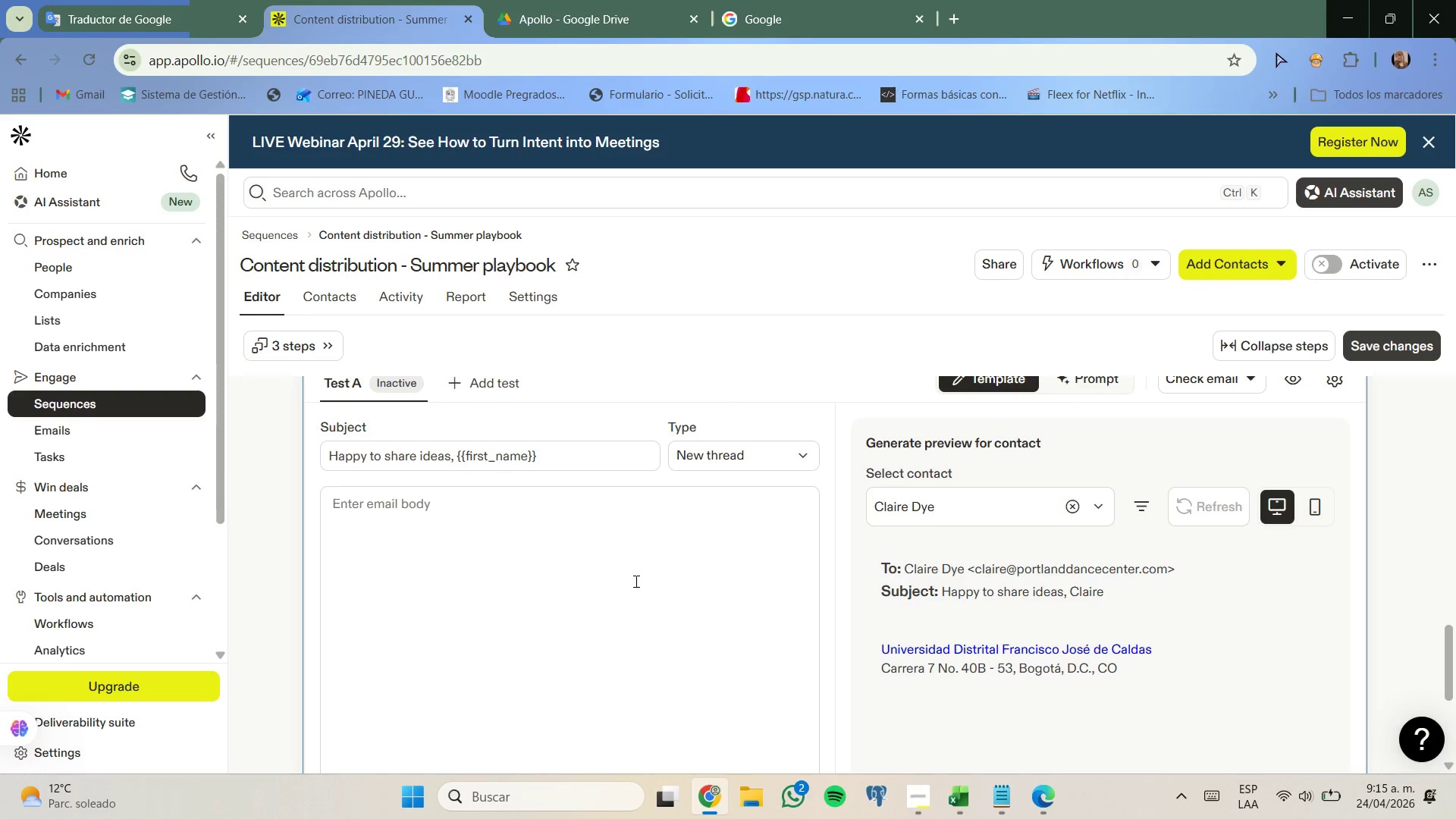 
key(H)
 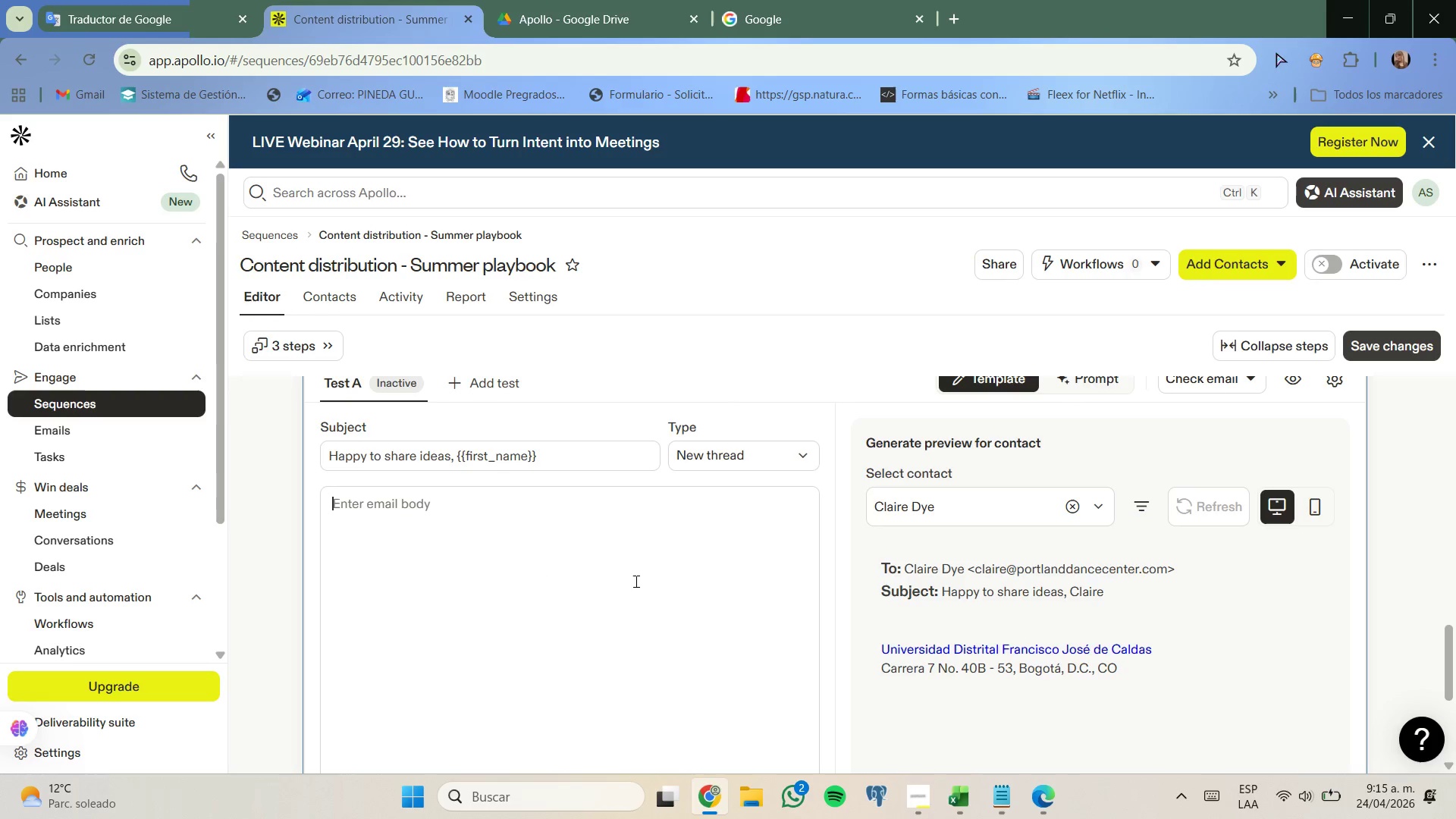 
key(CapsLock)
 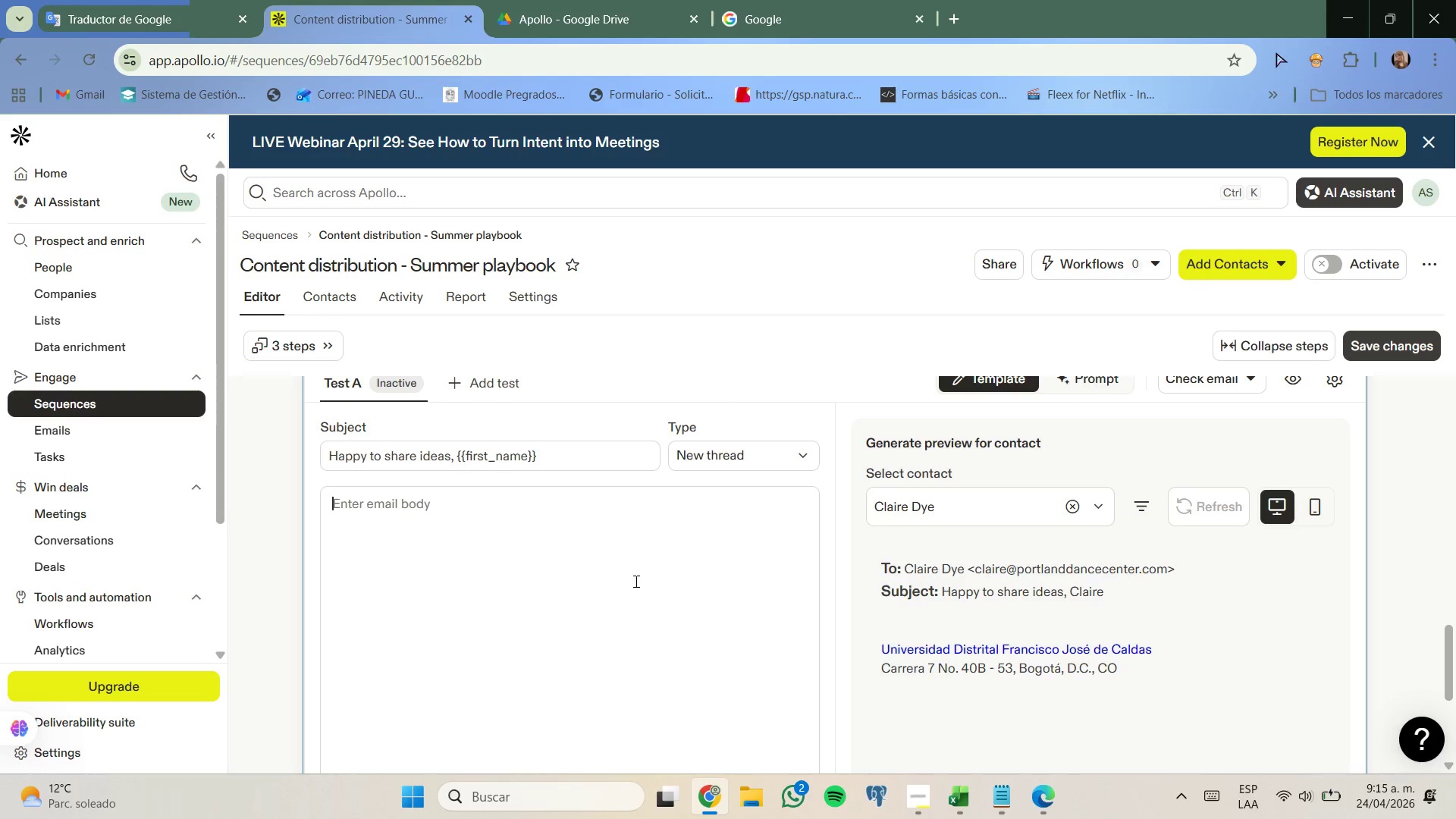 
key(I)
 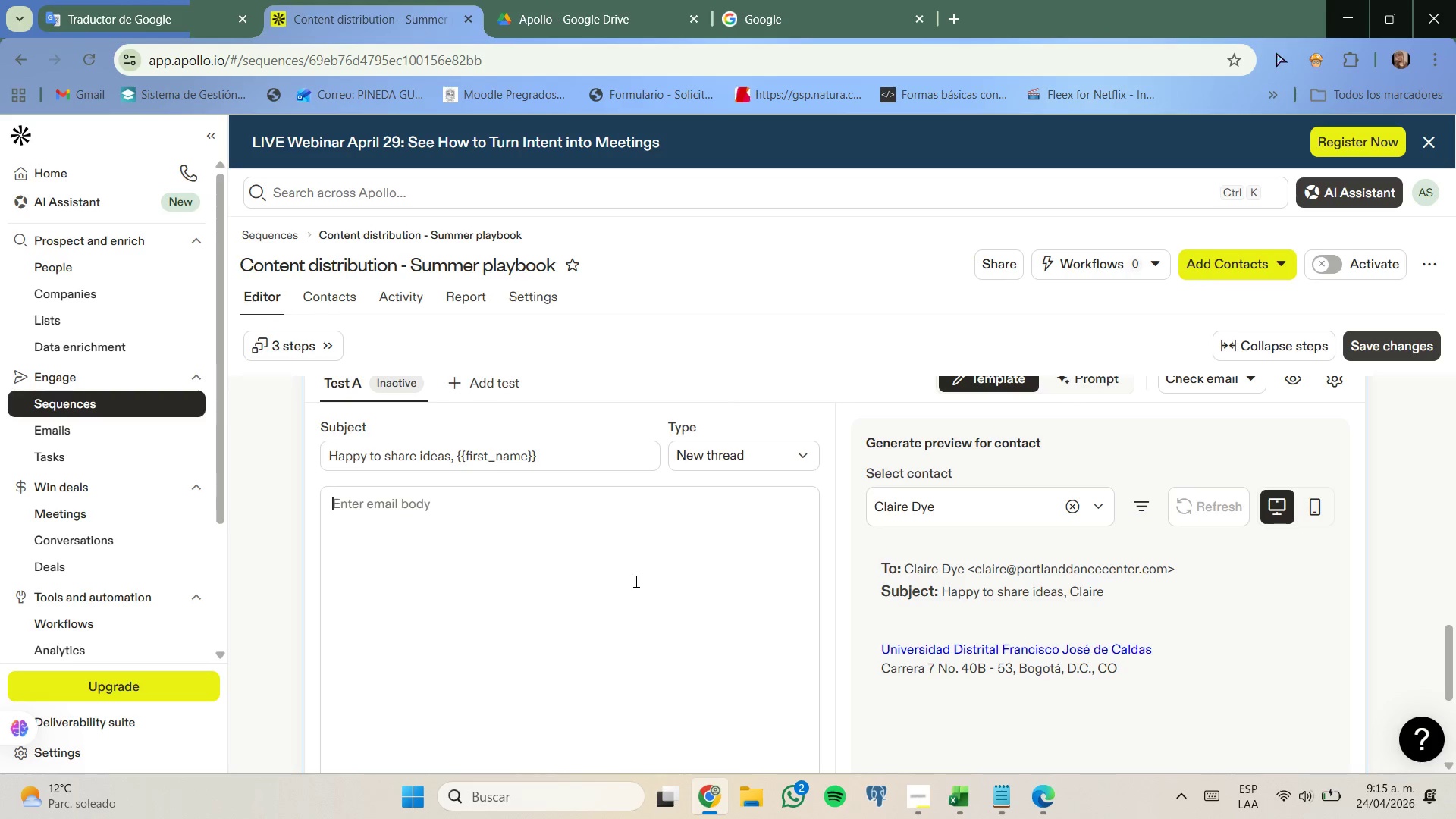 
key(Space)
 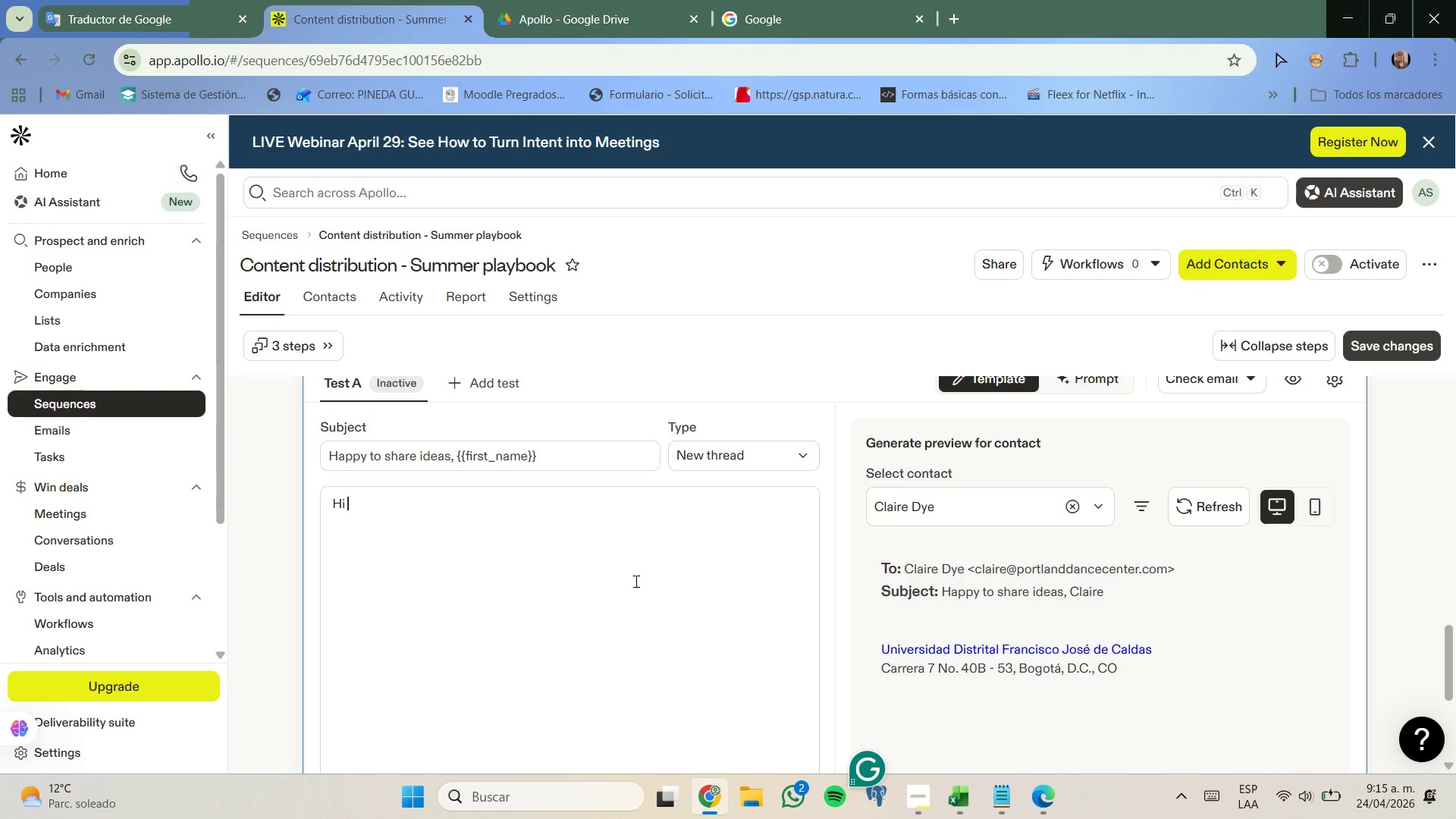 
key(Quote)
 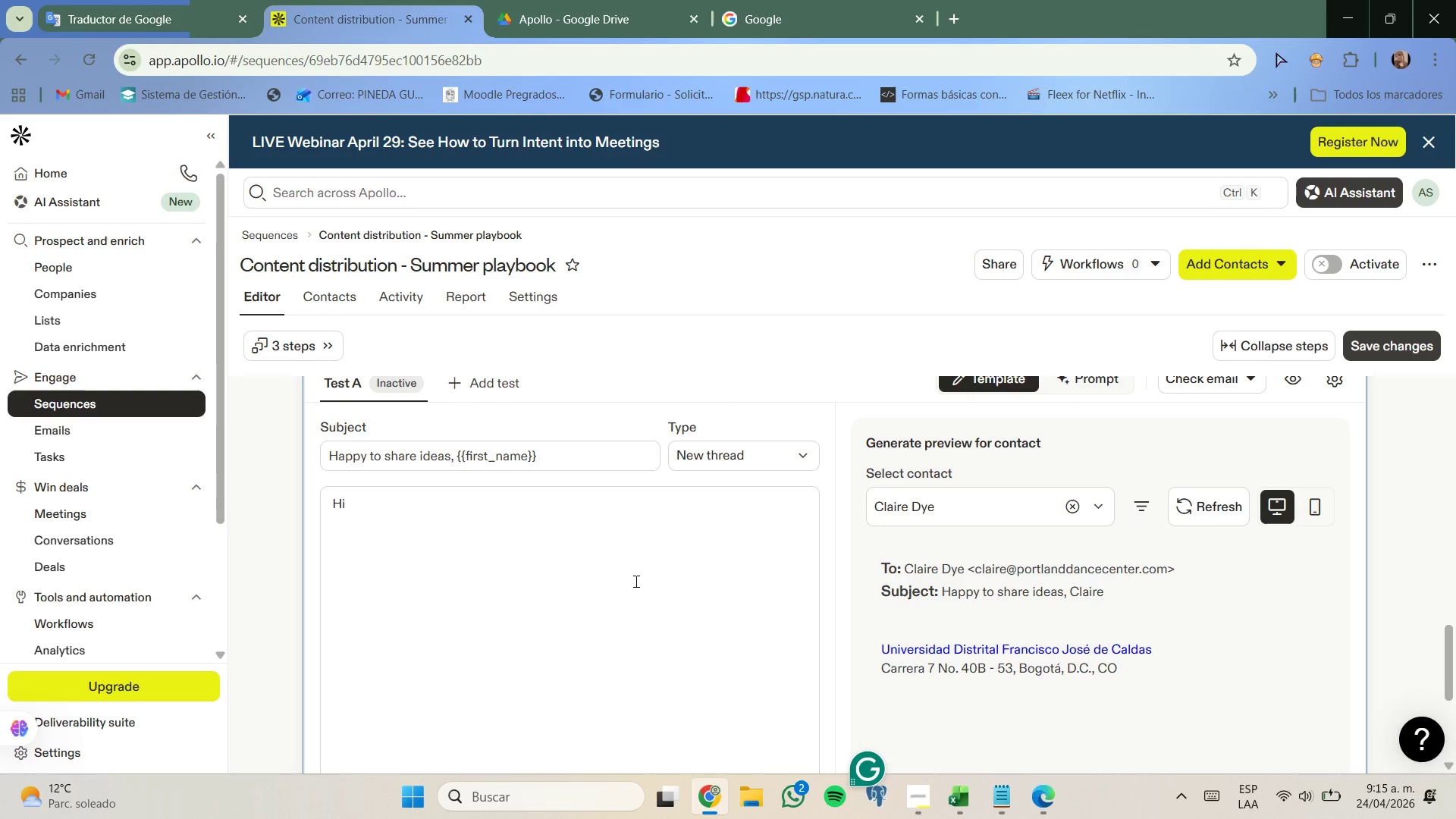 
key(Quote)
 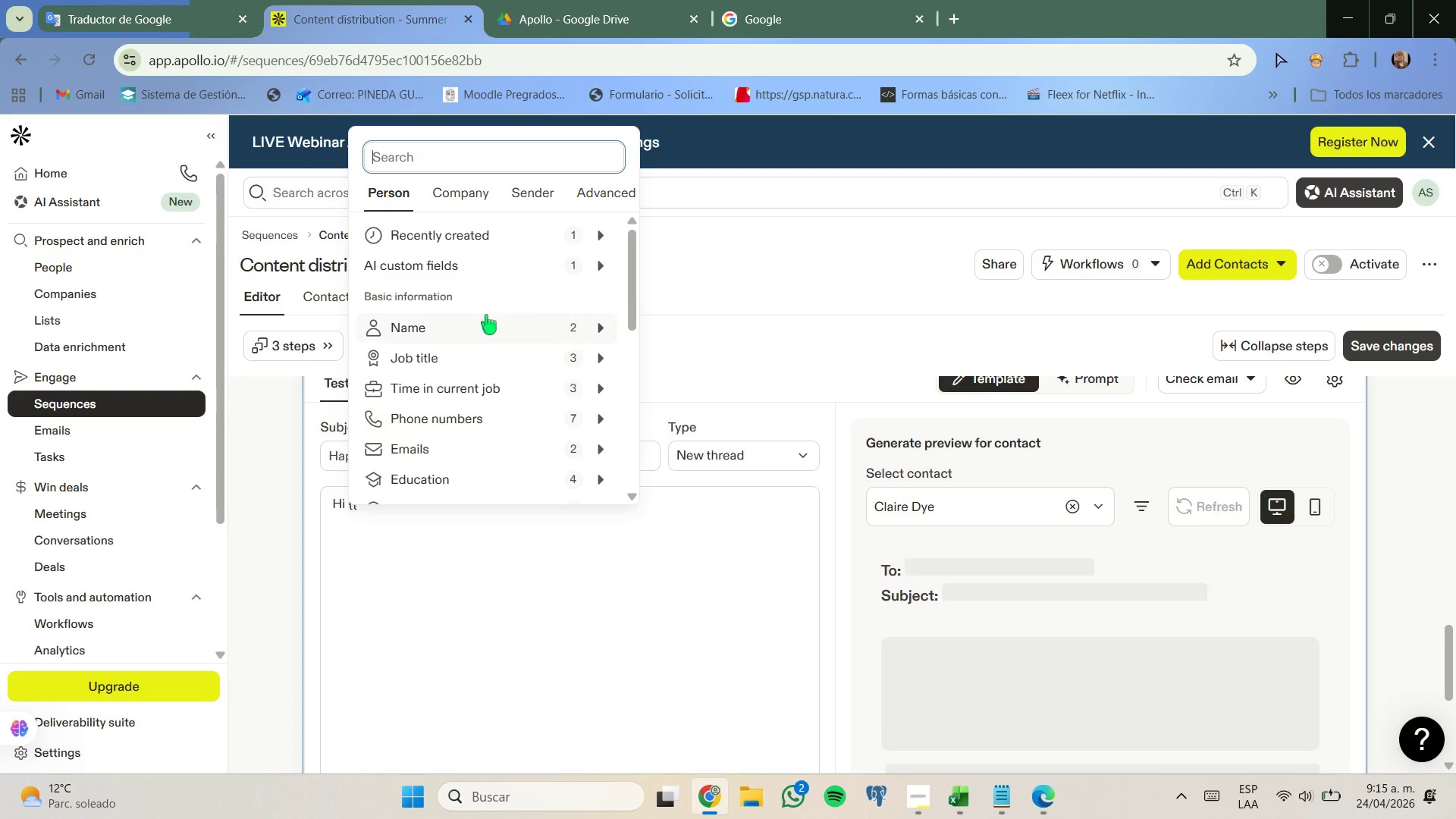 
left_click([686, 321])
 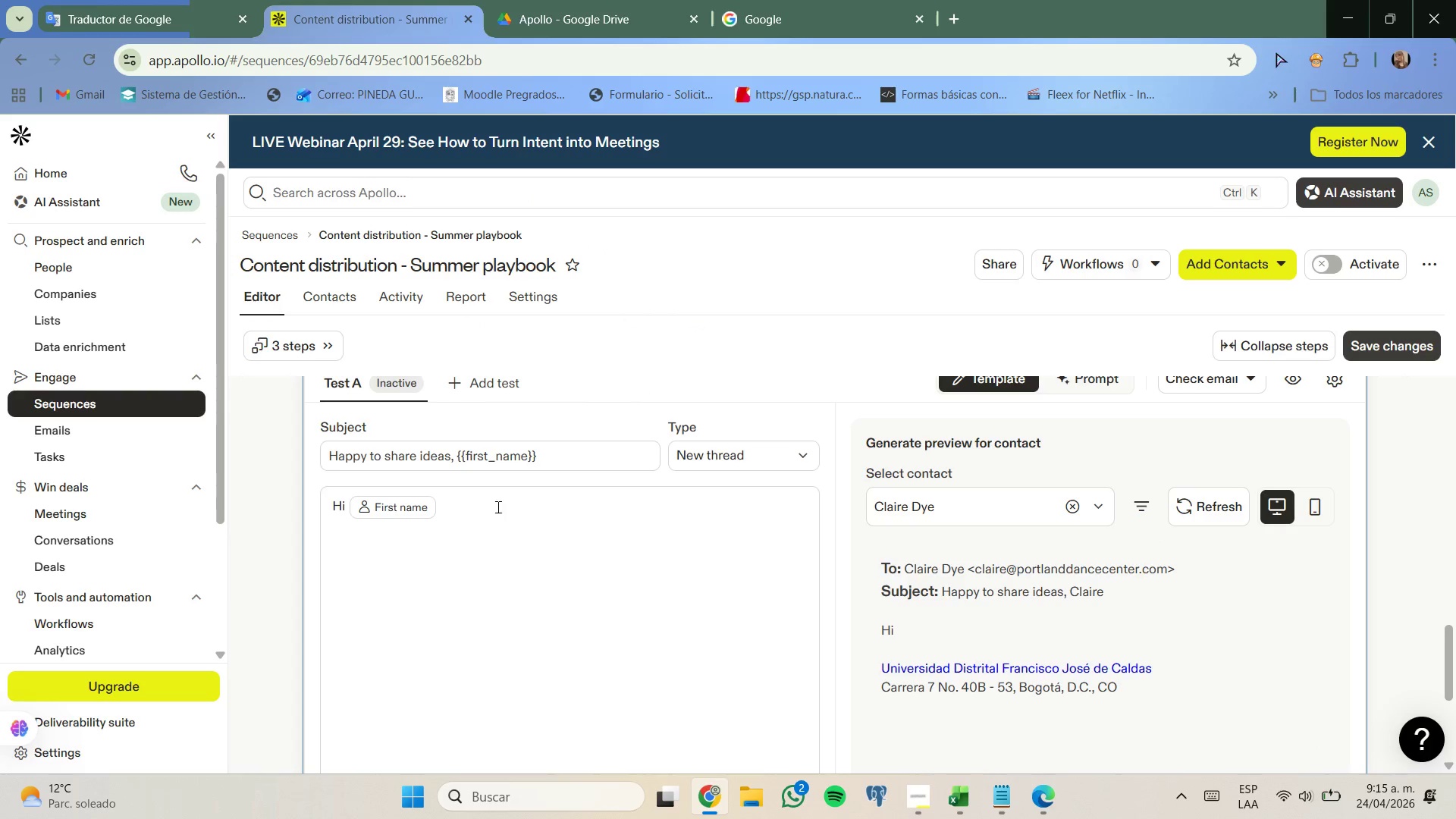 
key(Comma)
 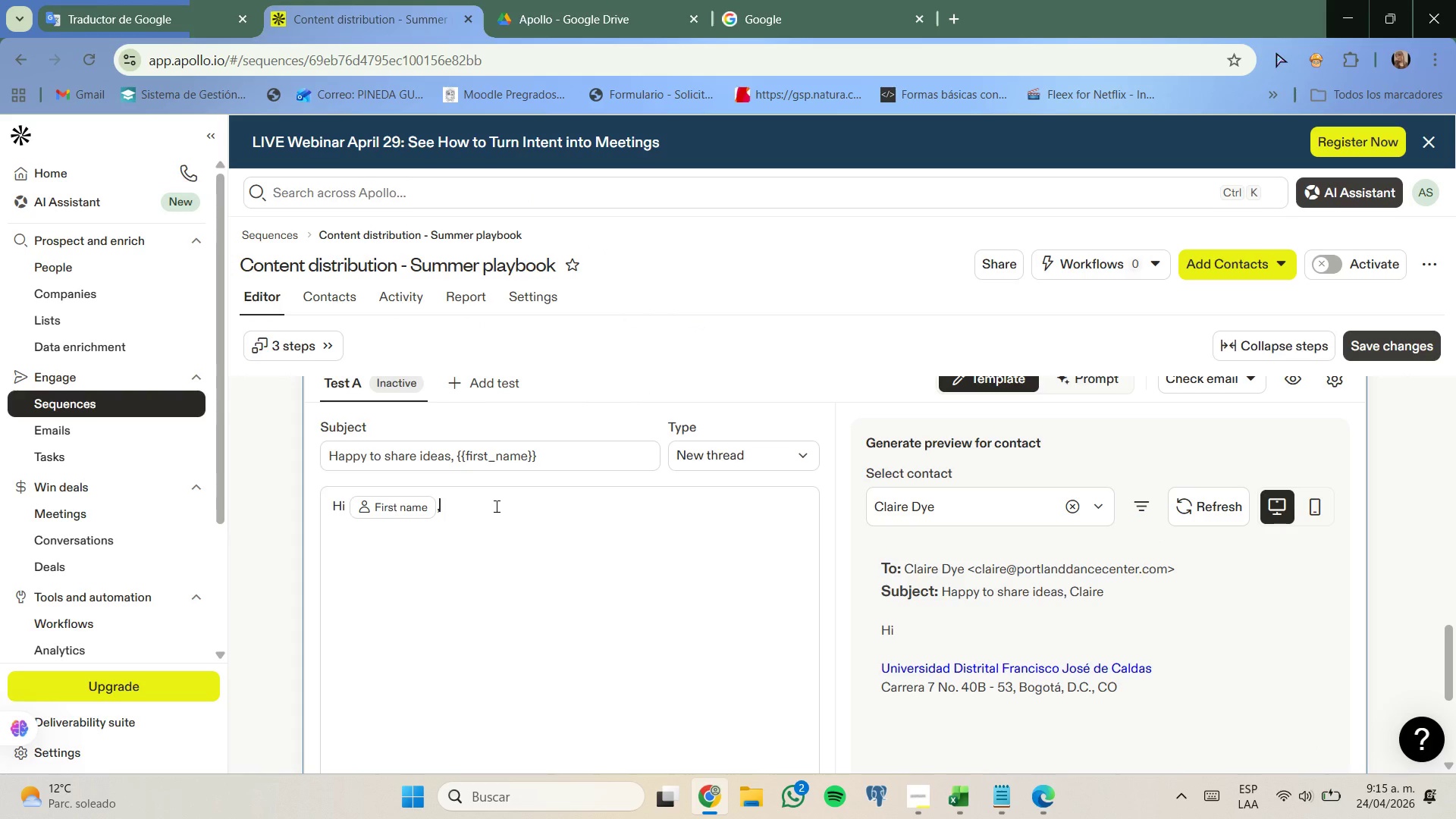 
key(Enter)
 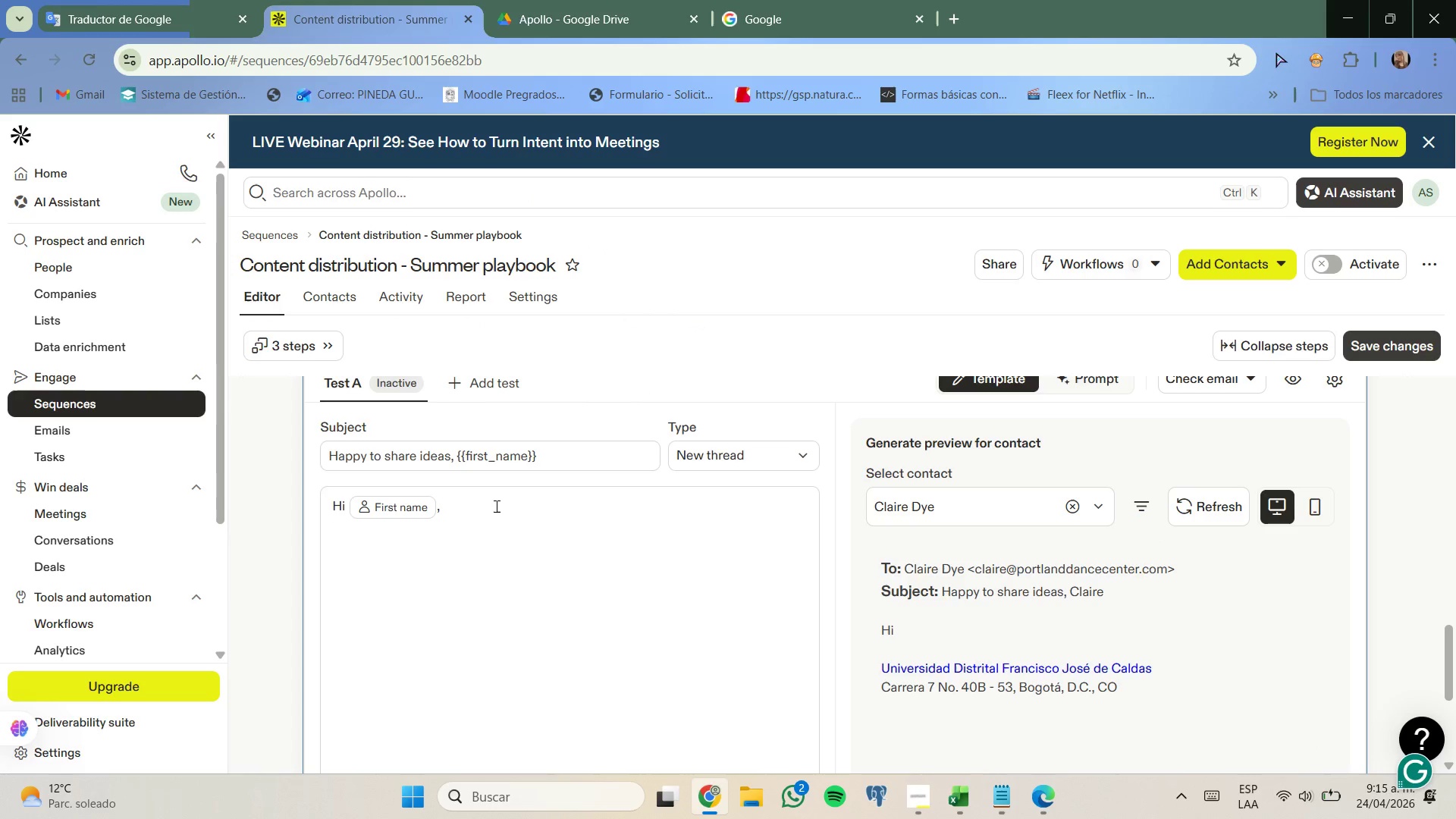 
key(Enter)
 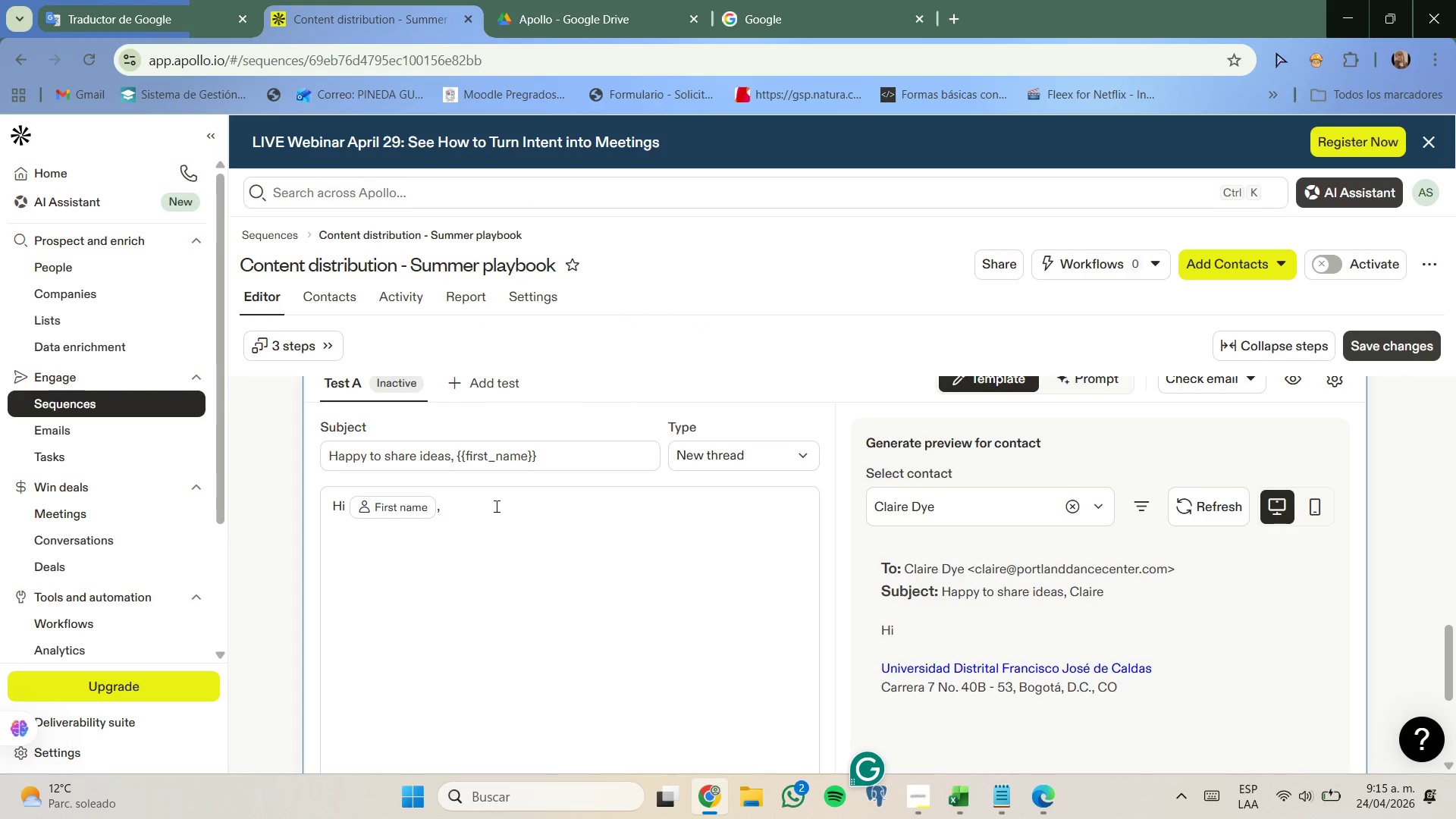 
type(i KNOW THINGS CAN GET BUSY)
 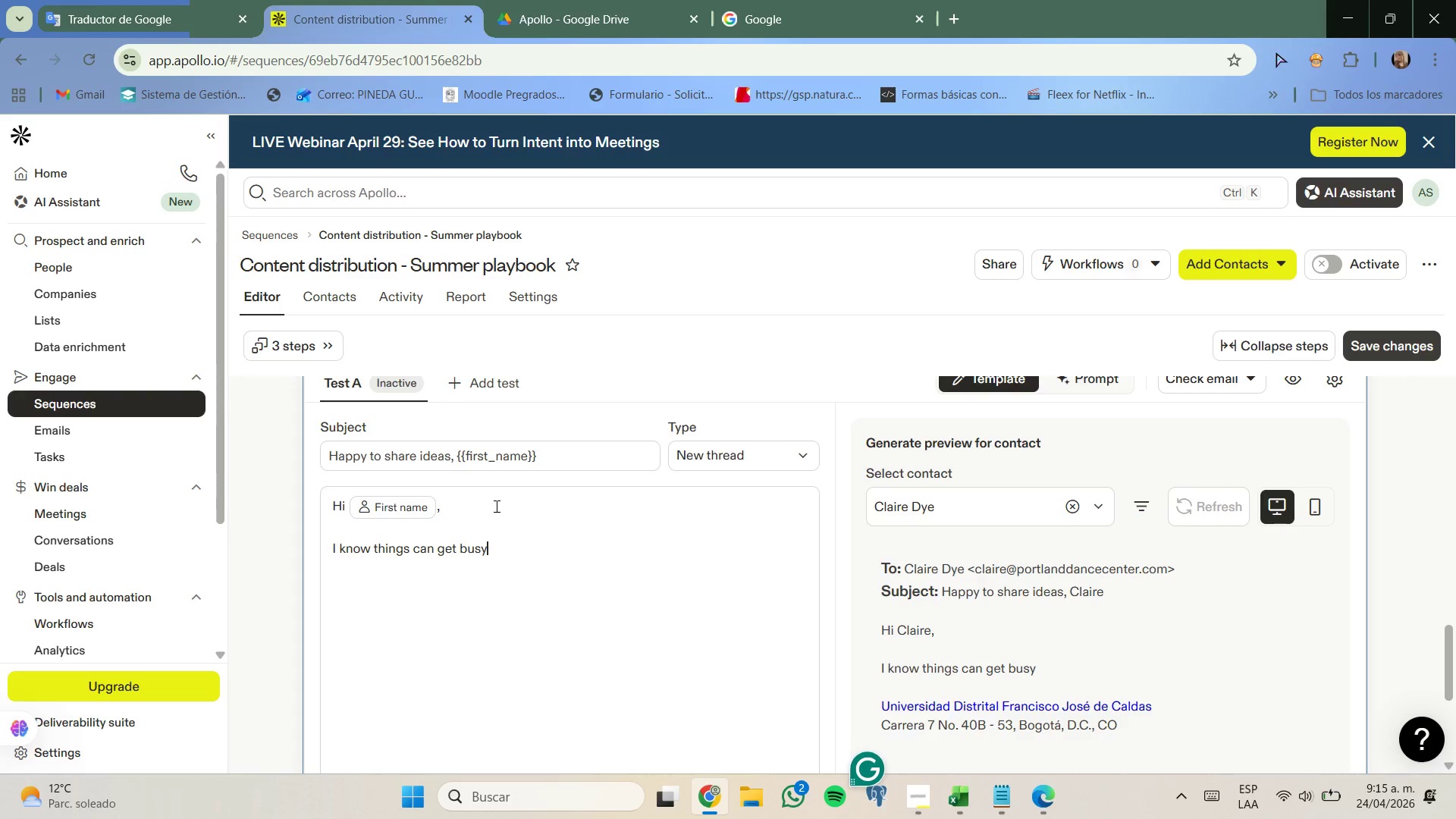 
wait(7.95)
 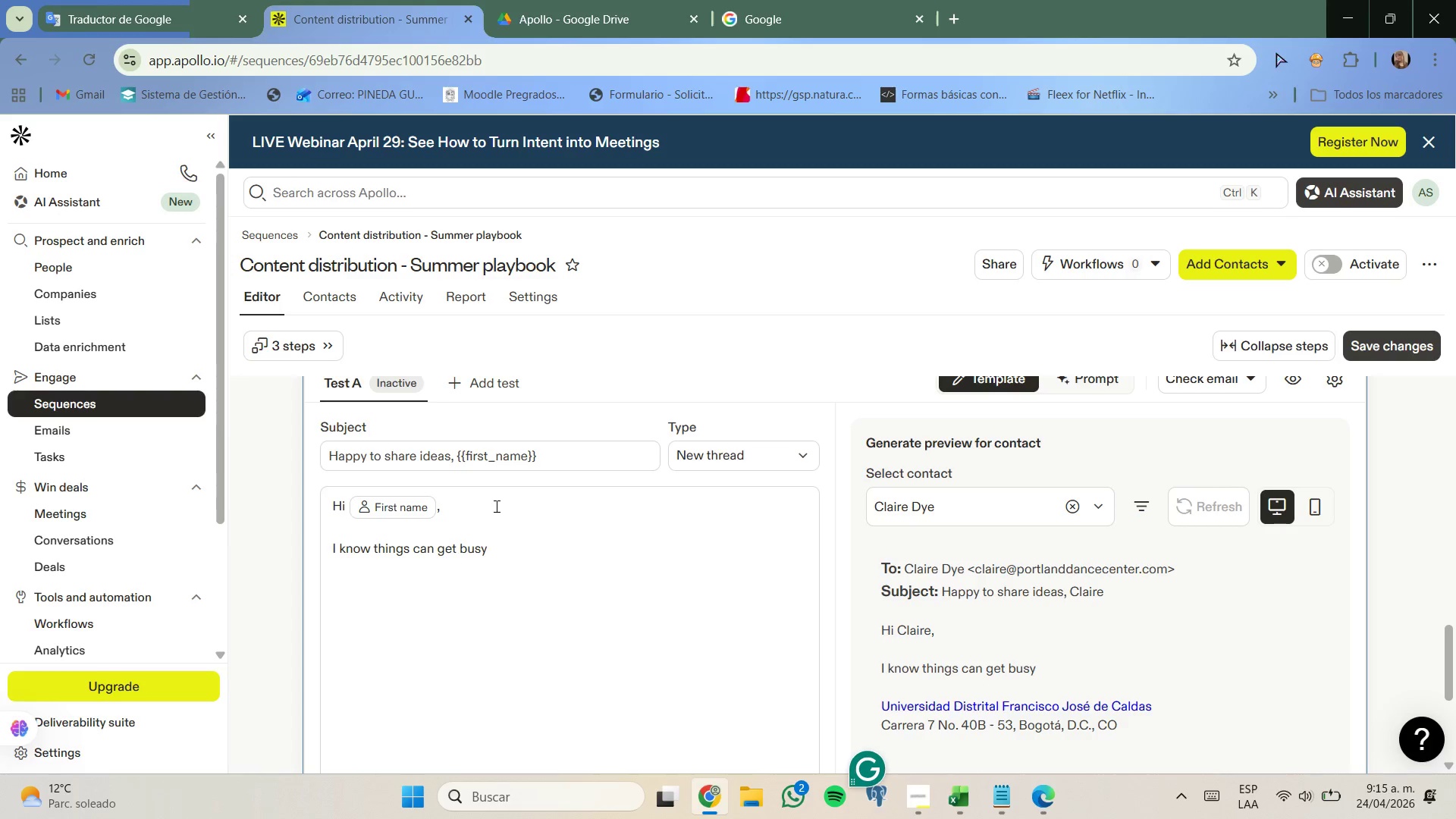 
type(, SO i[LL KEEP Y)
key(Backspace)
type(THIS BRIEF.)
 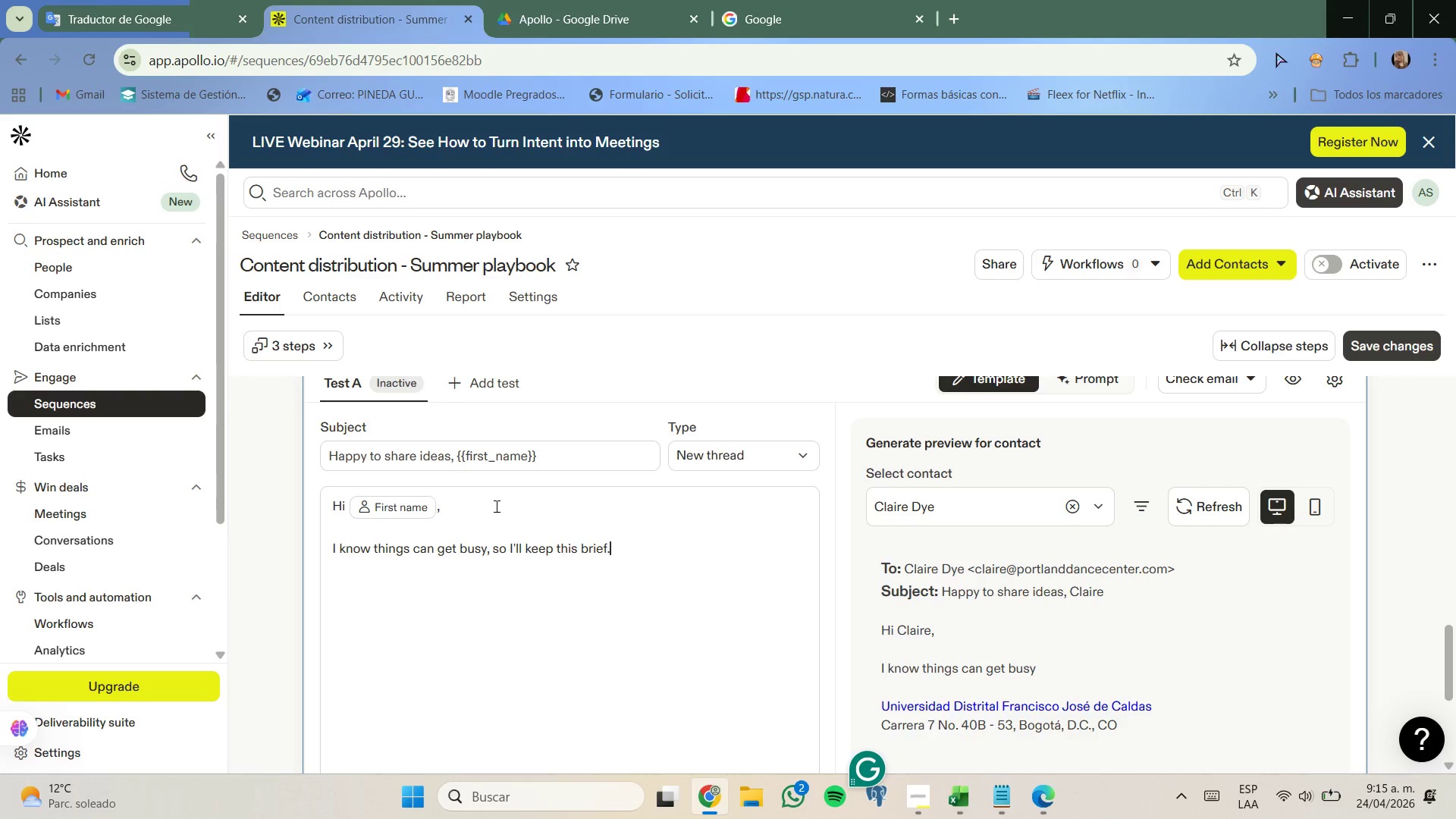 
key(Enter)
 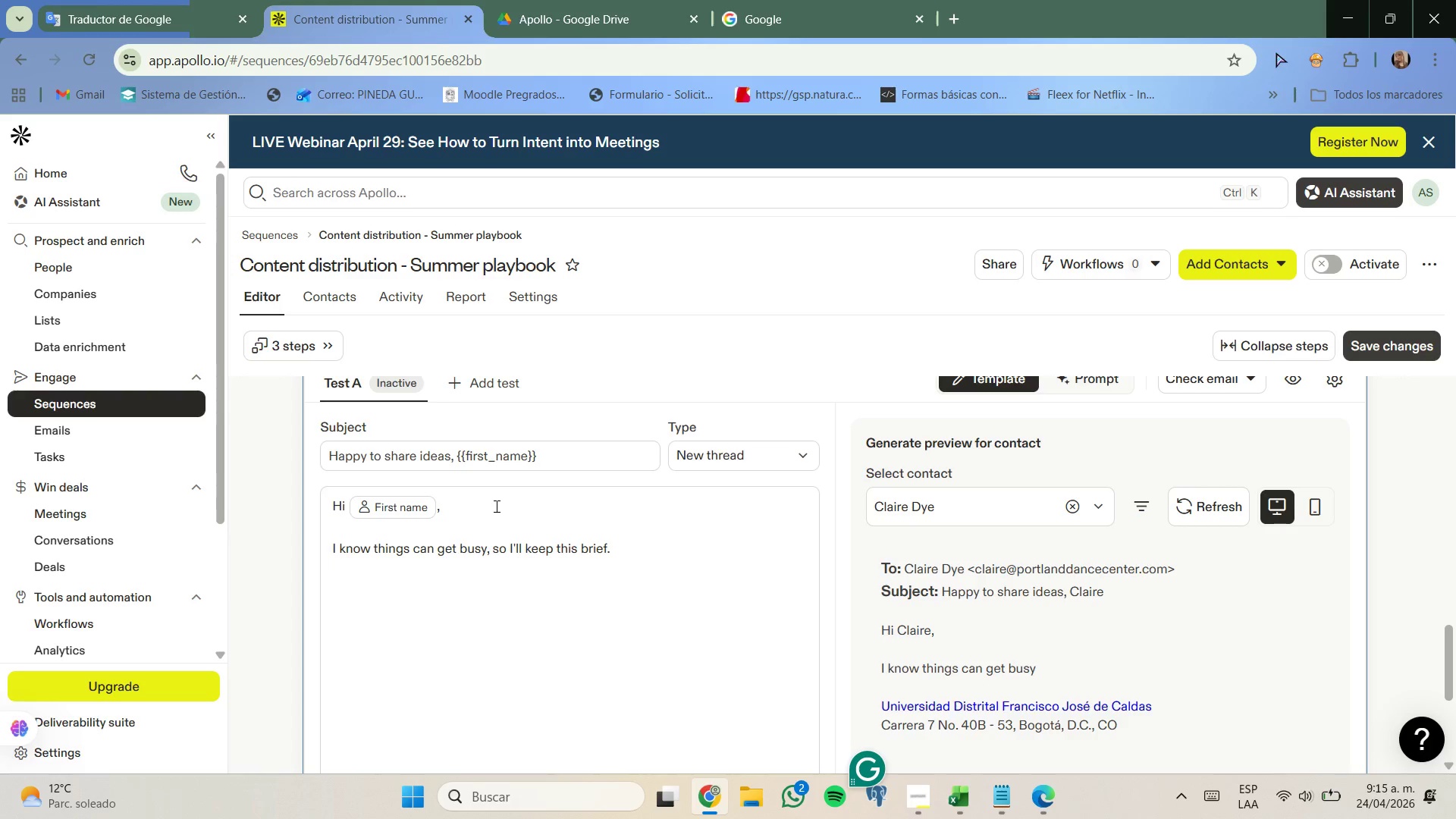 
key(Enter)
 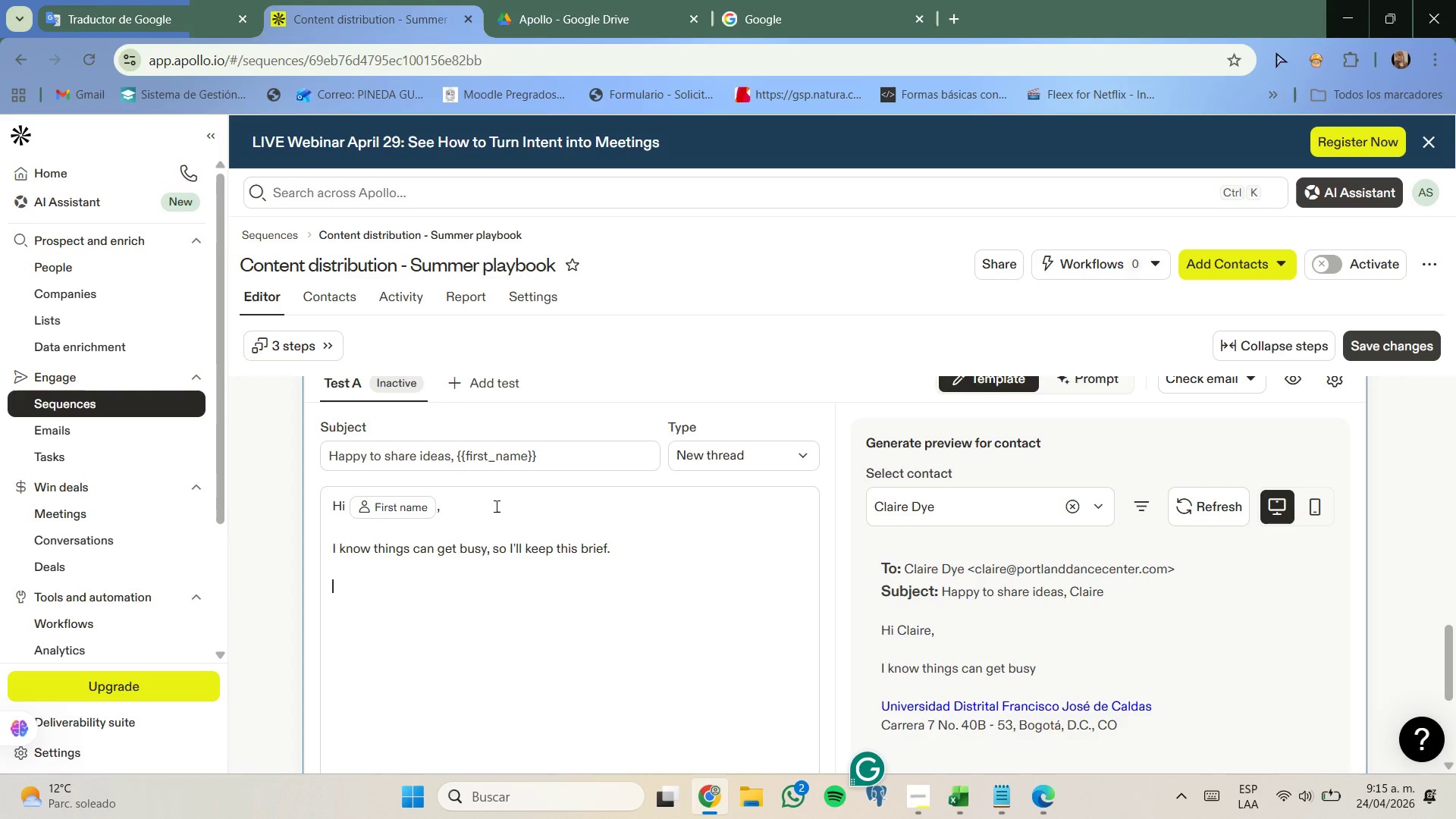 
type(iF YOU[RE CURRENTLY THINKING ABOUT )
 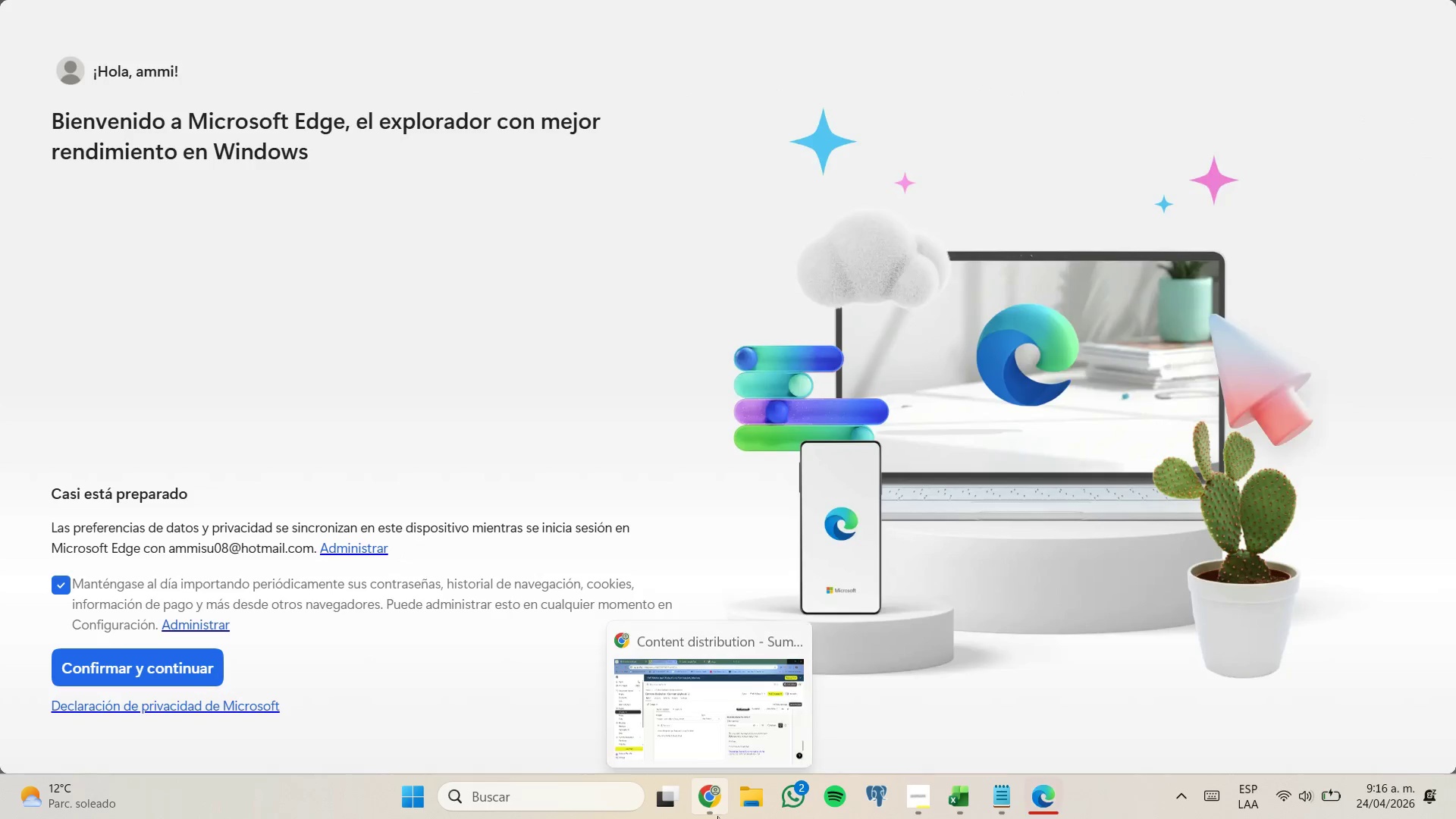 
left_click([717, 678])
 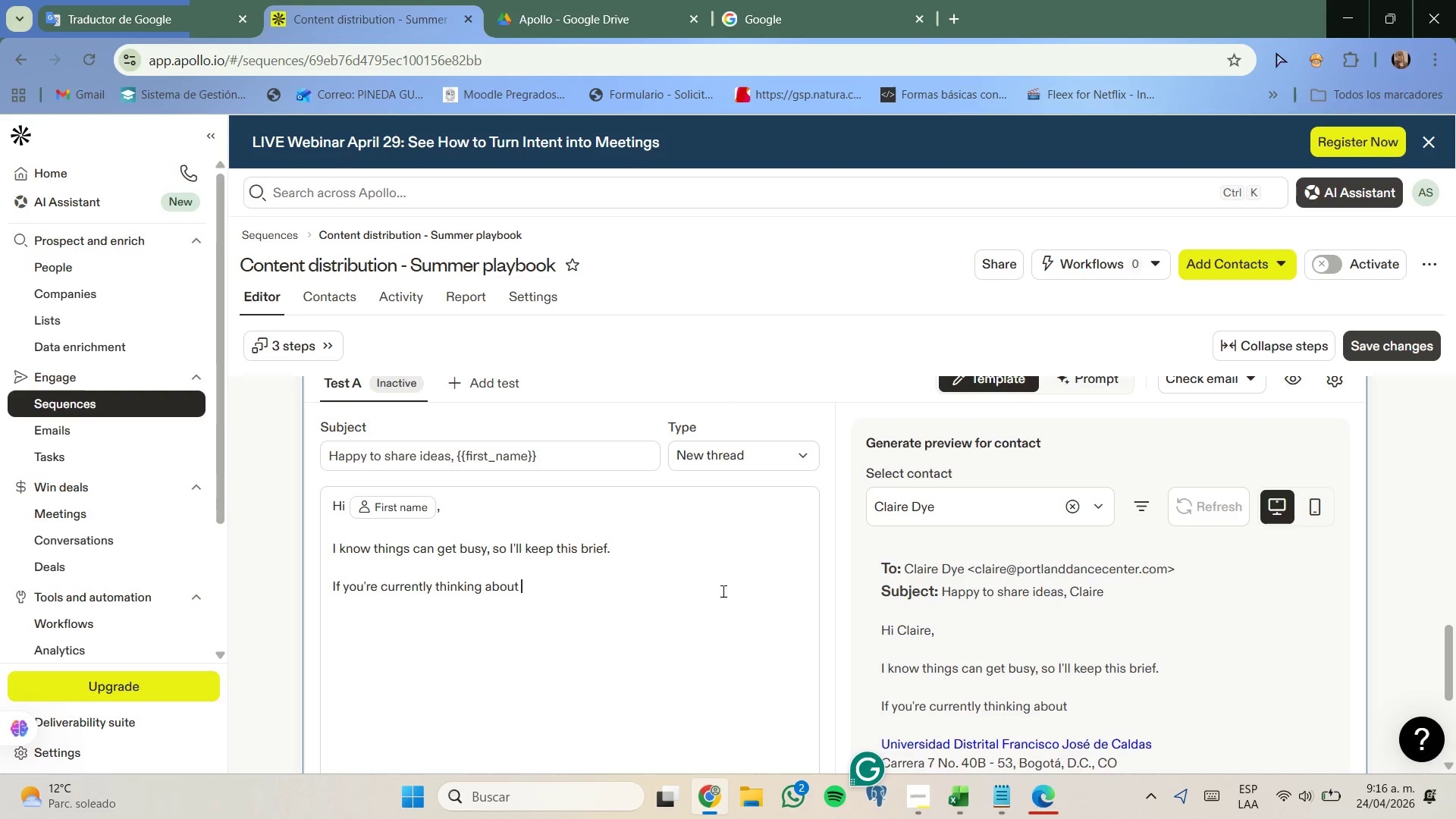 
wait(8.94)
 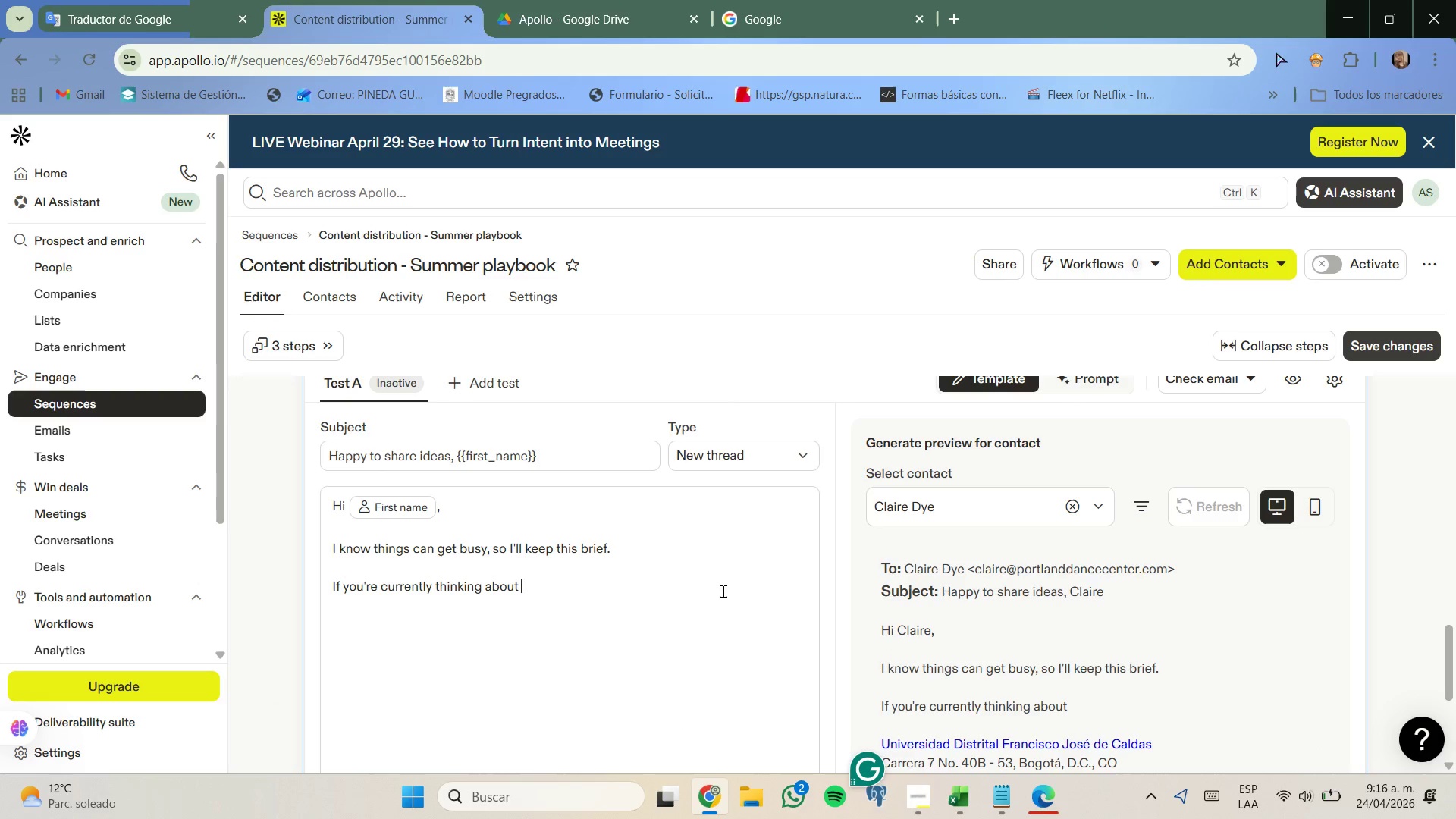 
type(WAYS TO IMPROVE SUMMER ENROLLMENT AT '')
 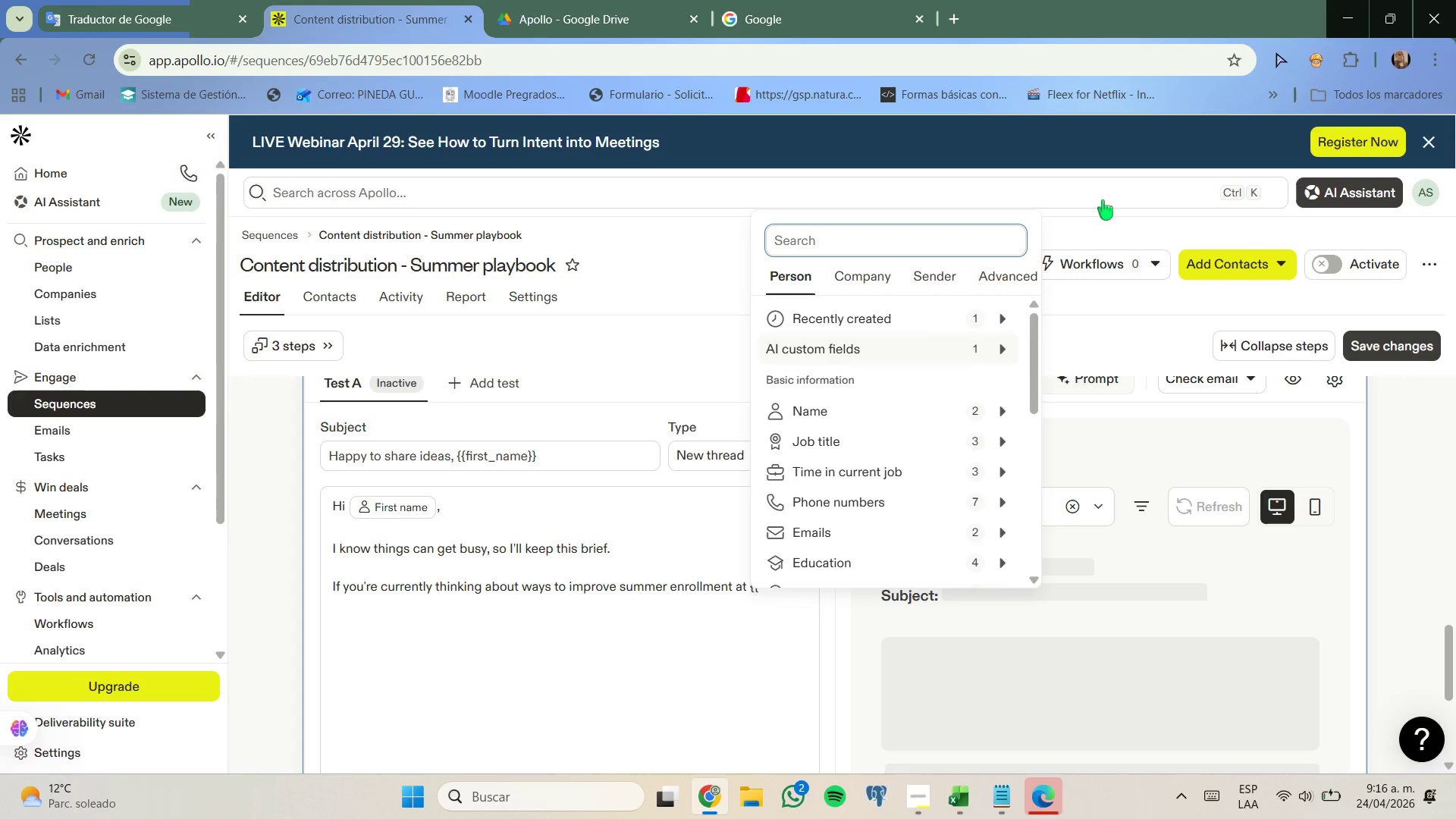 
left_click([866, 284])
 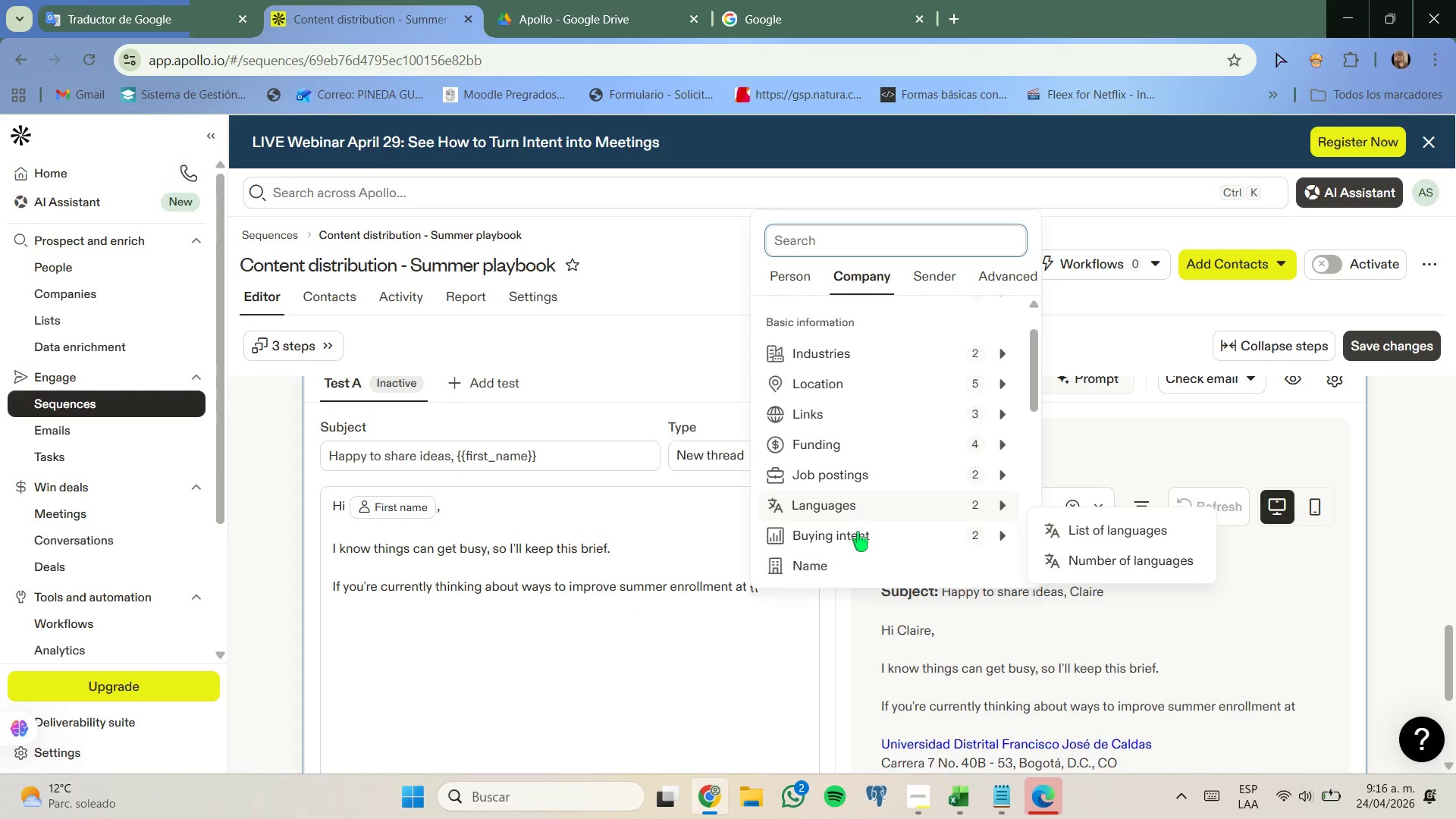 
left_click([858, 532])
 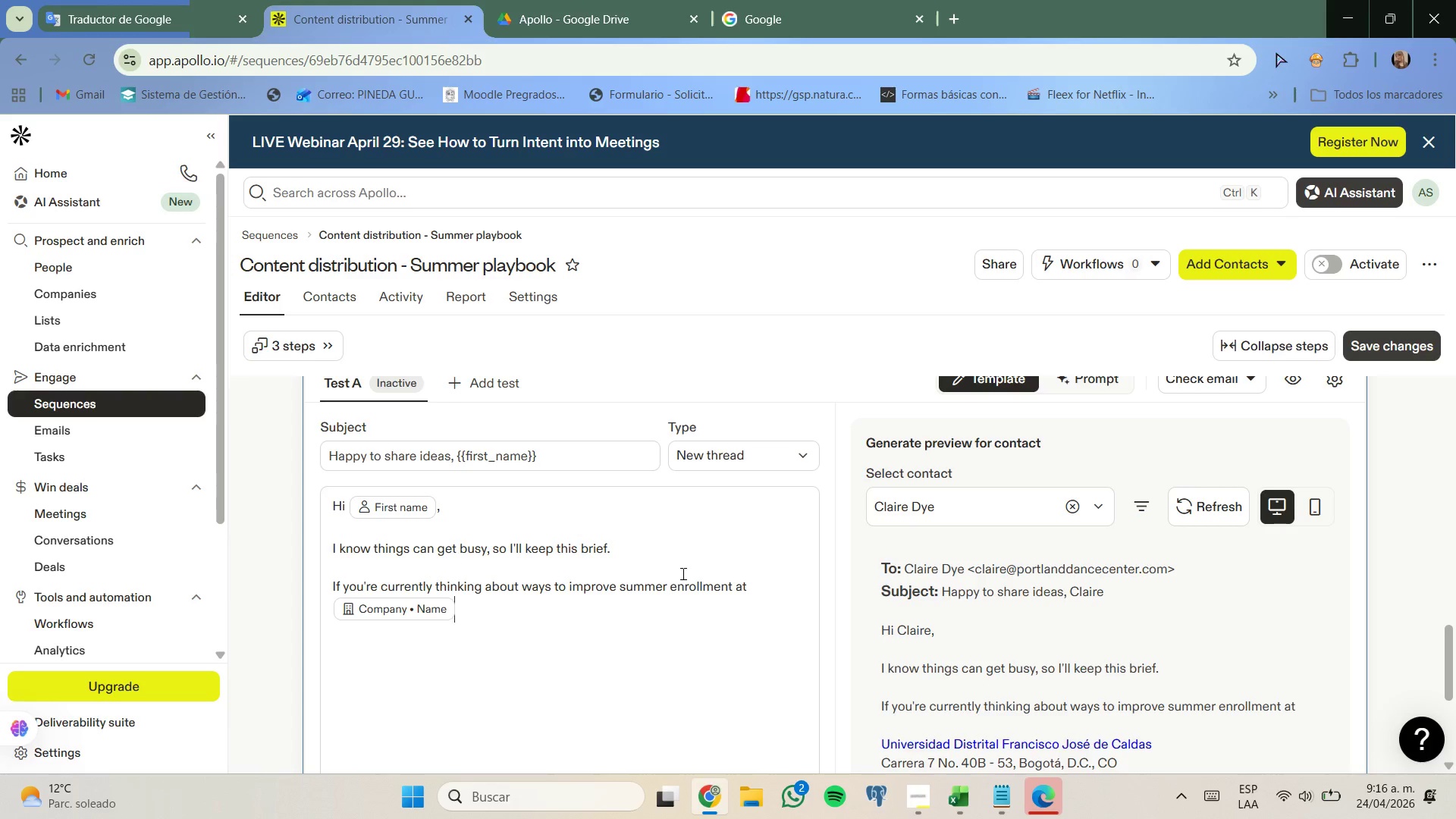 
type(, i[D BE HAPPY TO SHARE A FEW TAILORED R)
key(Backspace)
type(IDEA BASED ON WHAT WE;RE )
key(Backspace)
key(Backspace)
key(Backspace)
key(Backspace)
type([)
 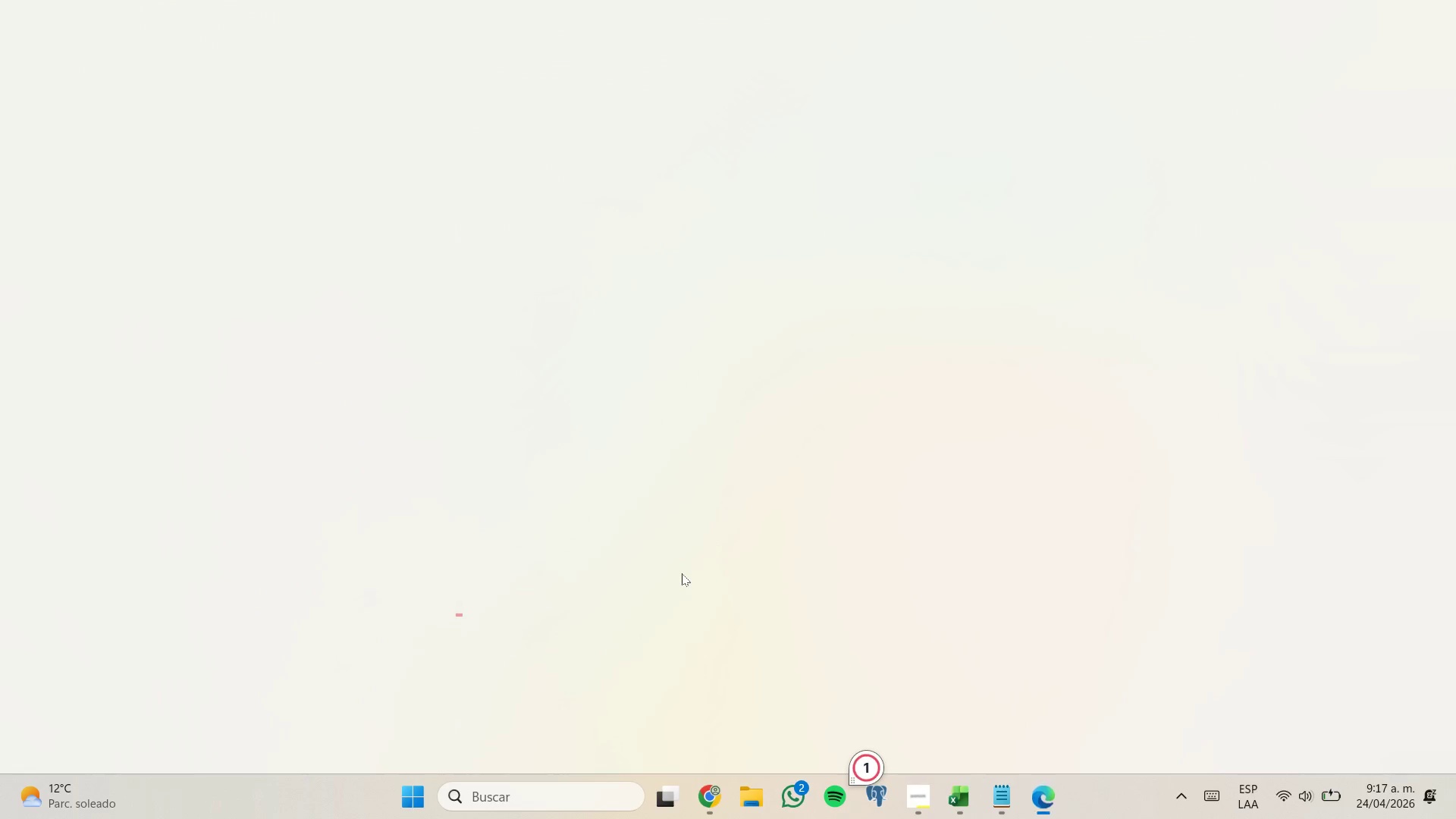 
left_click([714, 678])
 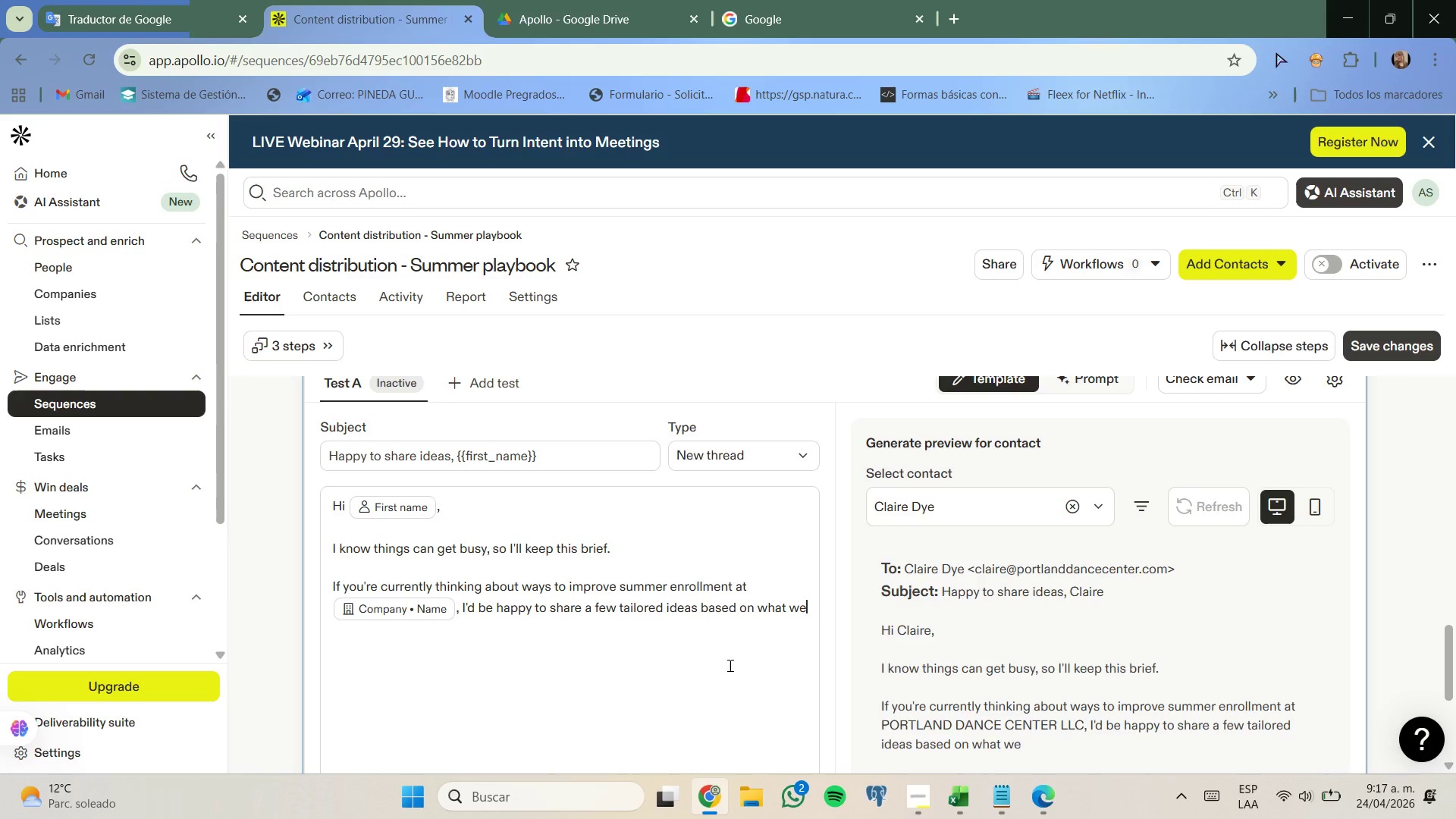 
type(RE)
key(Backspace)
key(Backspace)
type([RE SEEING IN THE ''I)
 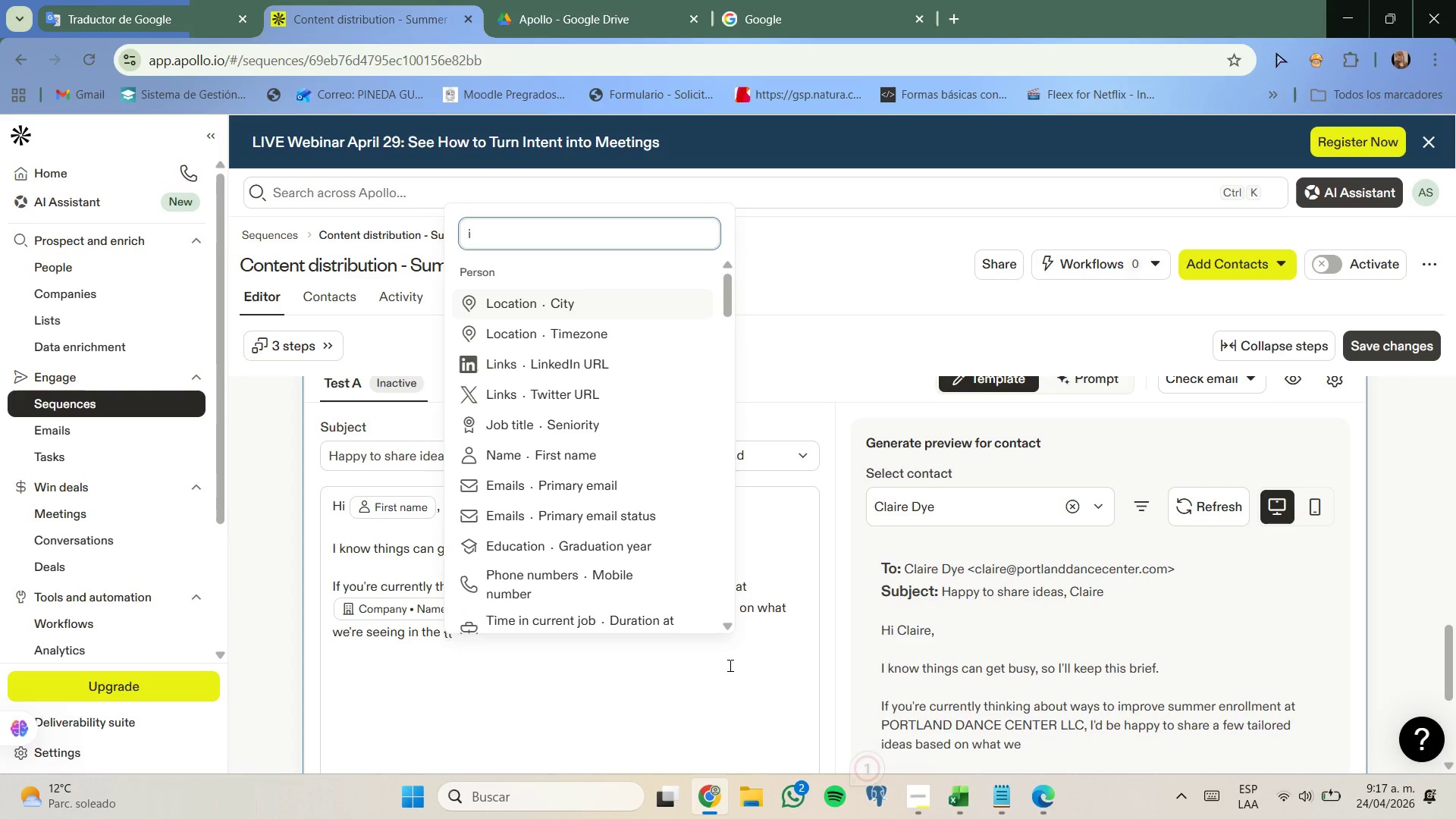 
left_click([674, 663])
 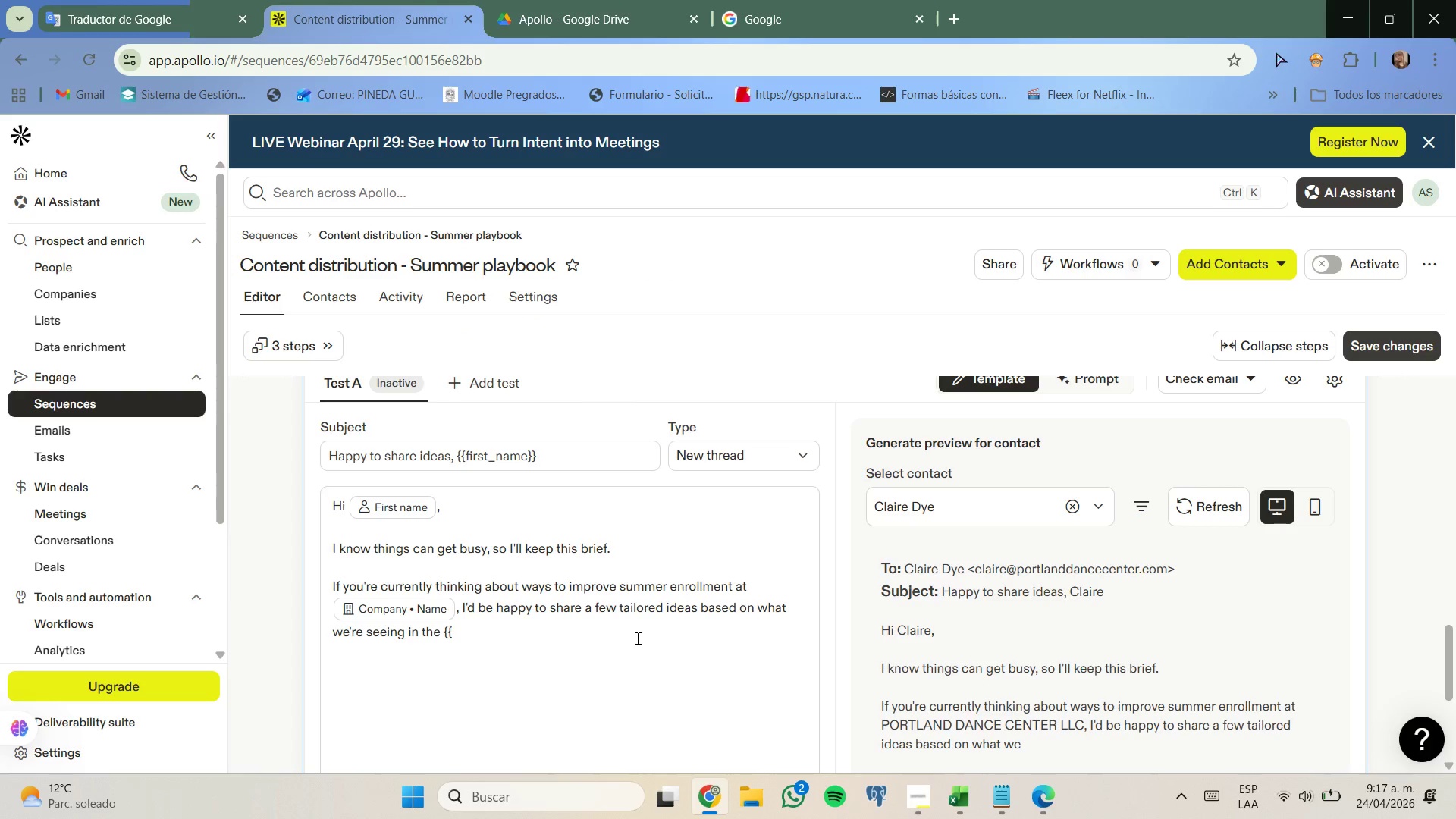 
type(Industry// space.)
 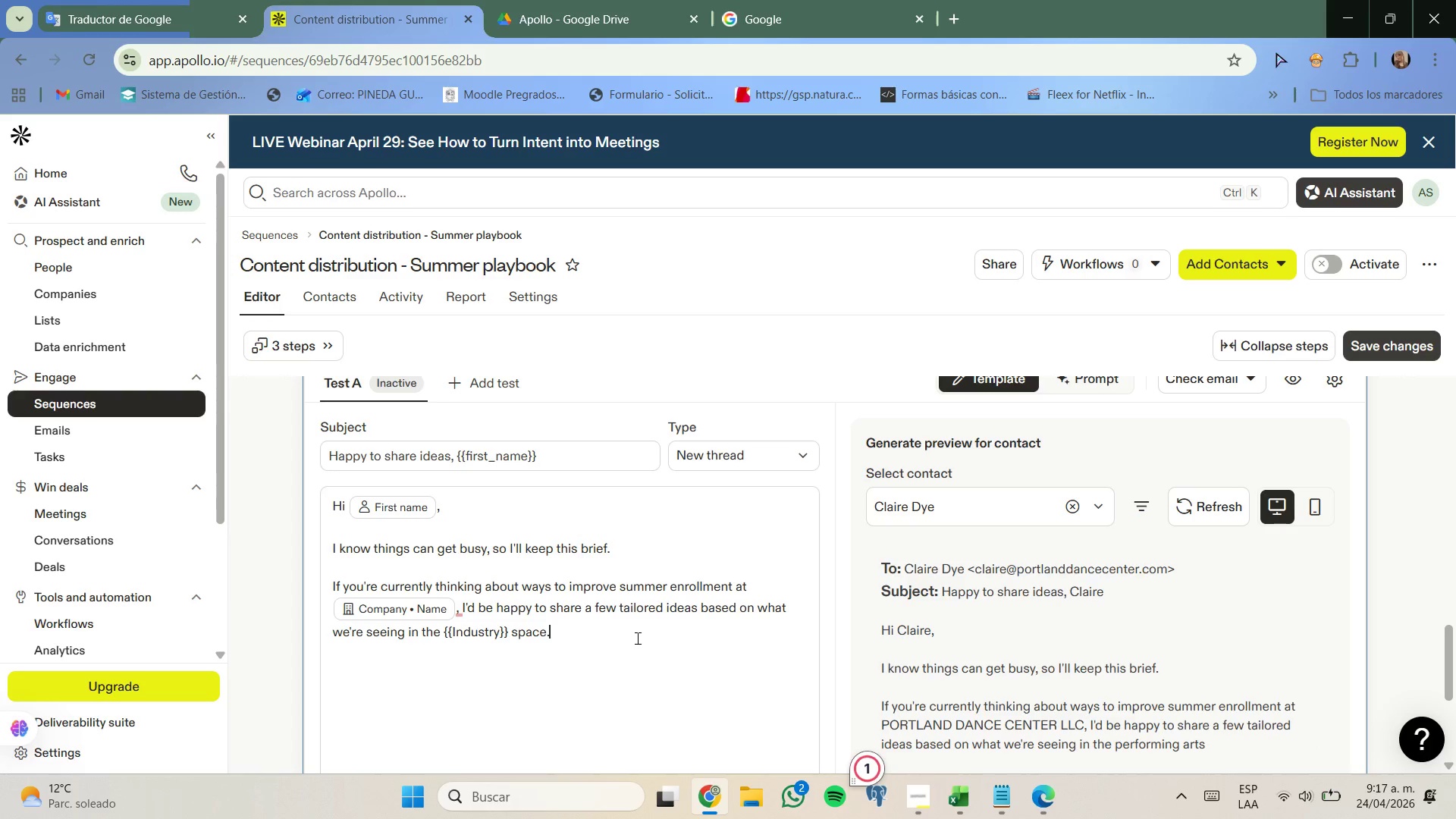 
key(Enter)
 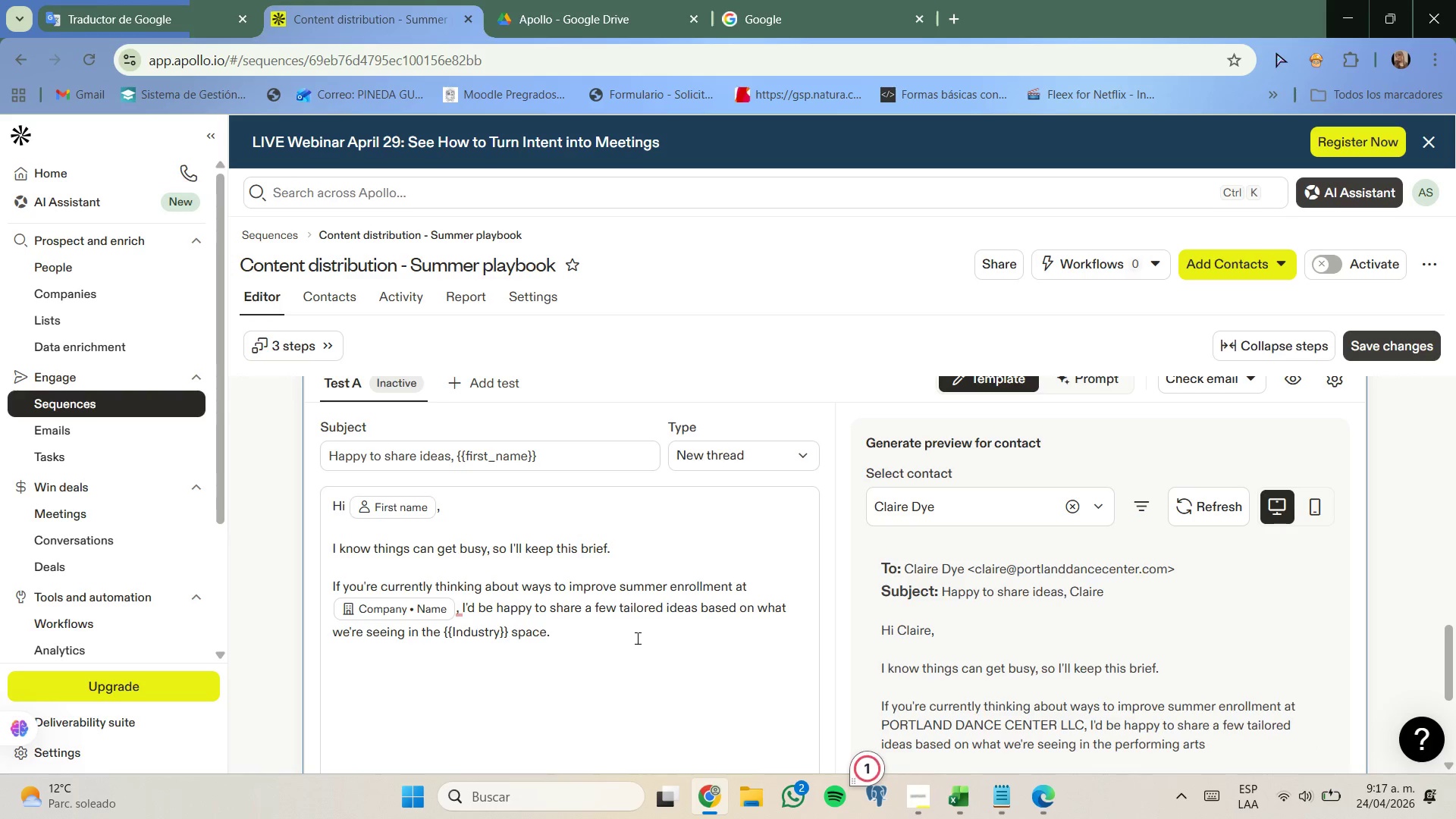 
key(Enter)
 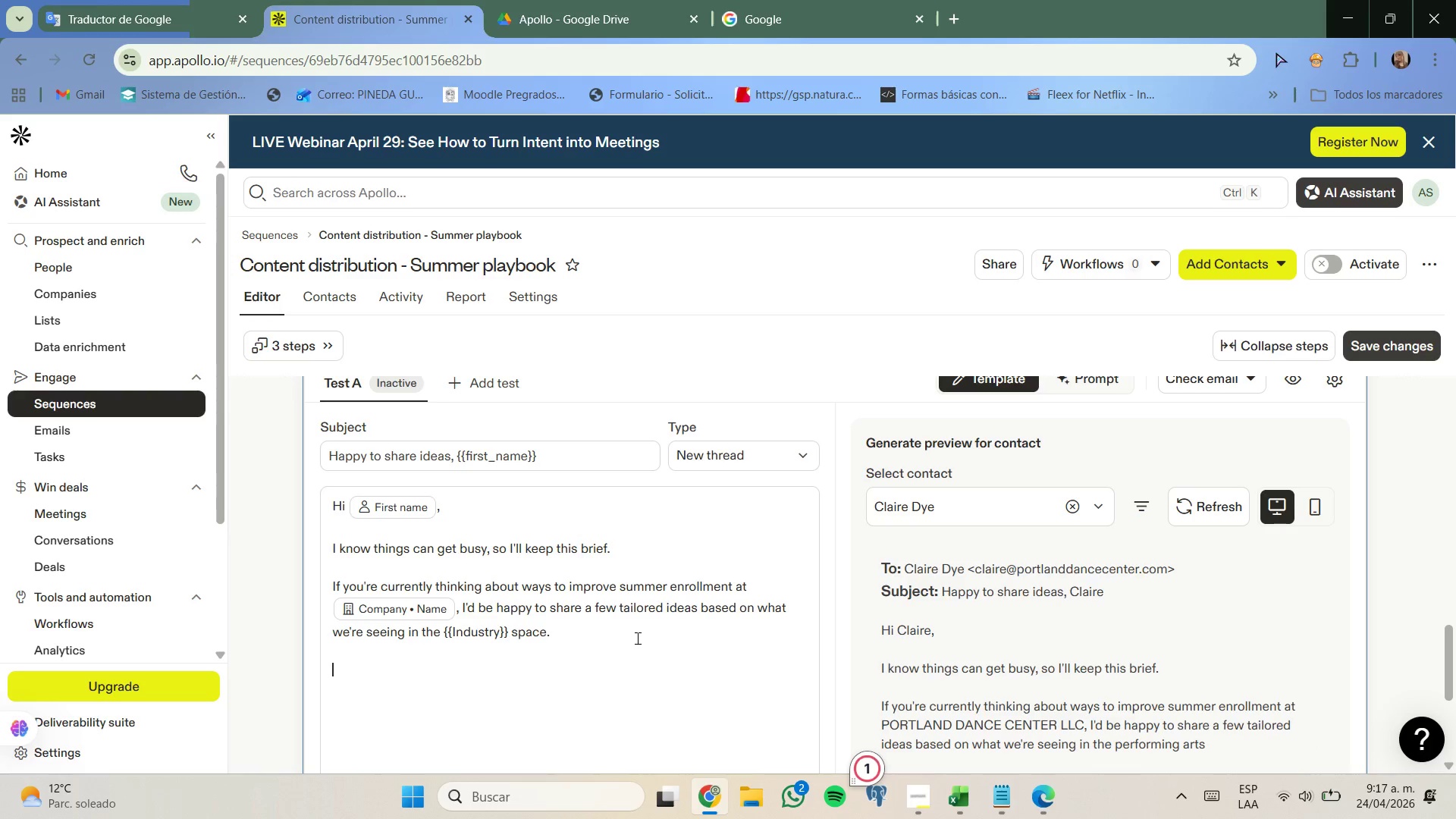 
type(If t)
key(Backspace)
type(it helps, we could schedule  a quick 15-minute call.)
 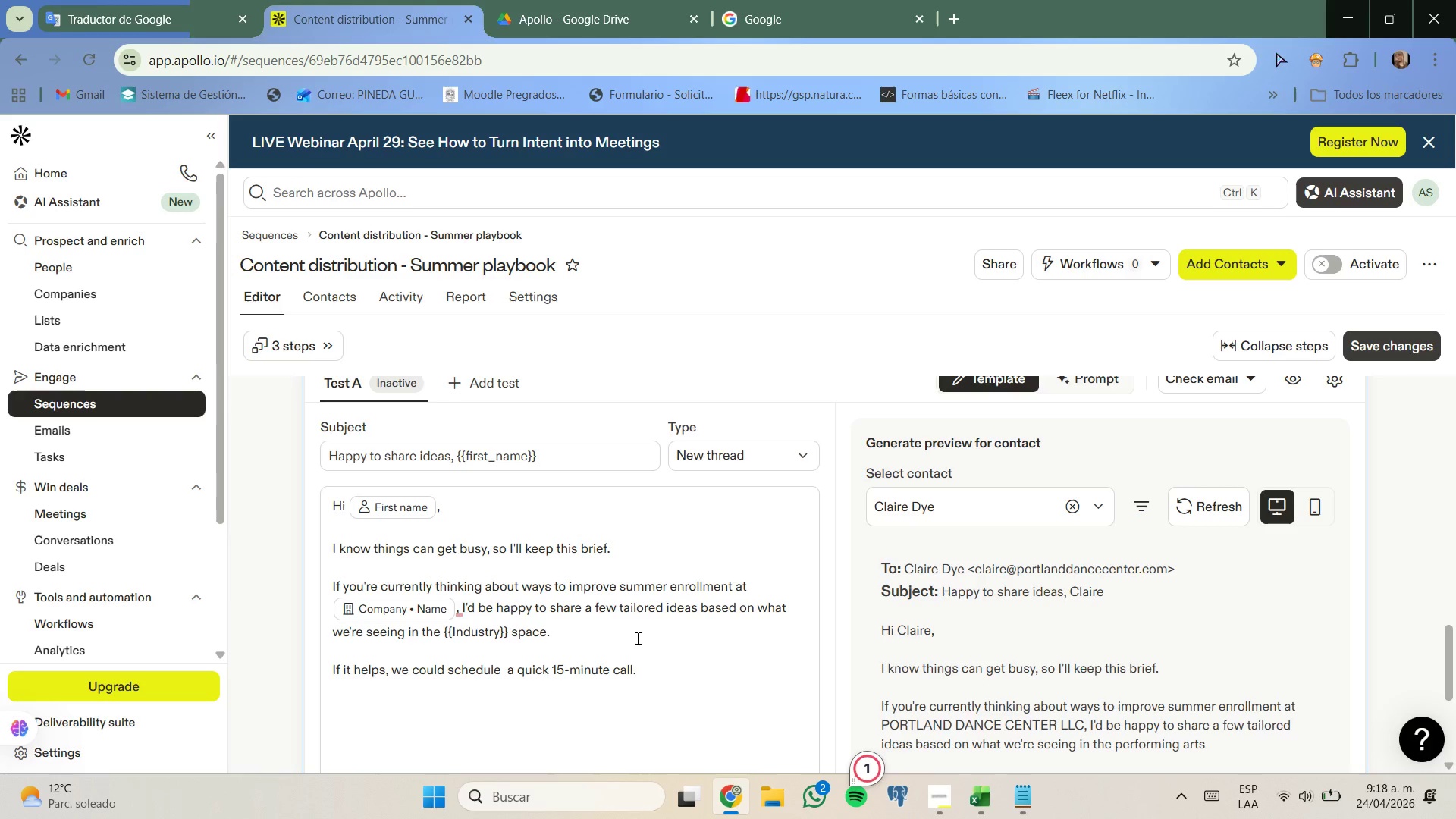 
key(Enter)
 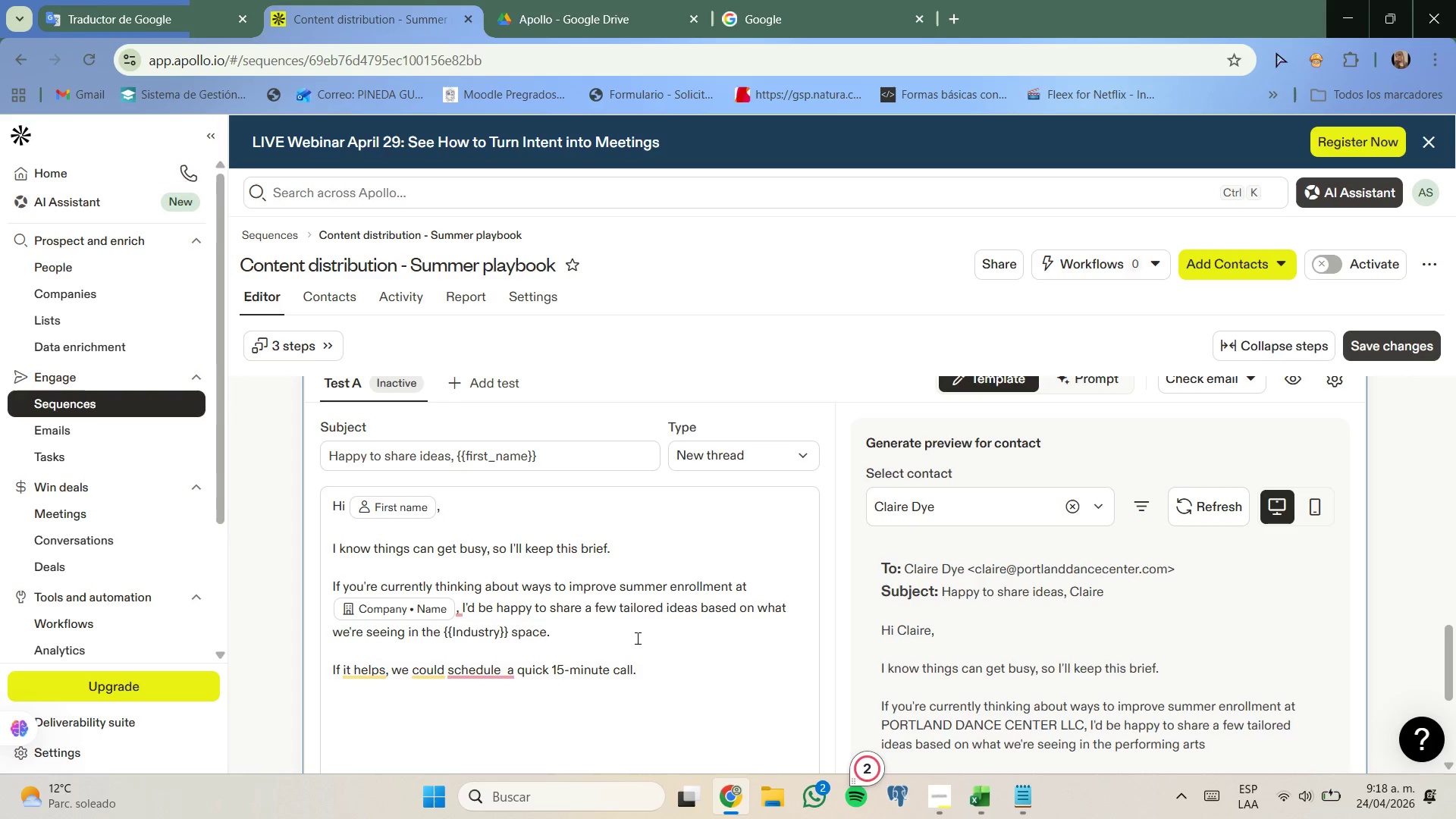 
key(Enter)
 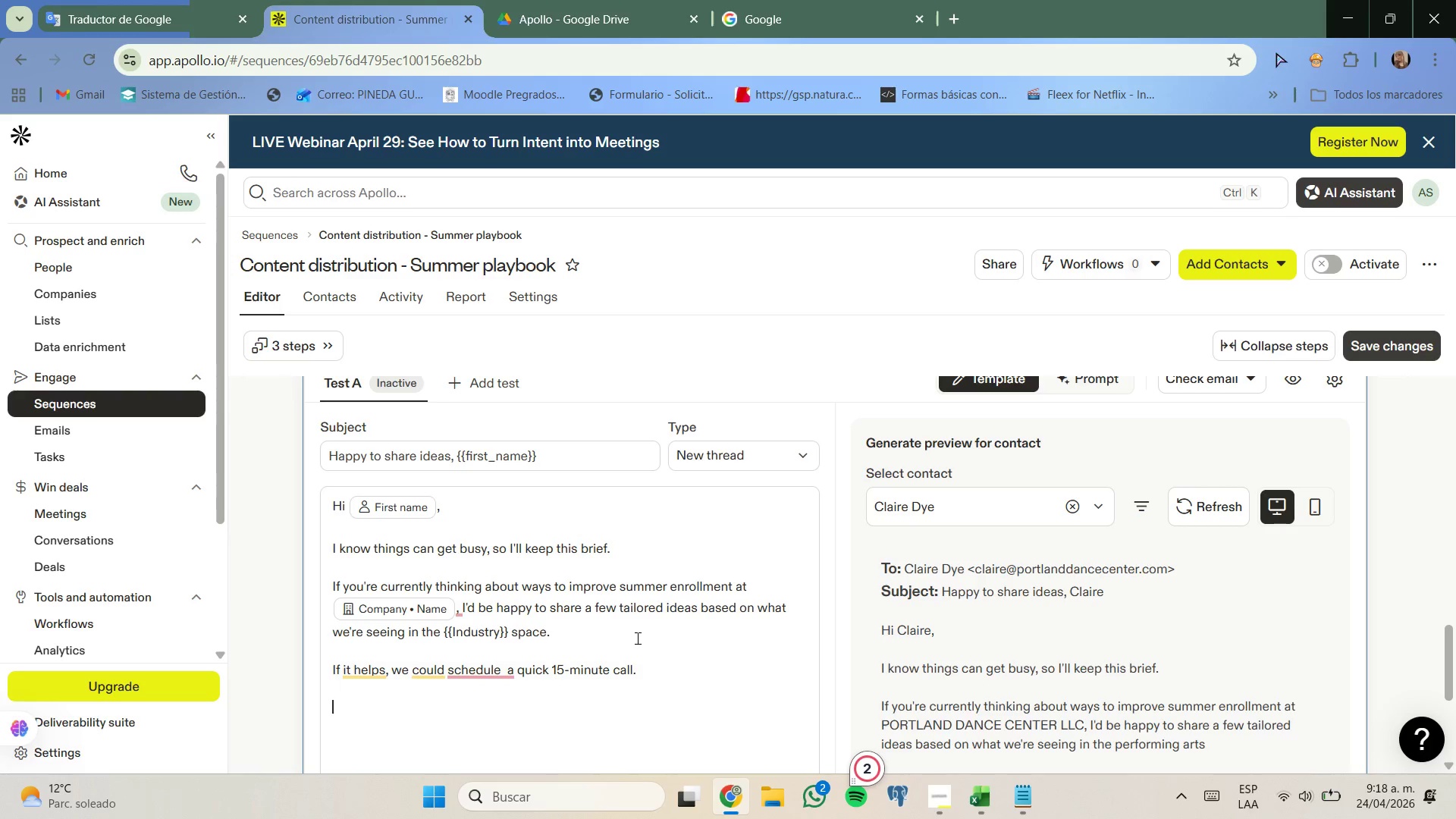 
type(Either way, I ho the laybook was userful.)
 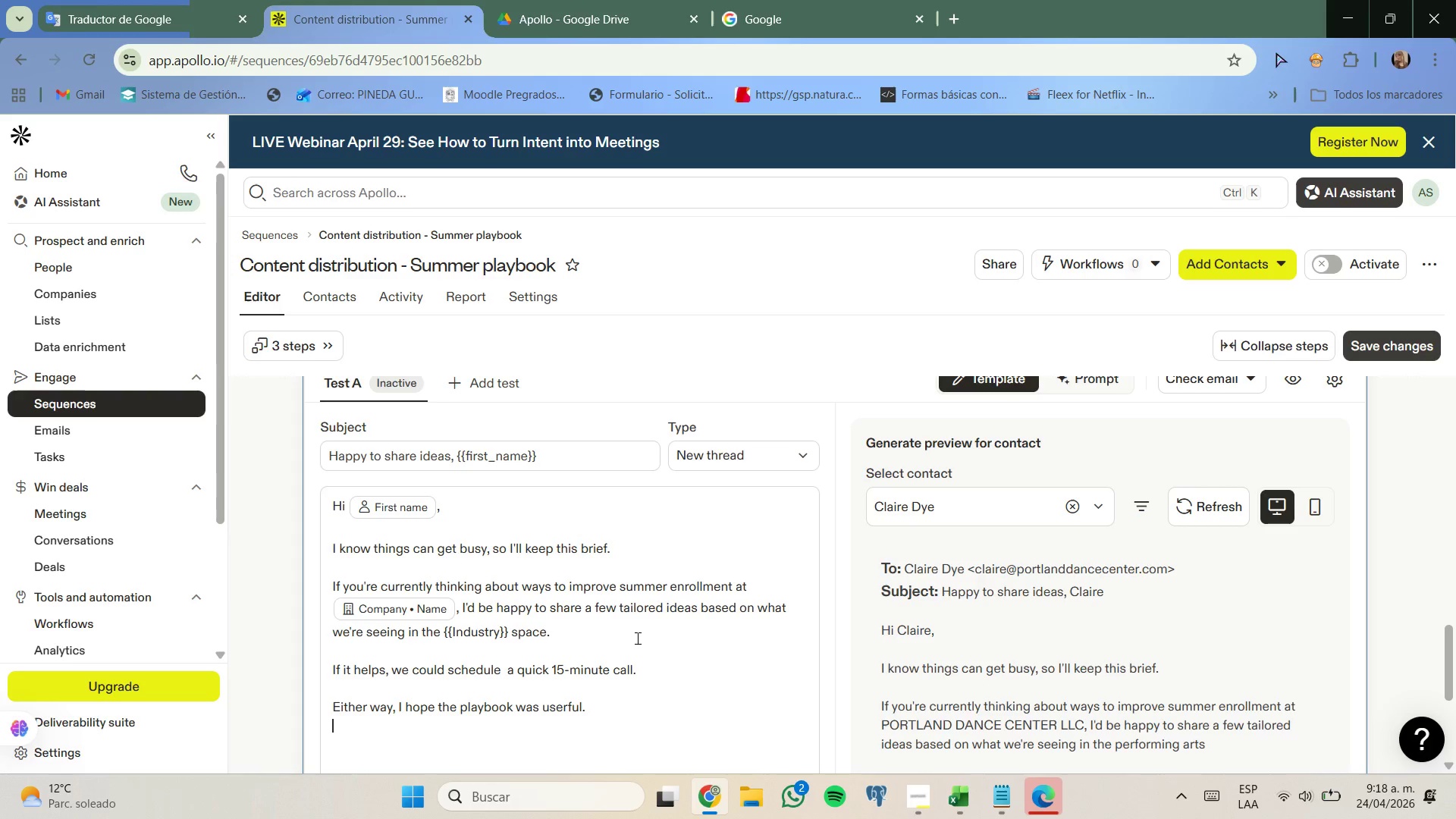 
hold_key(key=P, duration=2.59)
 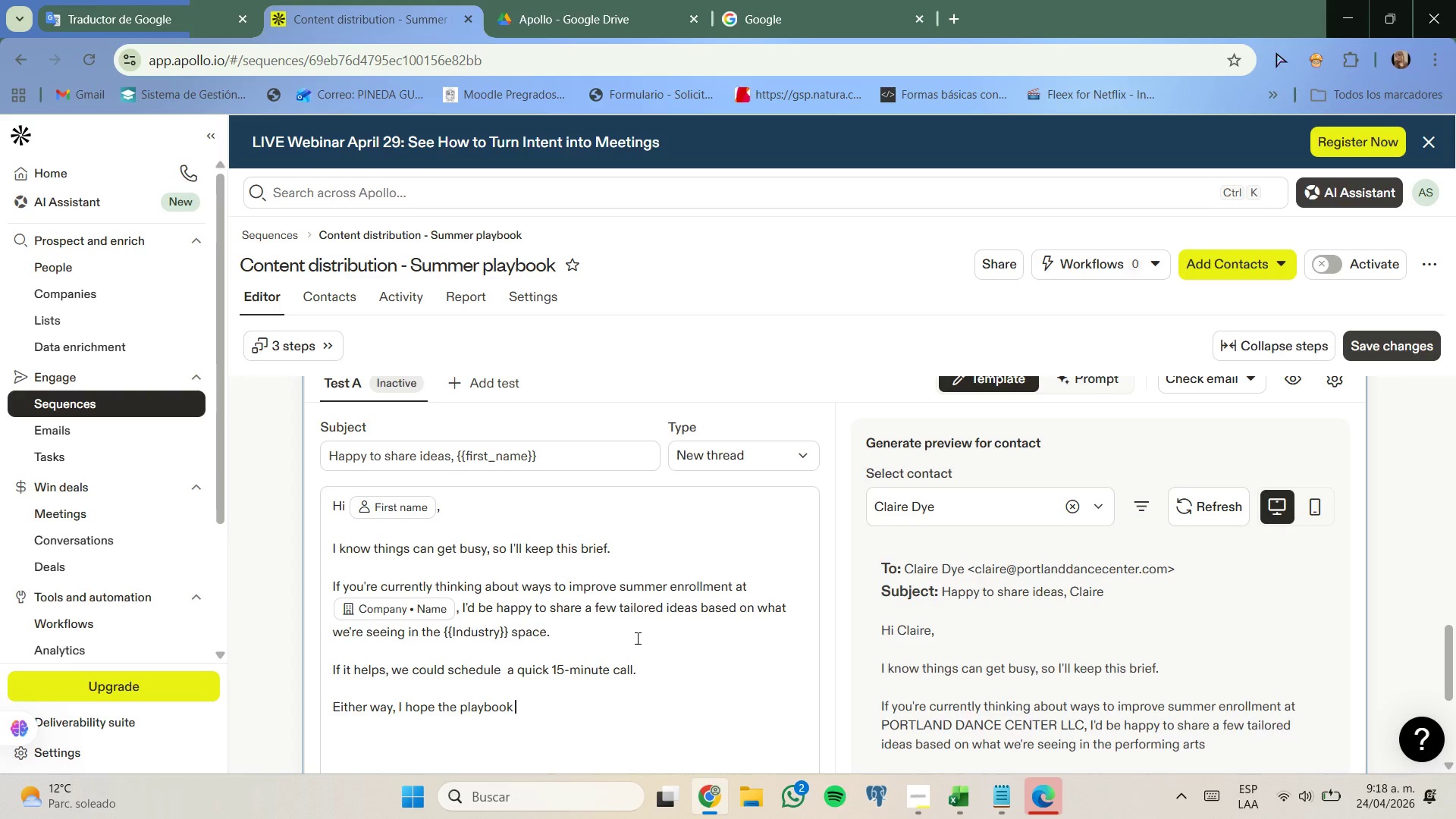 
key(Enter)
 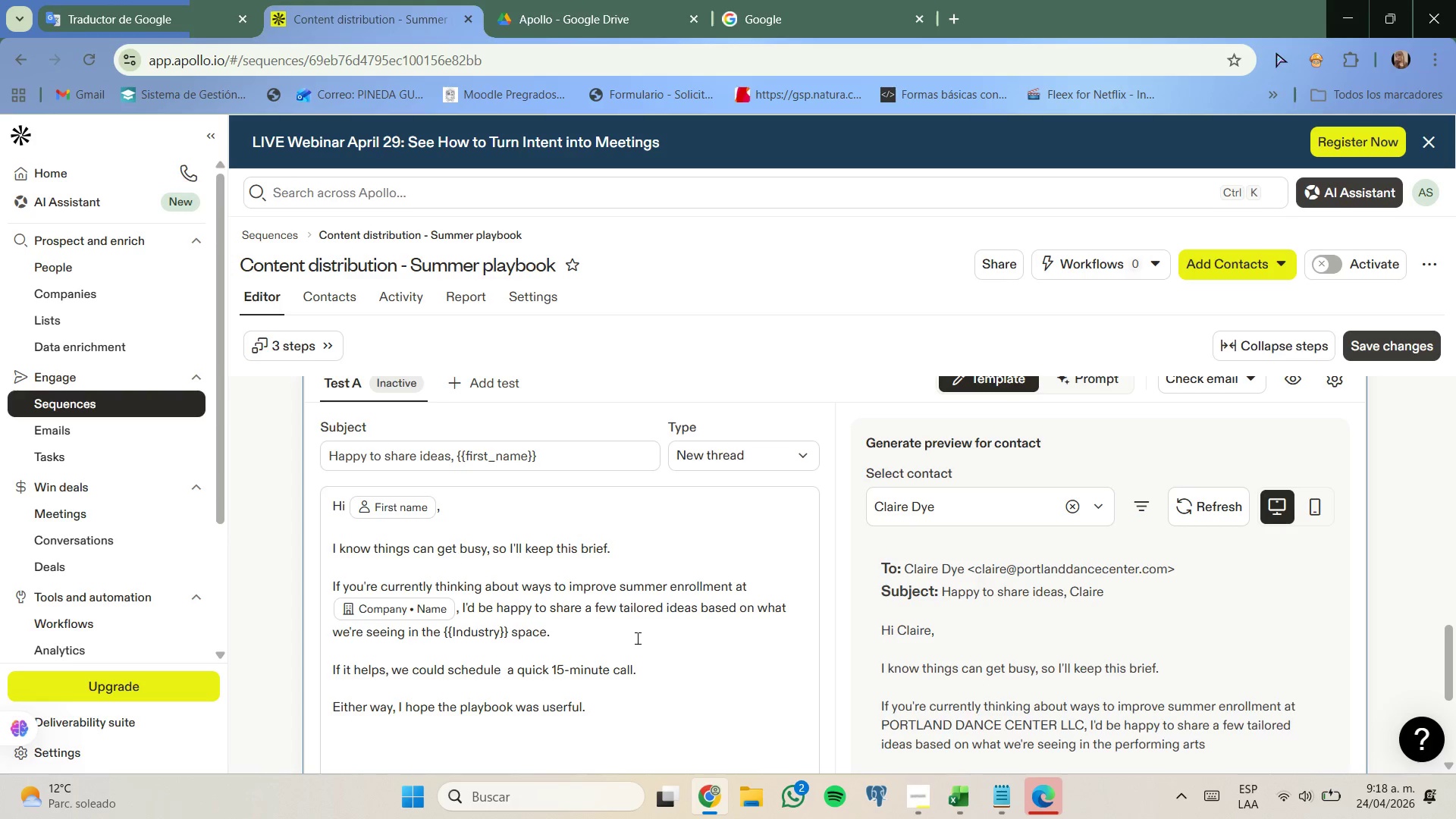 
key(Enter)
 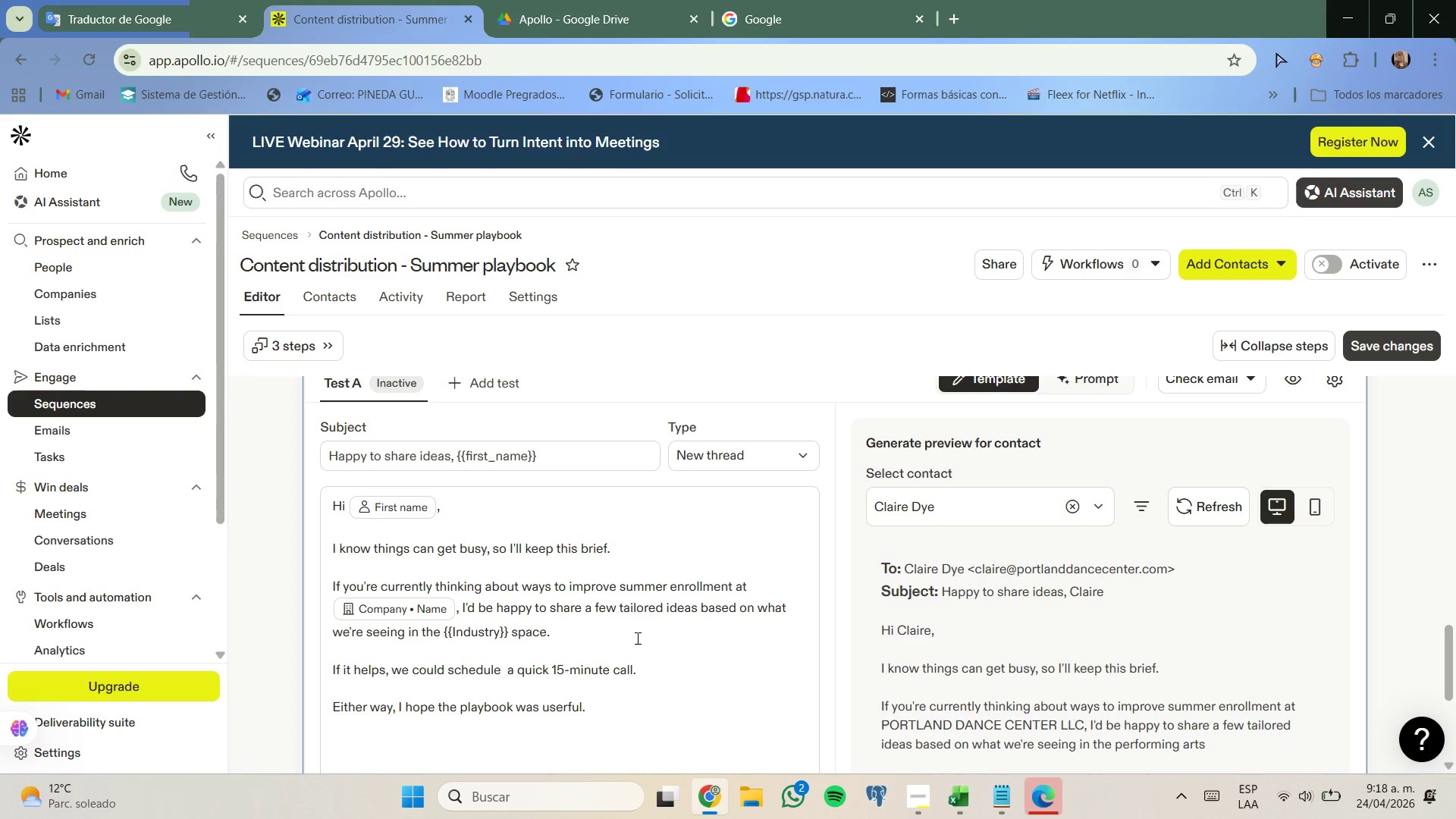 
type(Best regards,)
 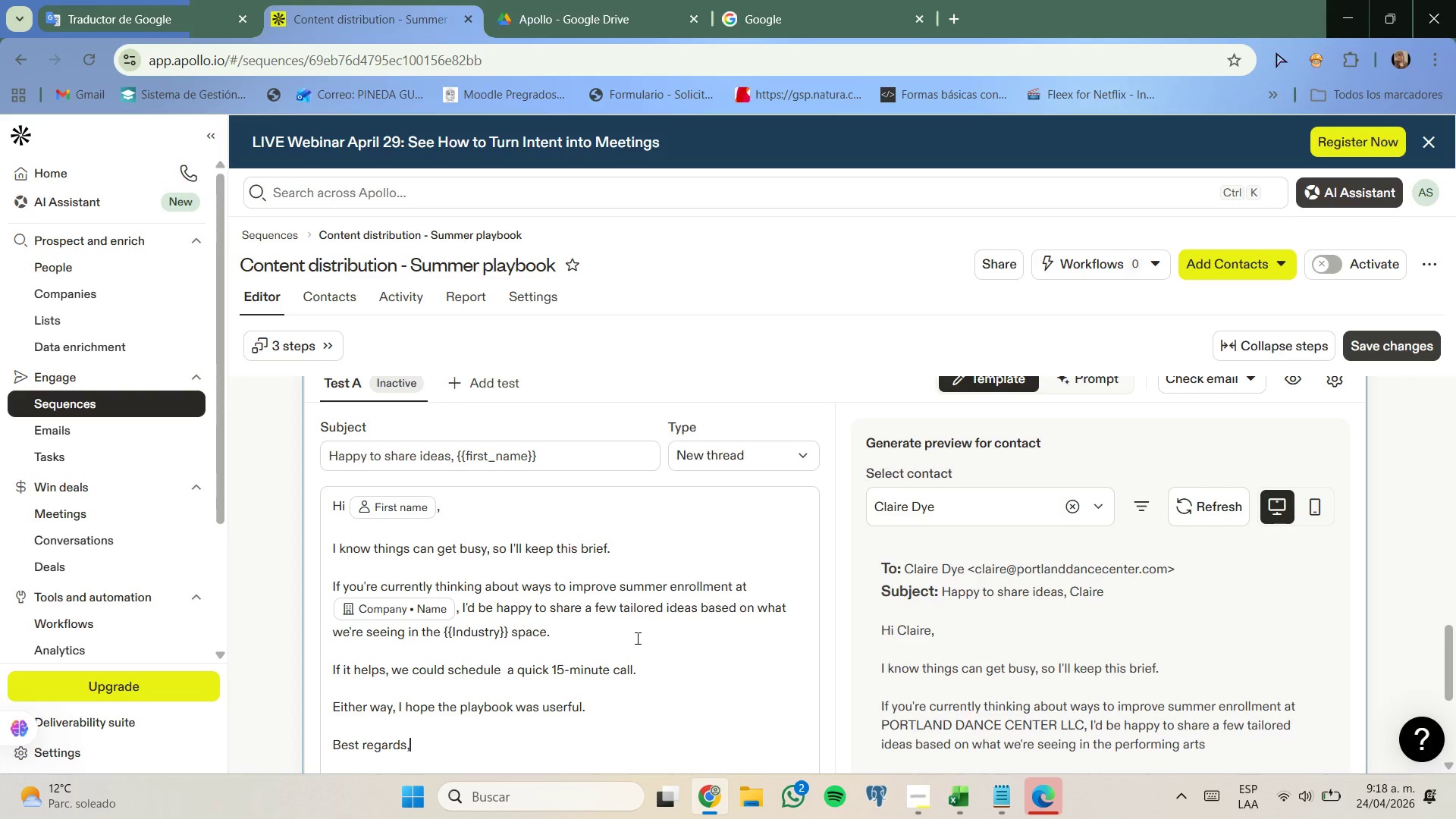 
key(Enter)
 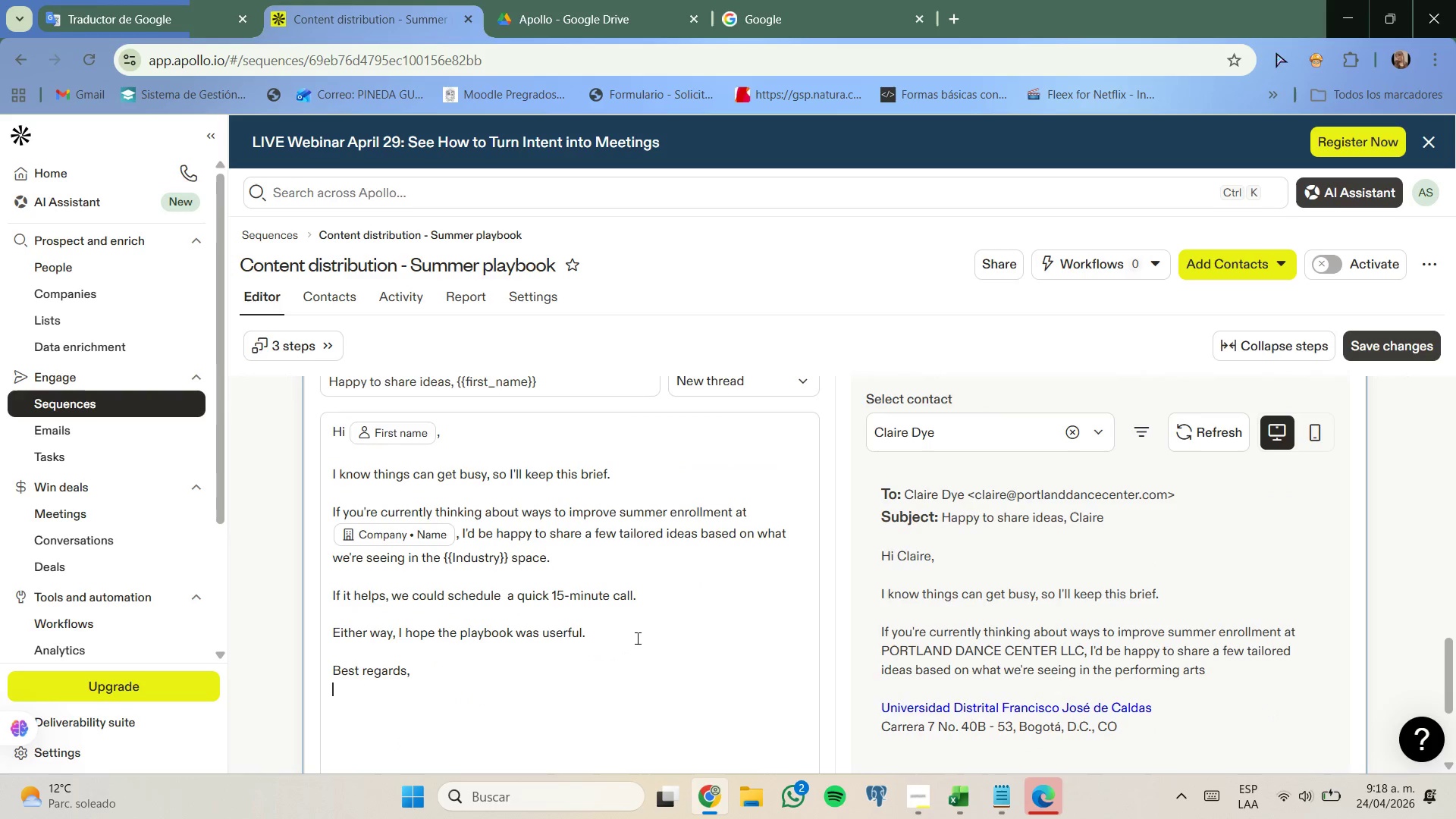 
type(Smith Cooper.)
 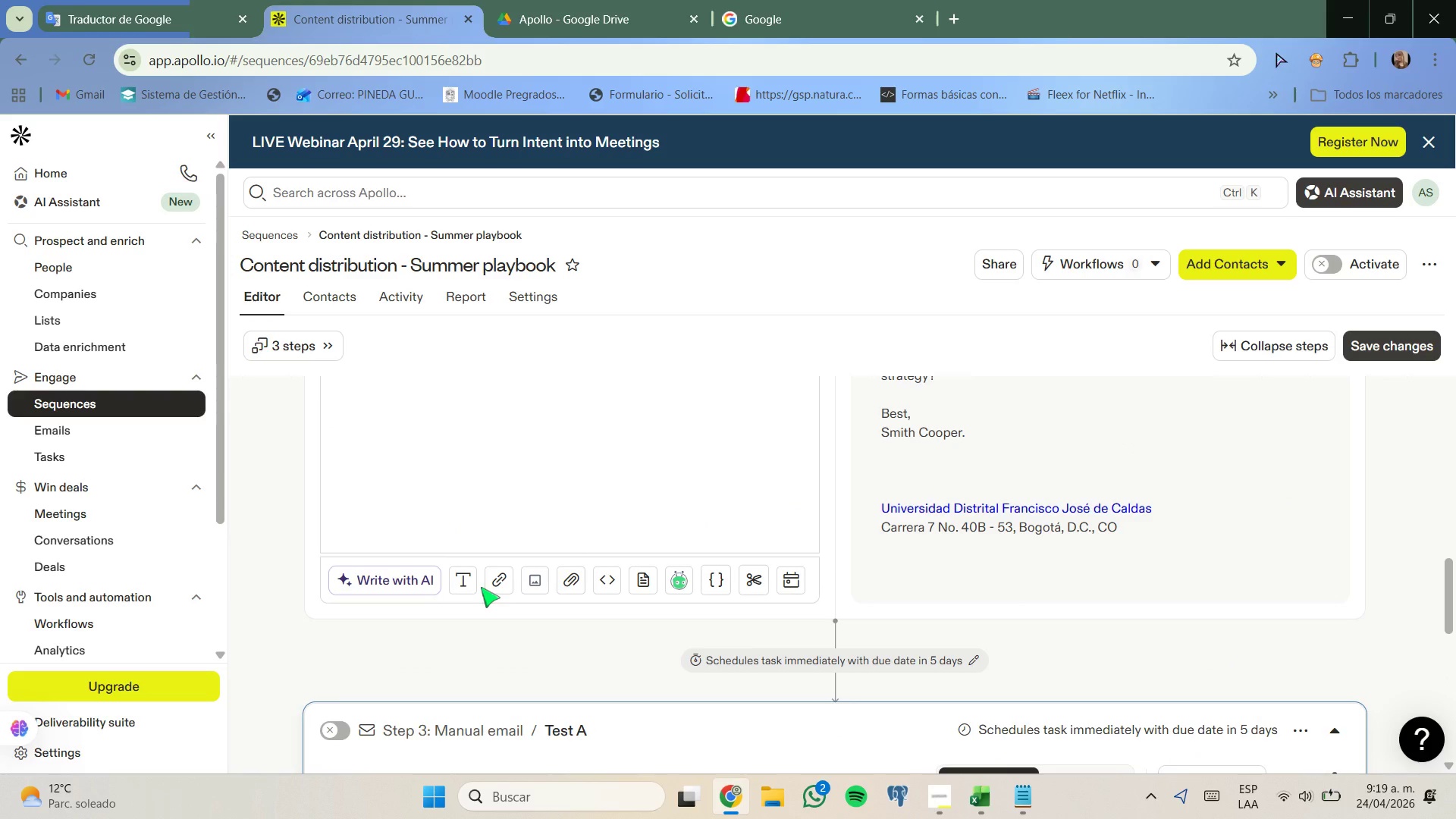 
wait(37.84)
 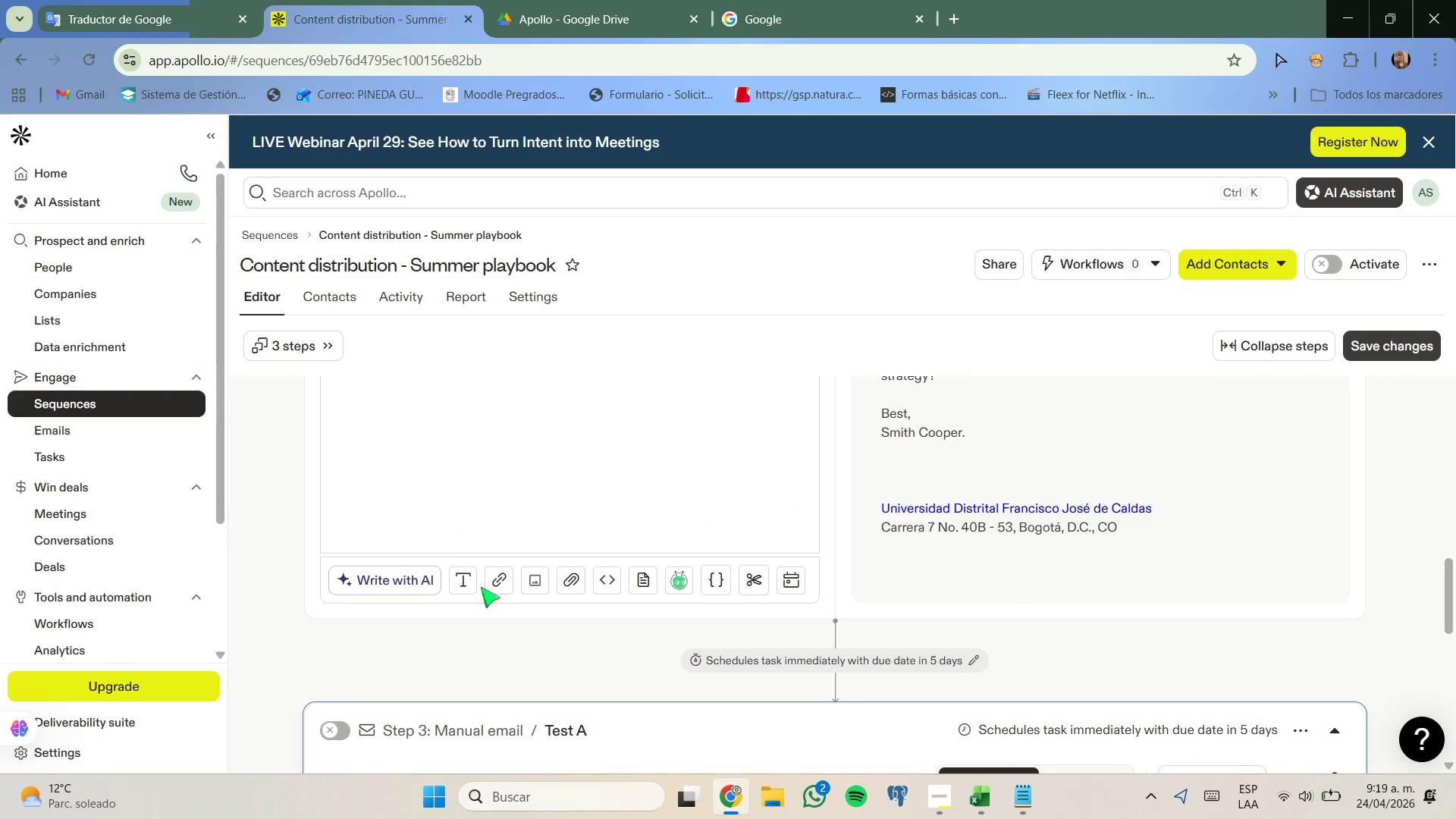 
left_click([713, 700])
 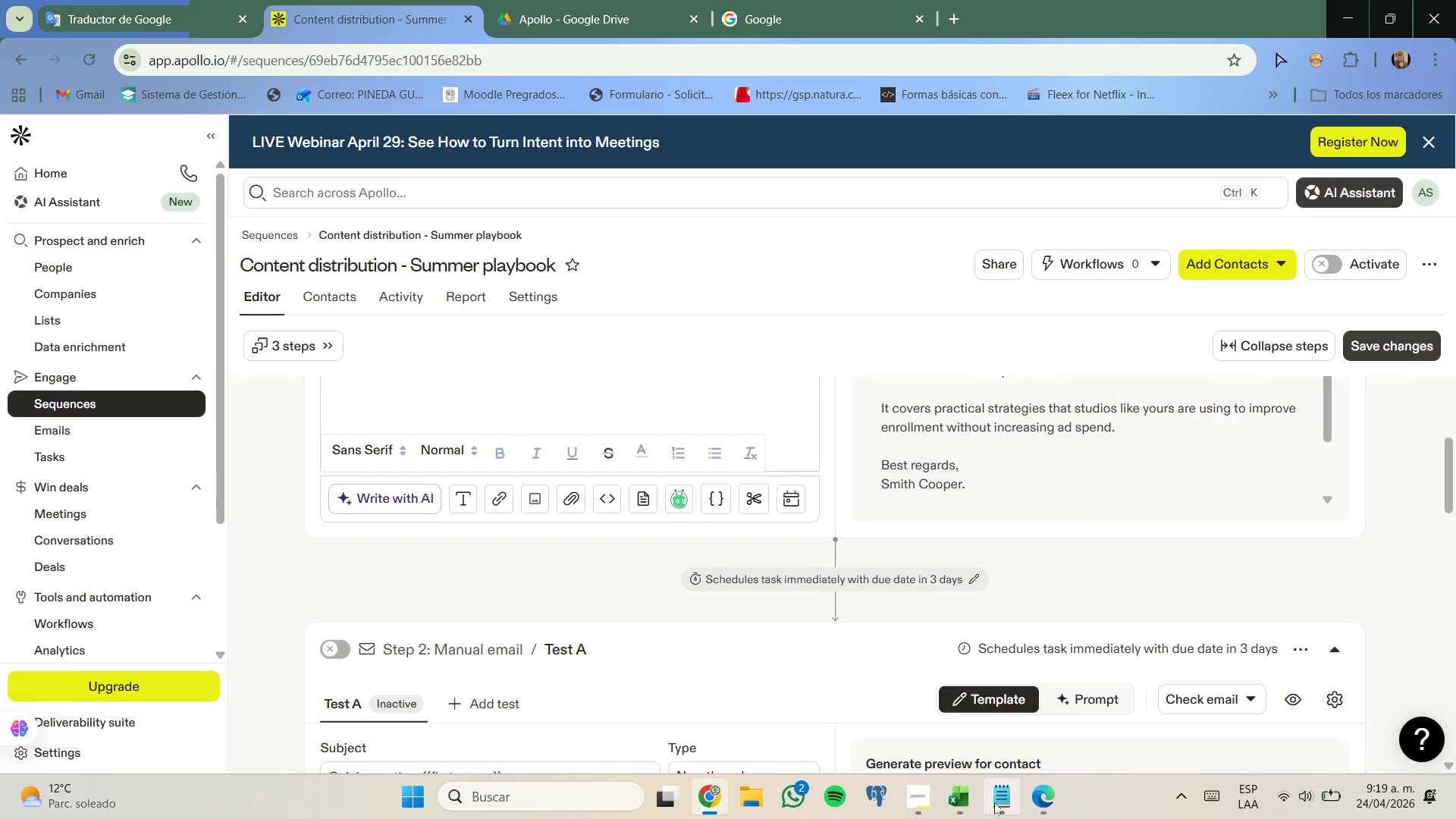 
left_click([911, 790])
 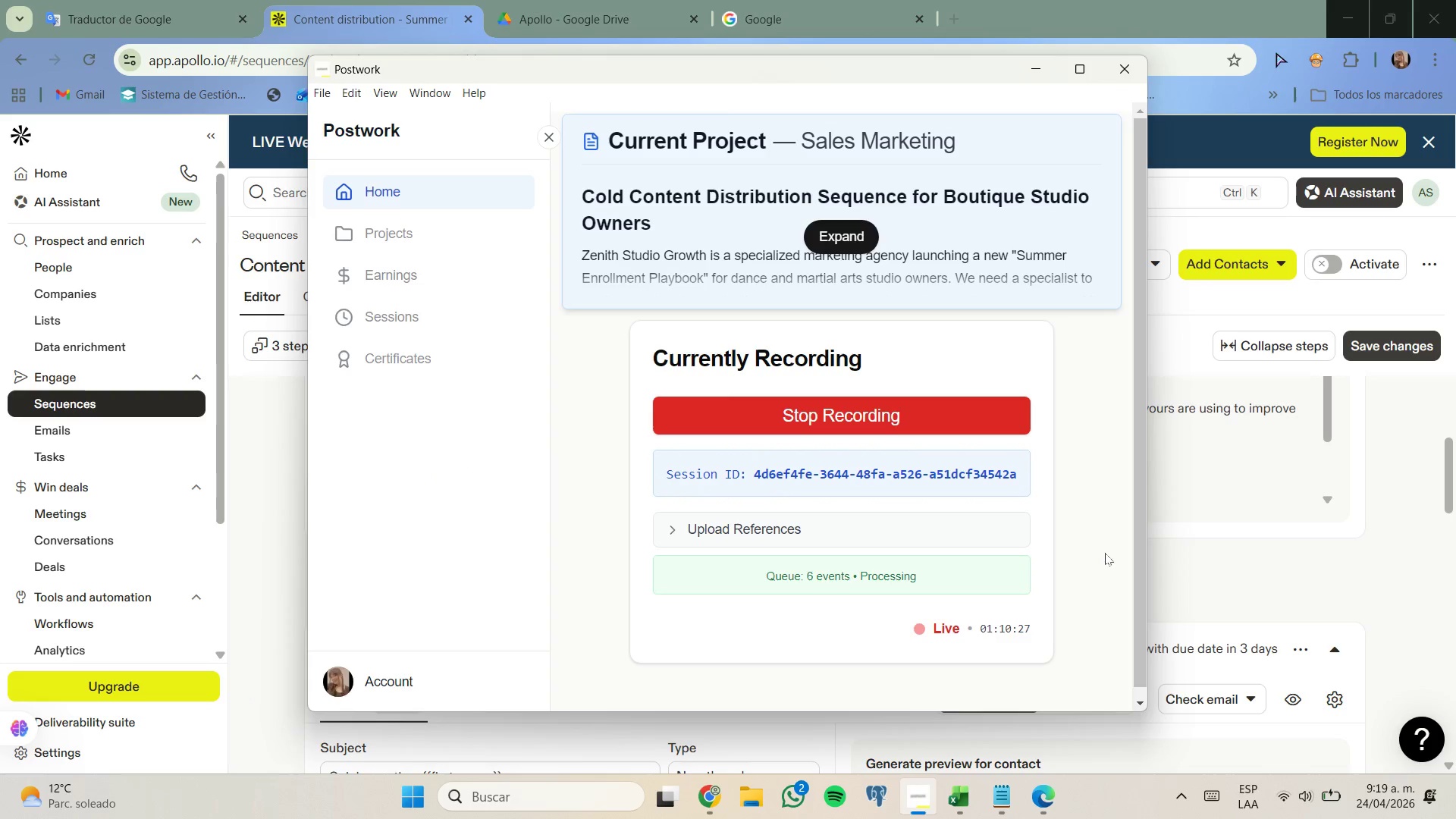 
left_click([1244, 583])
 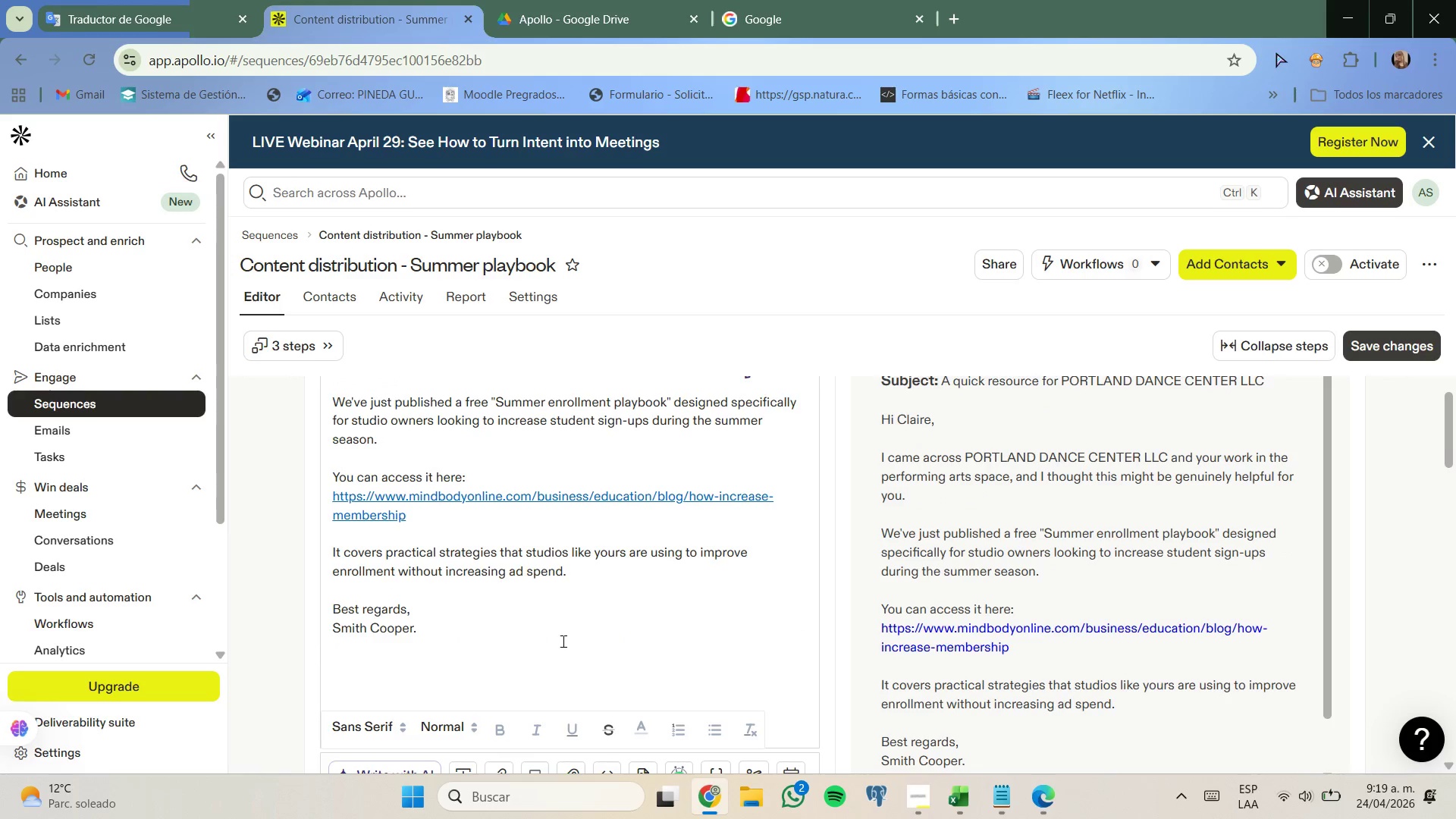 
mouse_move([367, 456])
 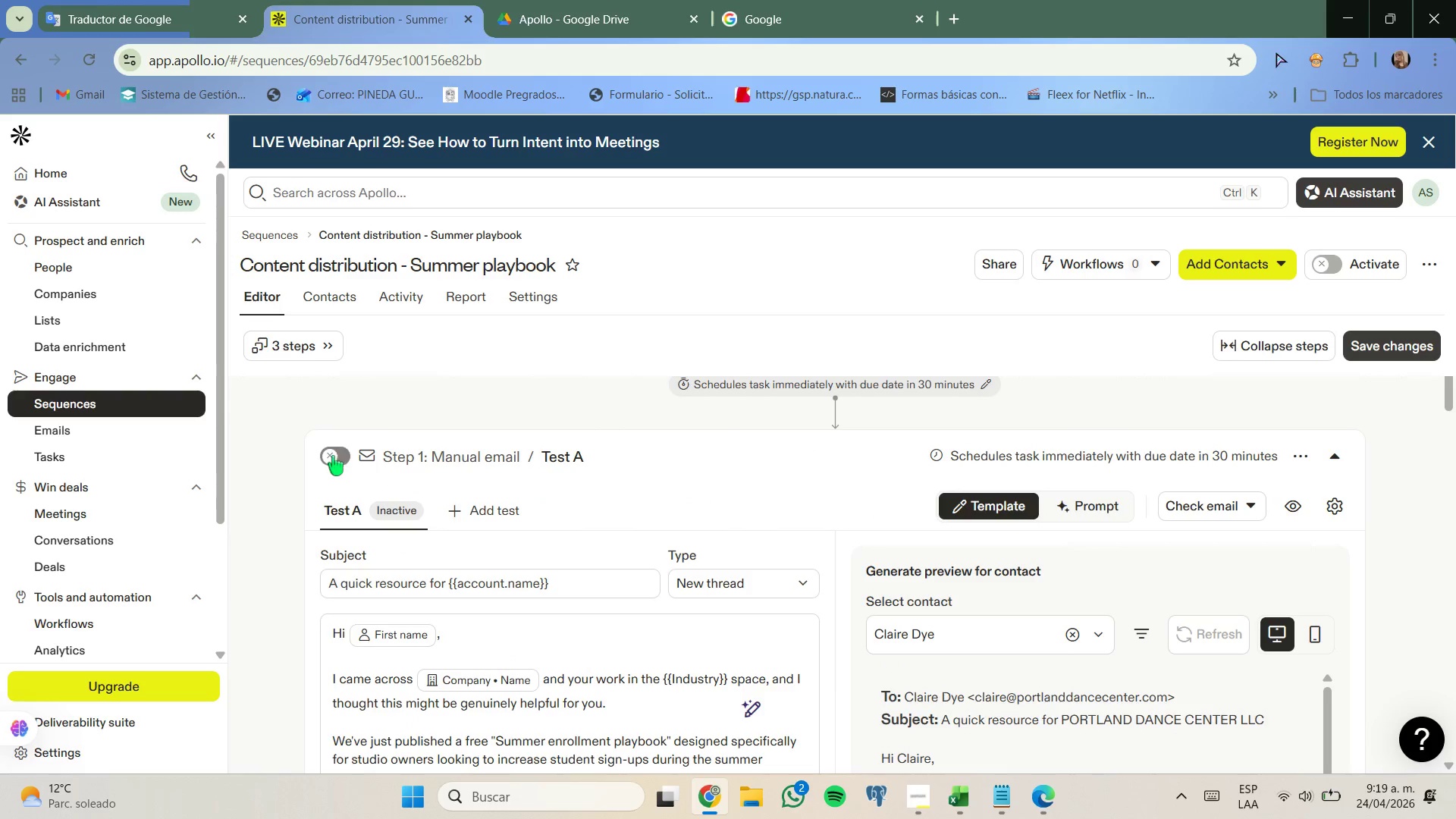 
left_click([333, 456])
 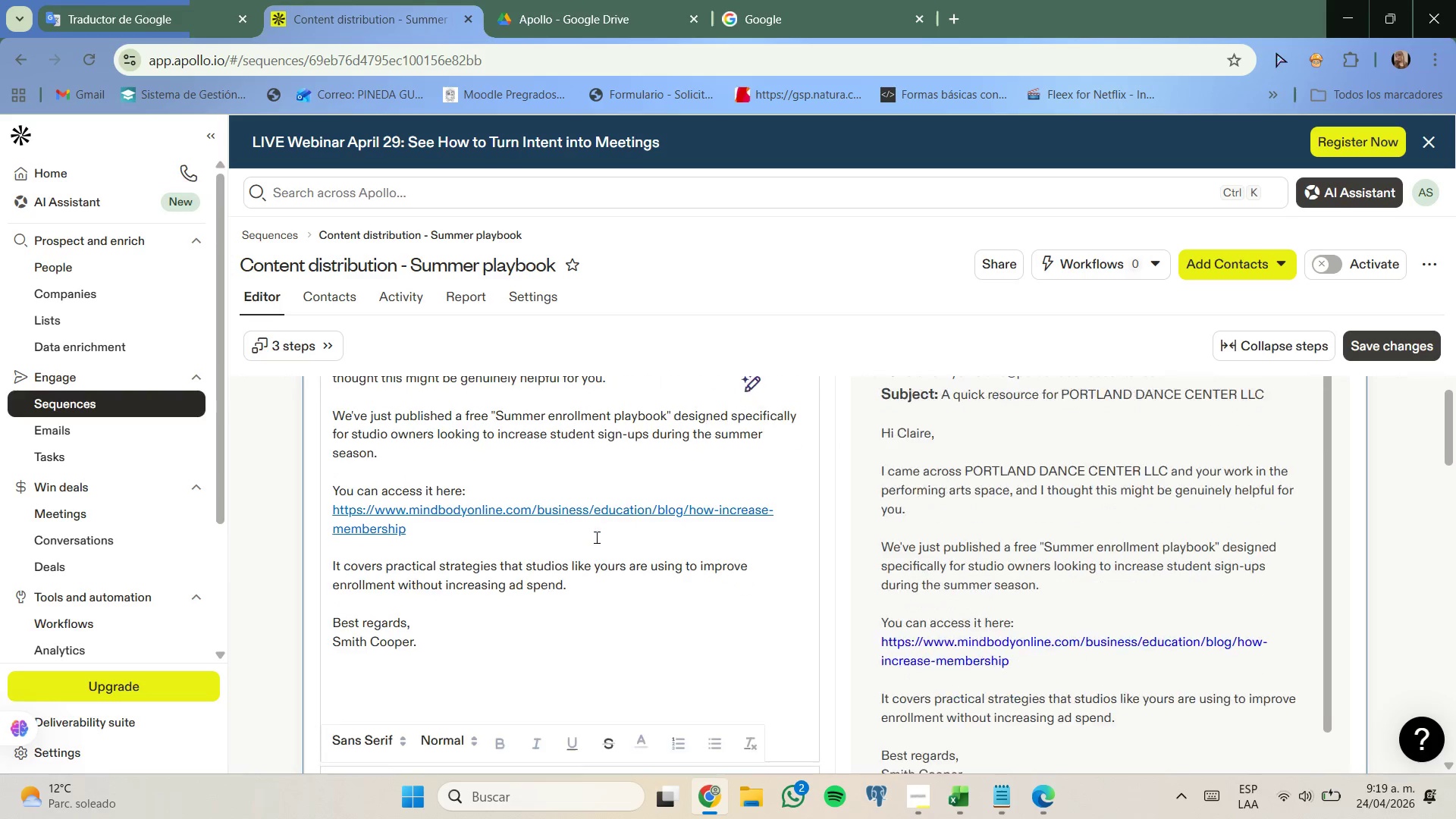 
wait(6.39)
 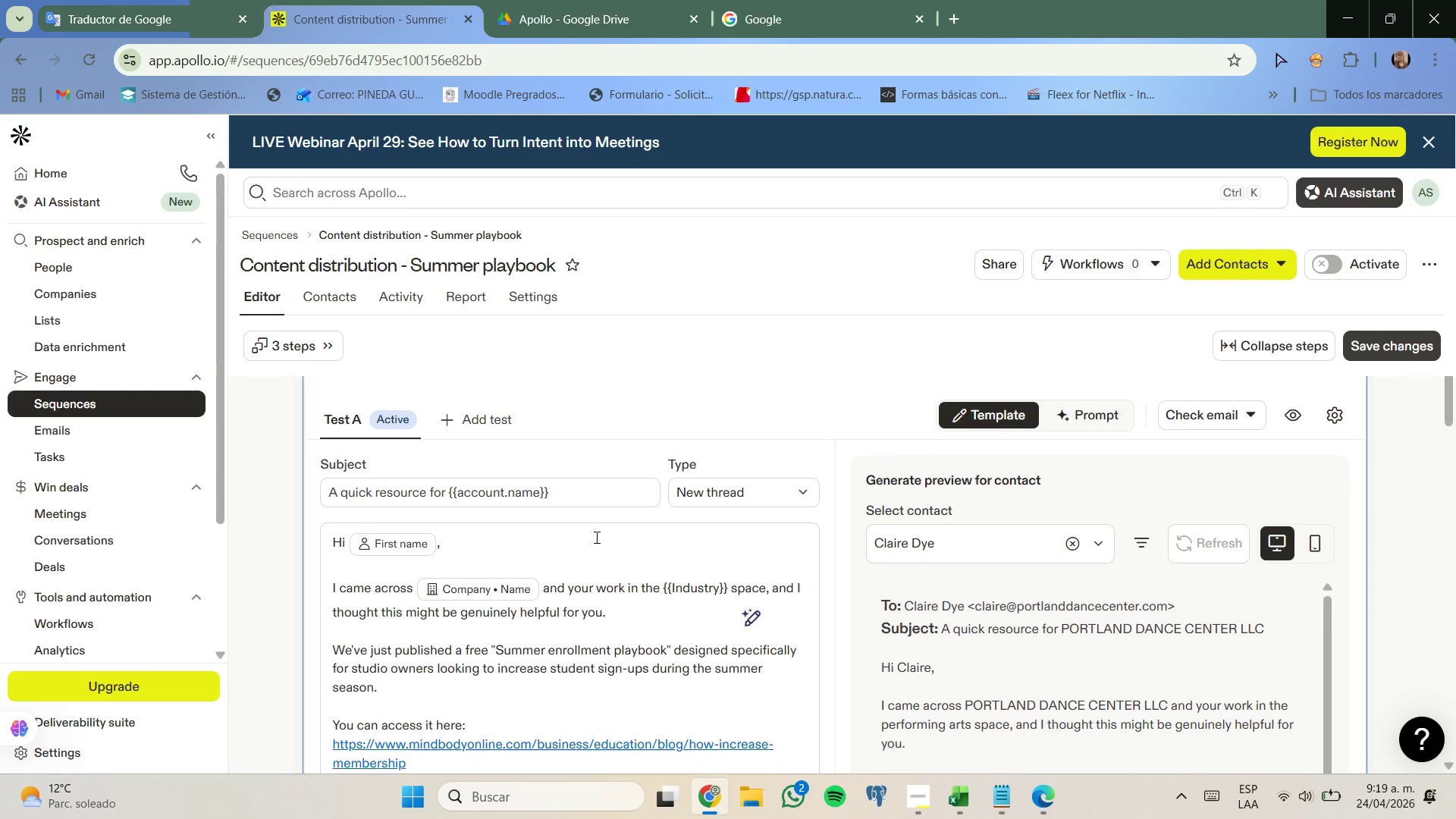 
left_click([944, 0])
 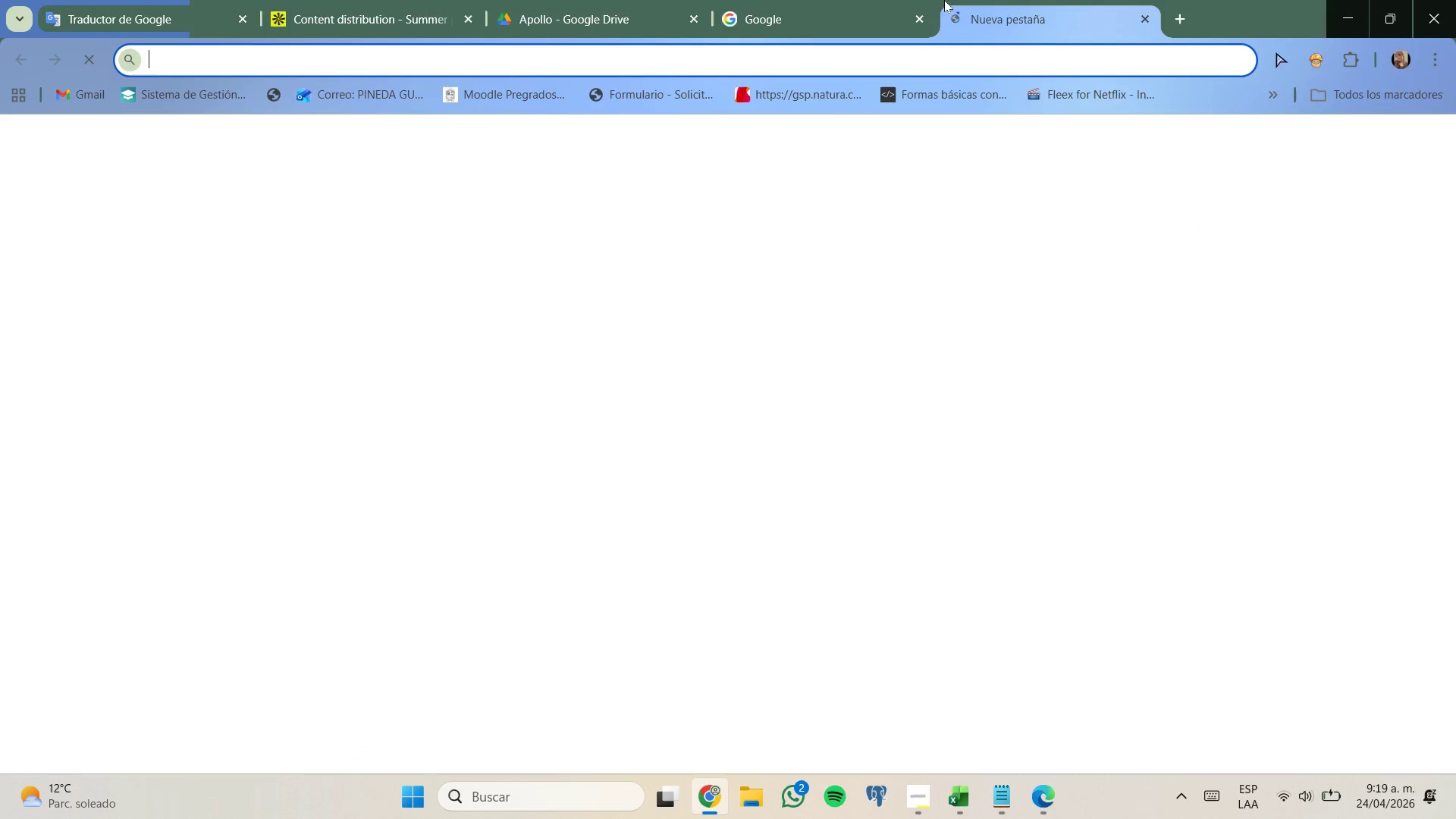 
left_click([858, 0])
 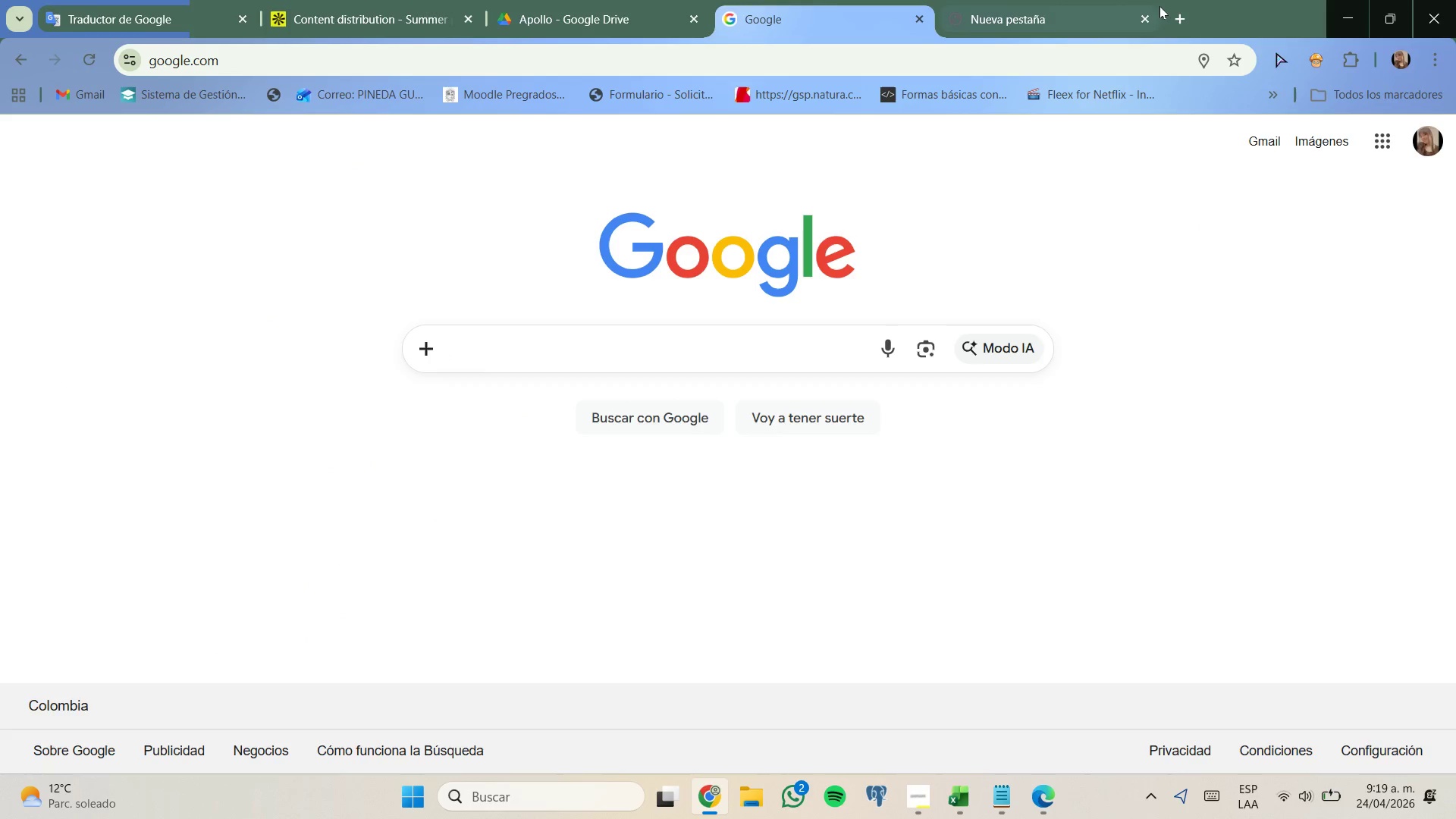 
left_click([1144, 11])
 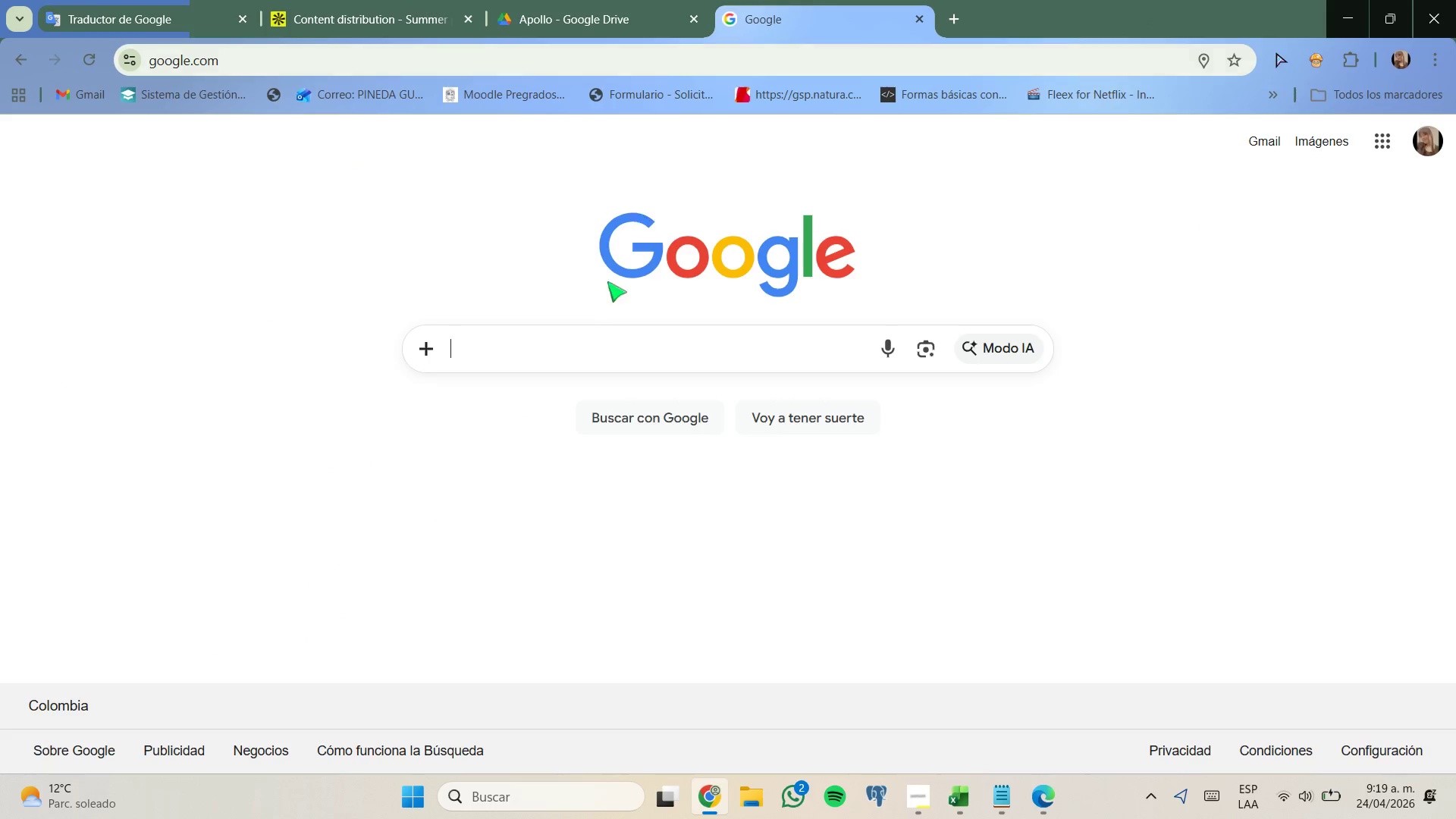 
type(deepl)
 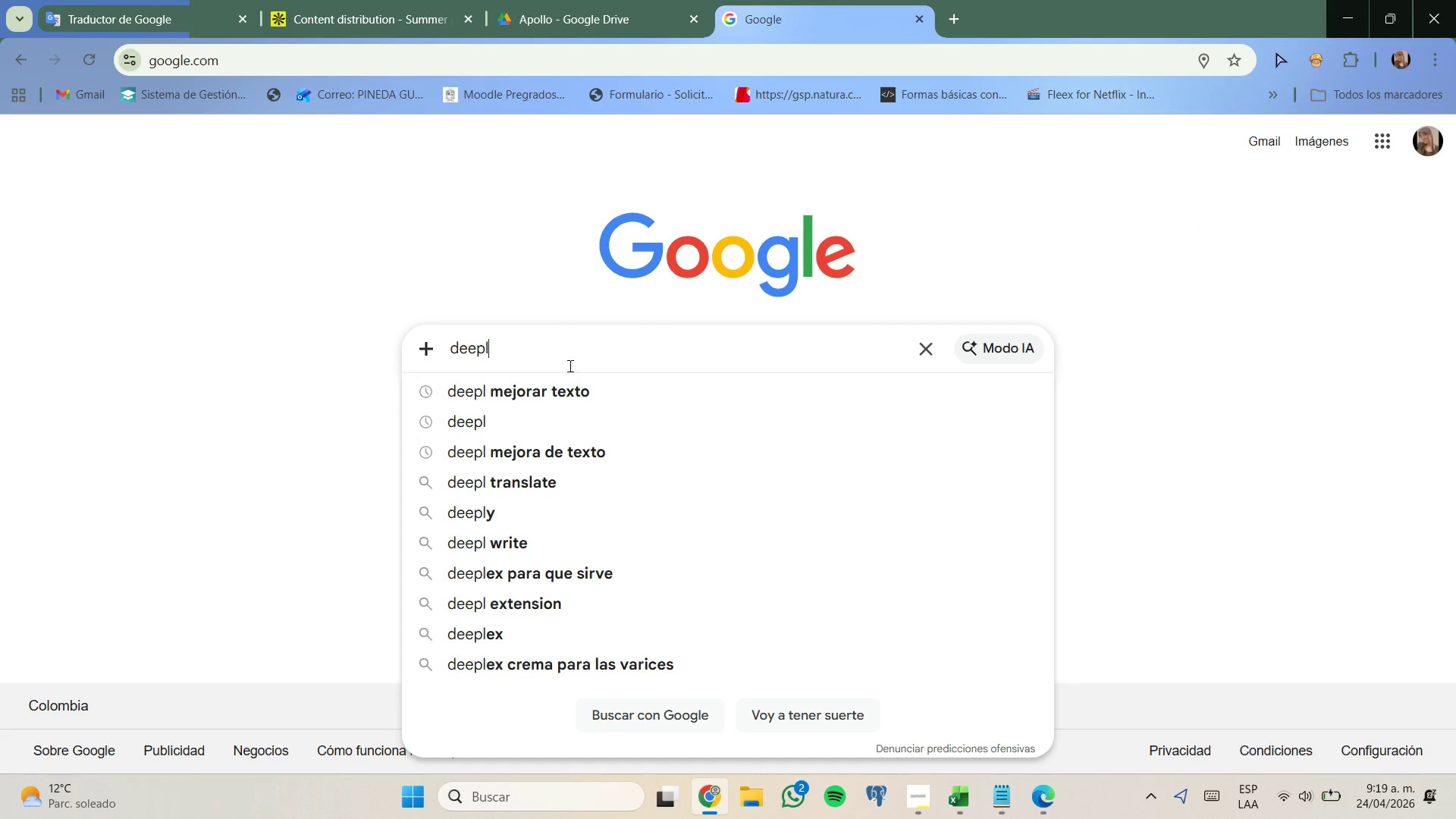 
left_click([566, 386])
 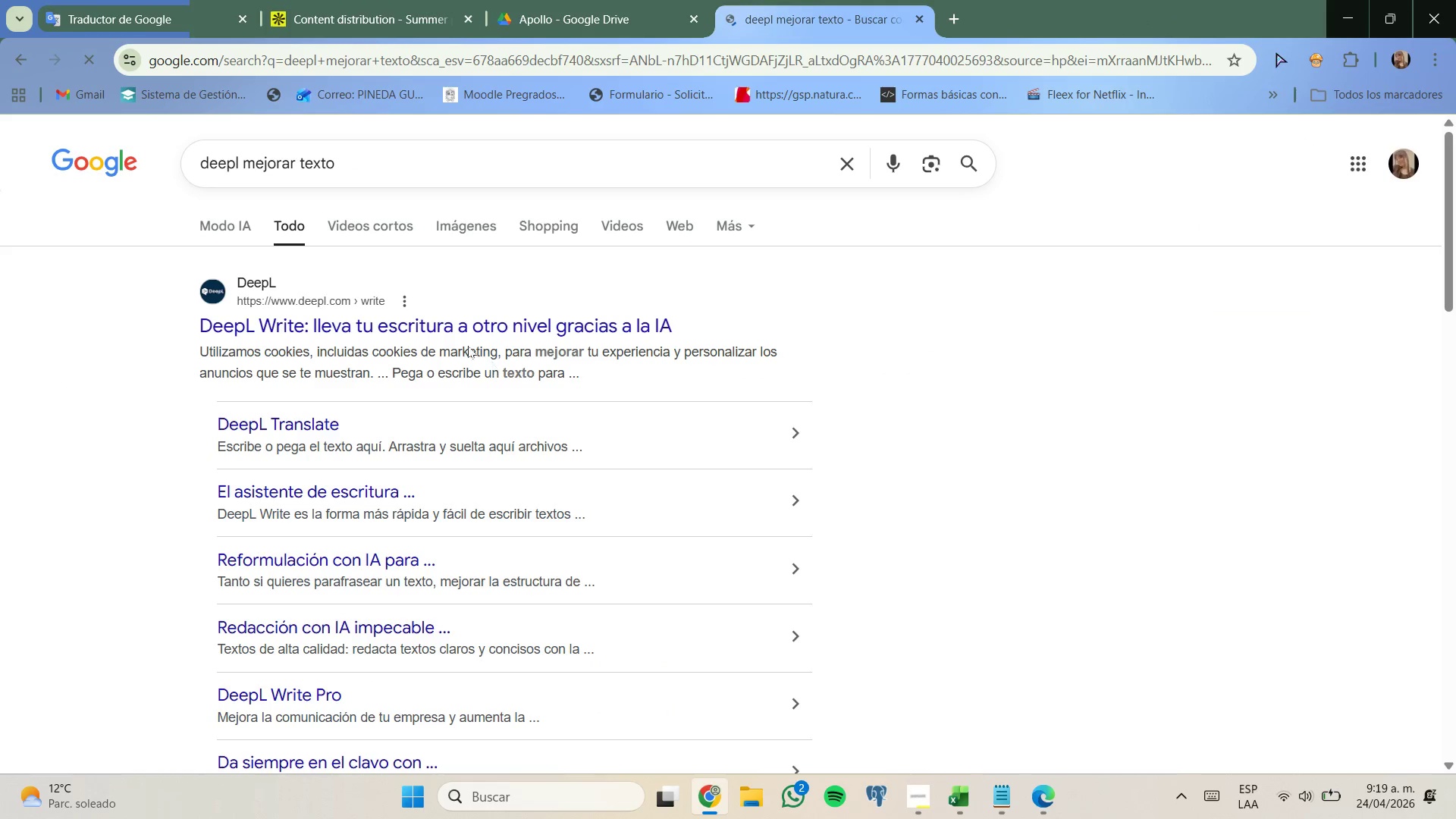 
left_click([382, 328])
 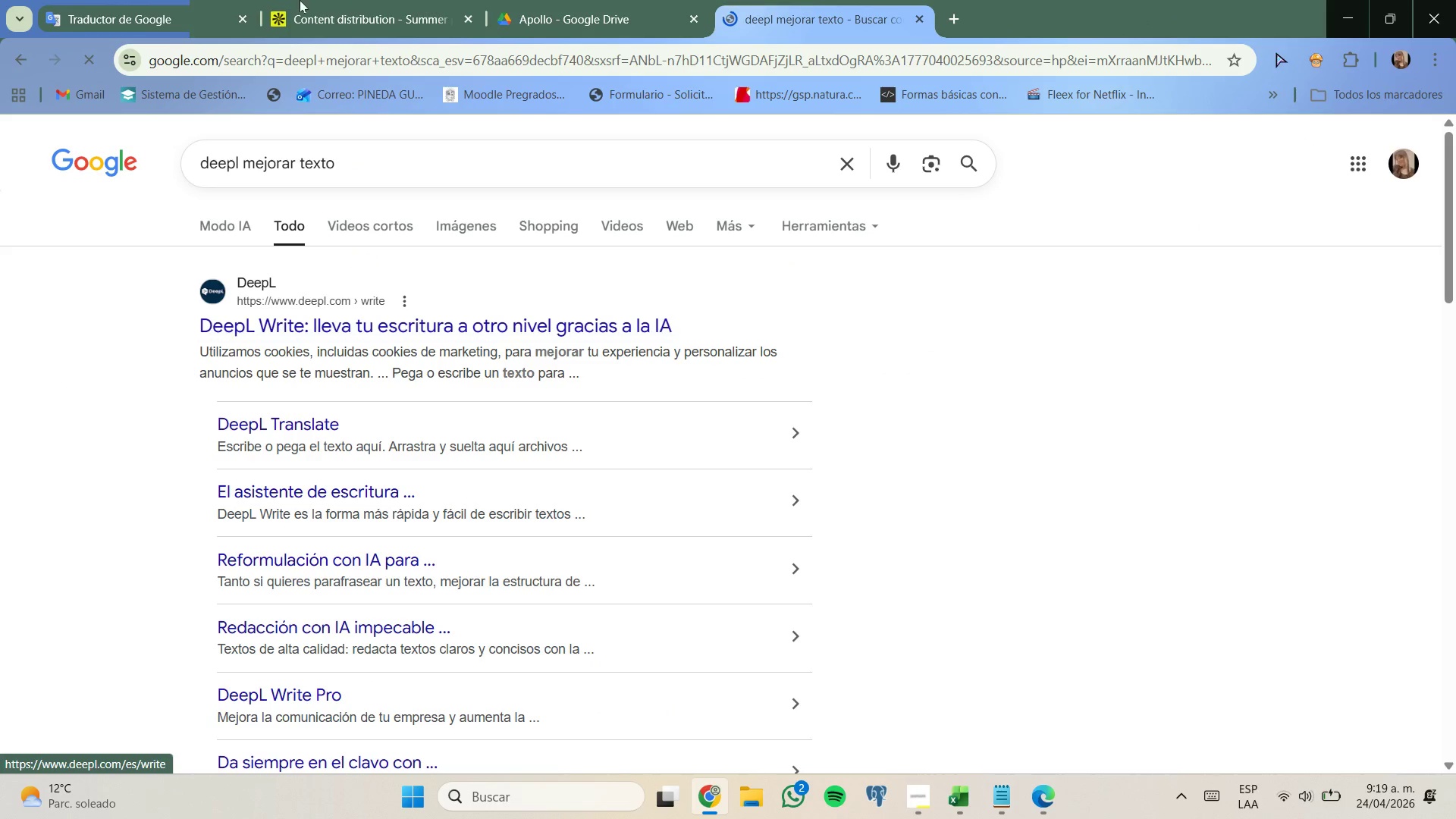 
left_click([300, 1])
 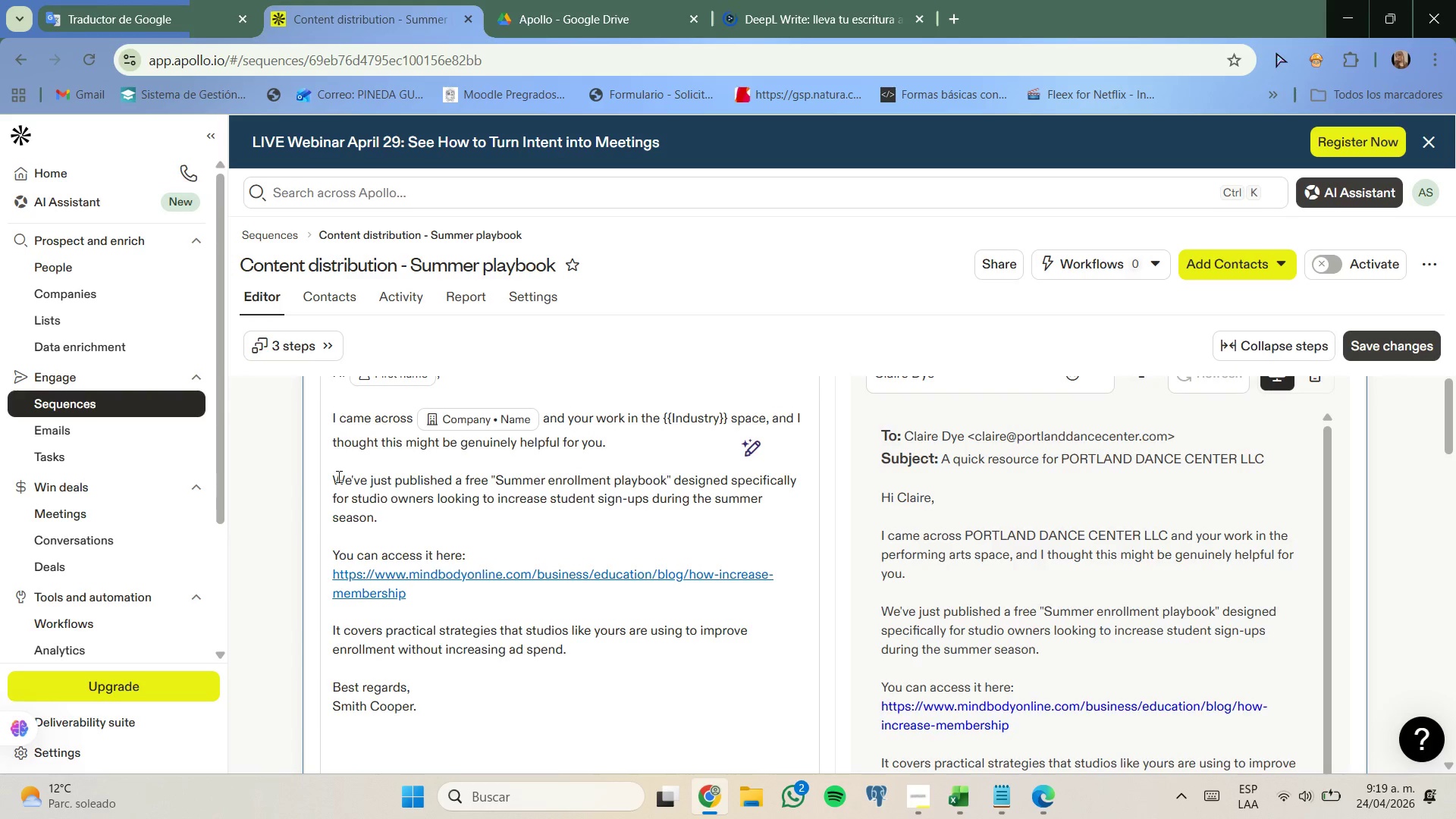 
left_click_drag(start_coordinate=[331, 472], to_coordinate=[601, 658])
 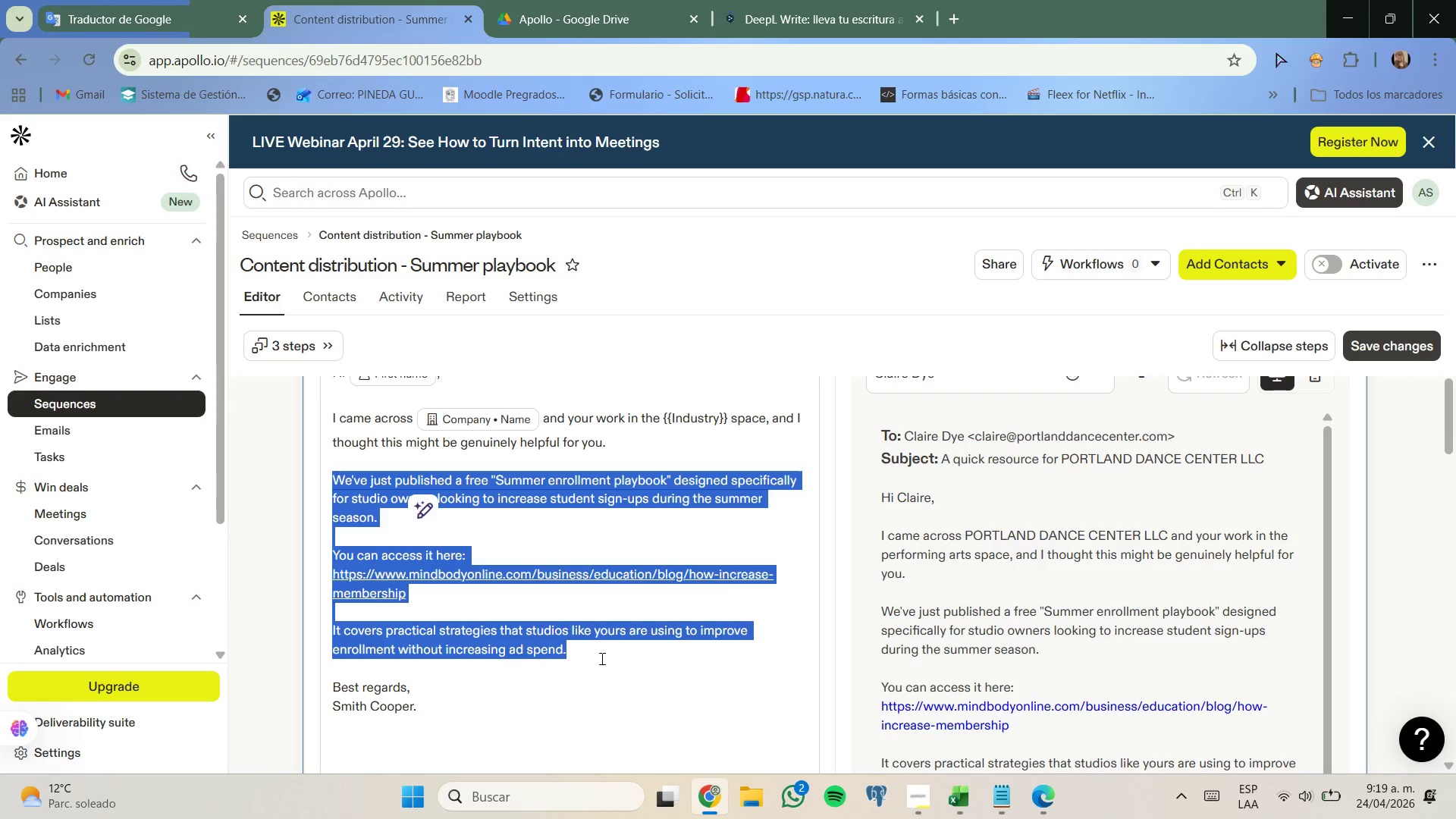 
key(Control+C)
 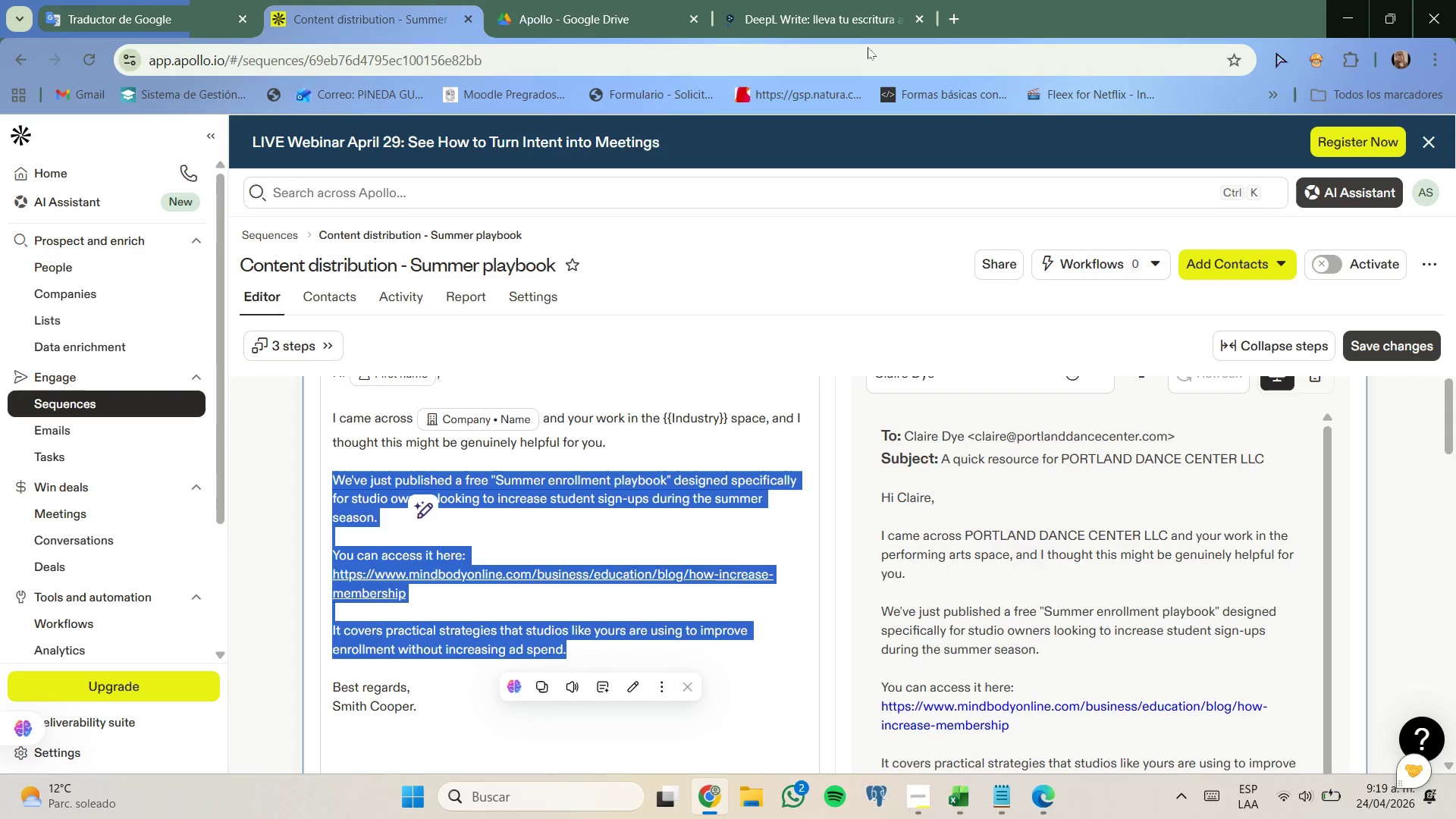 
left_click([865, 0])
 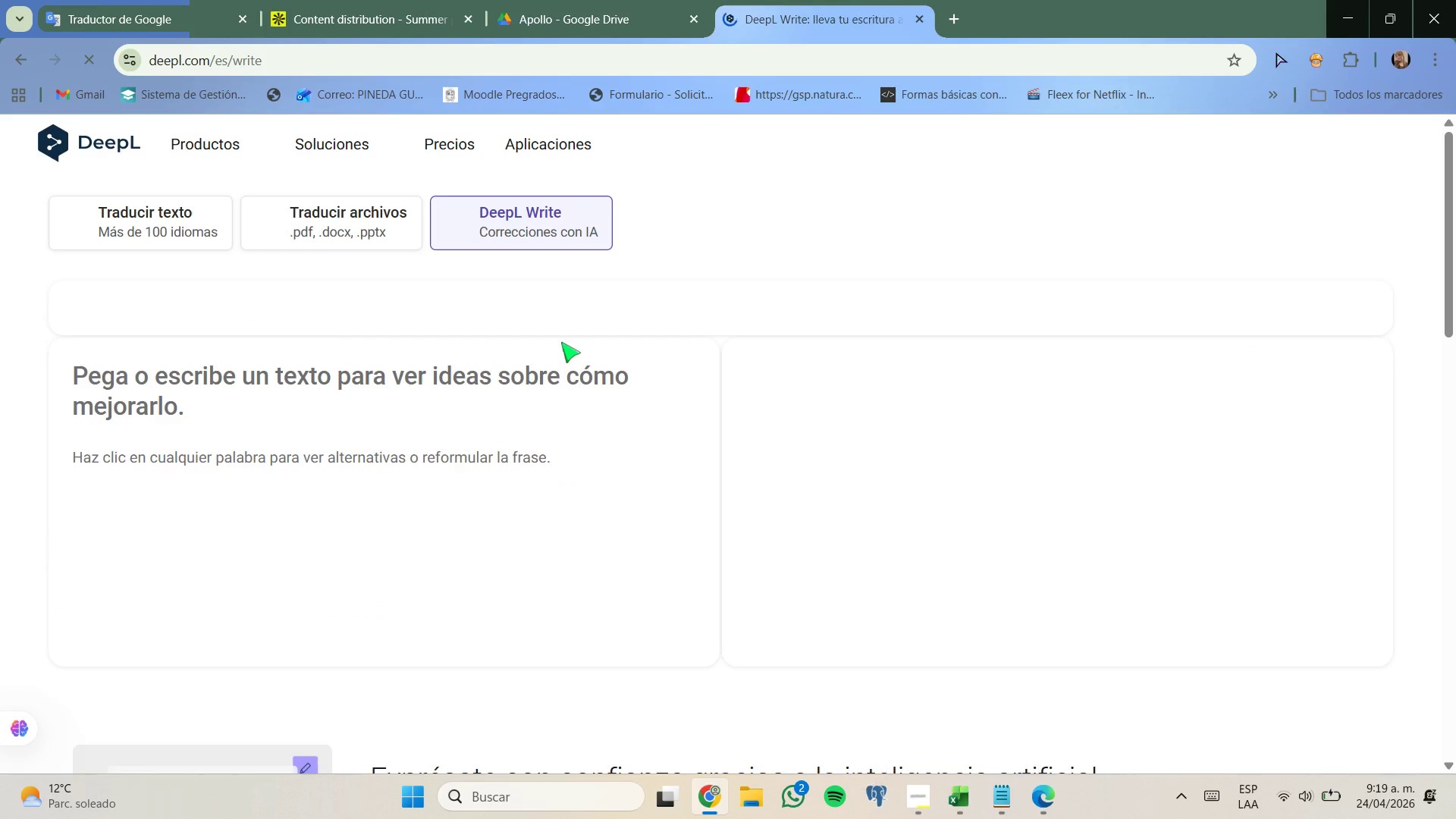 
left_click([513, 391])
 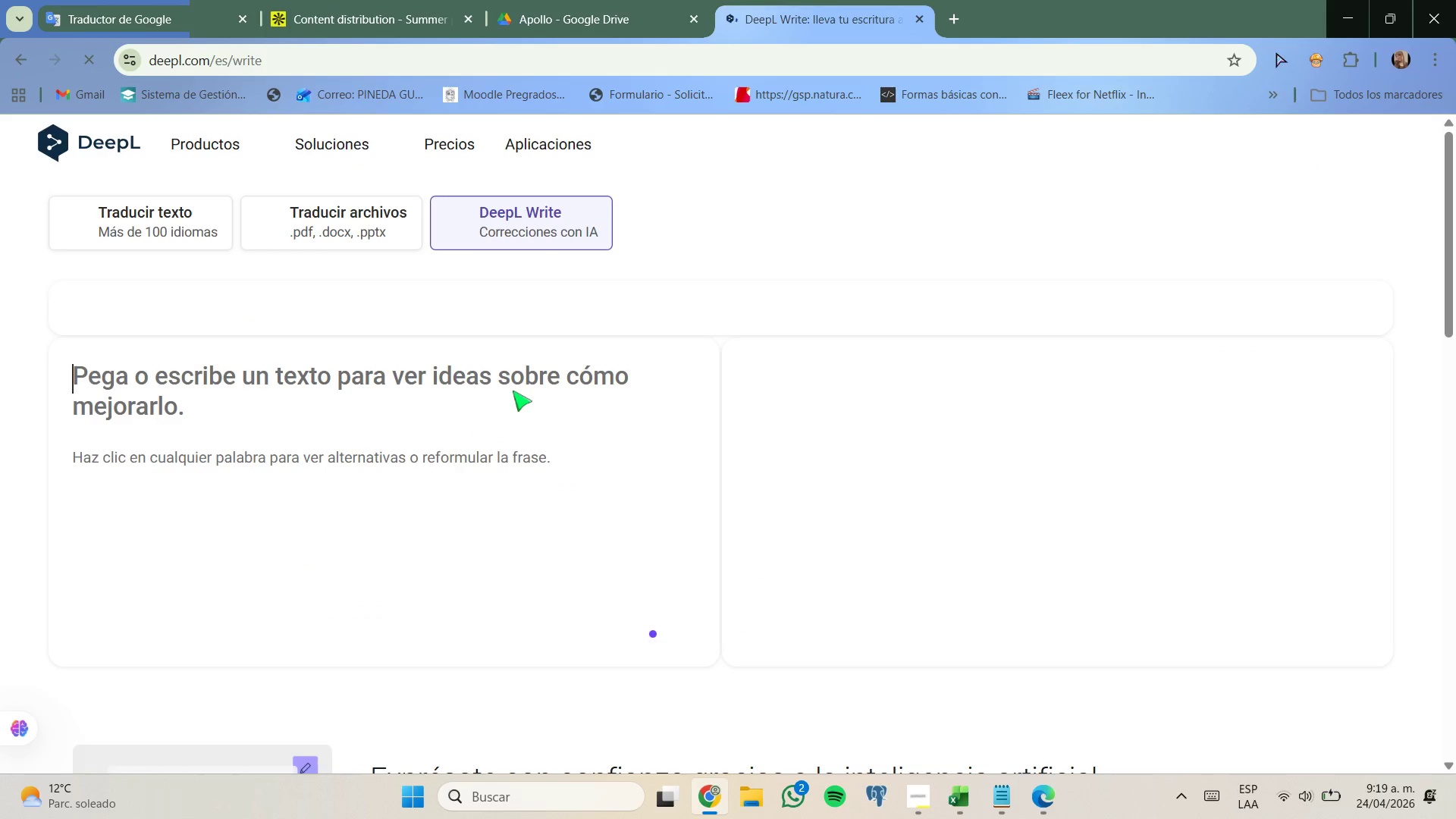 
key(Control+V)
 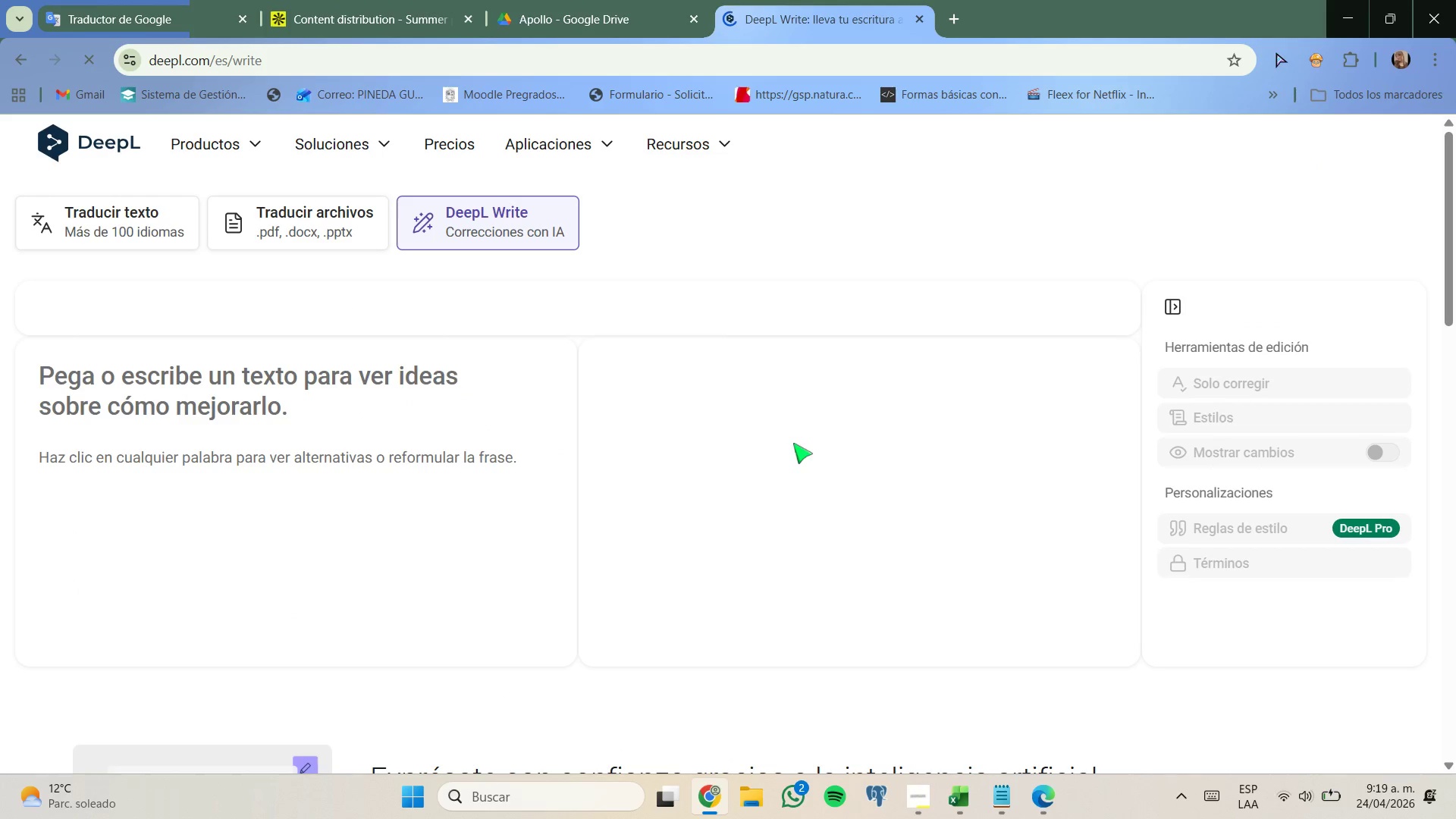 
left_click([422, 378])
 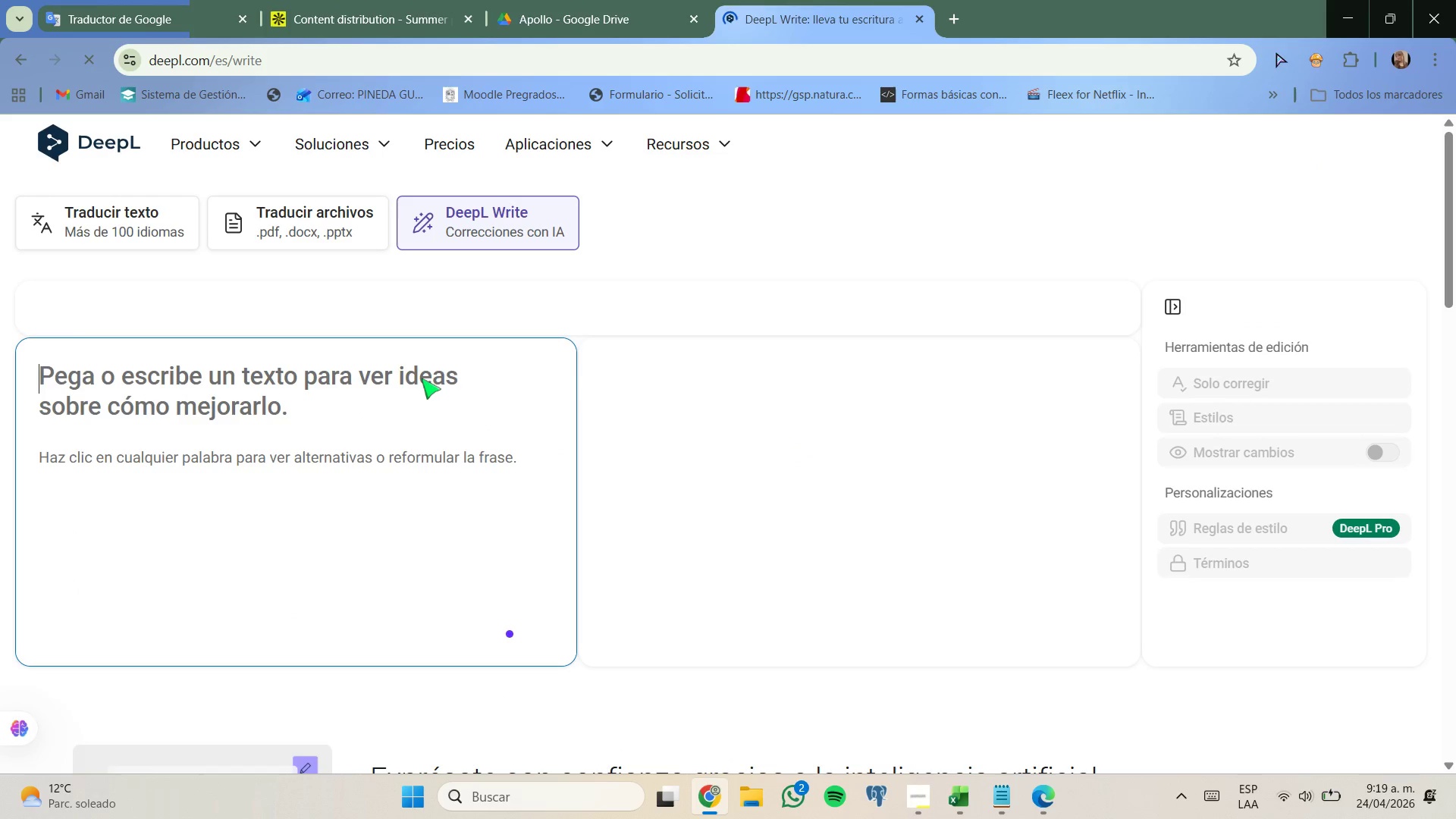 
key(Control+V)
 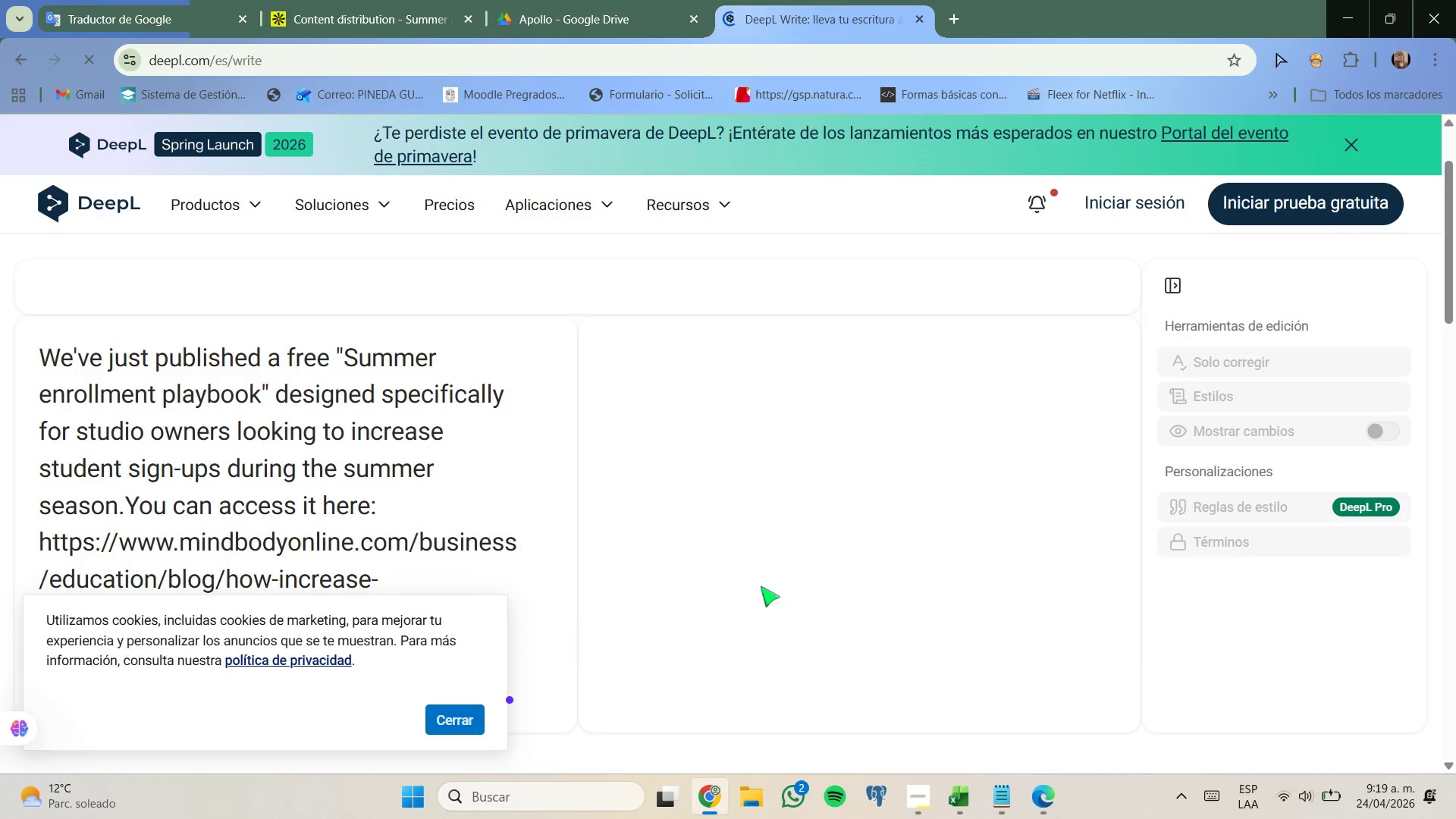 
wait(7.33)
 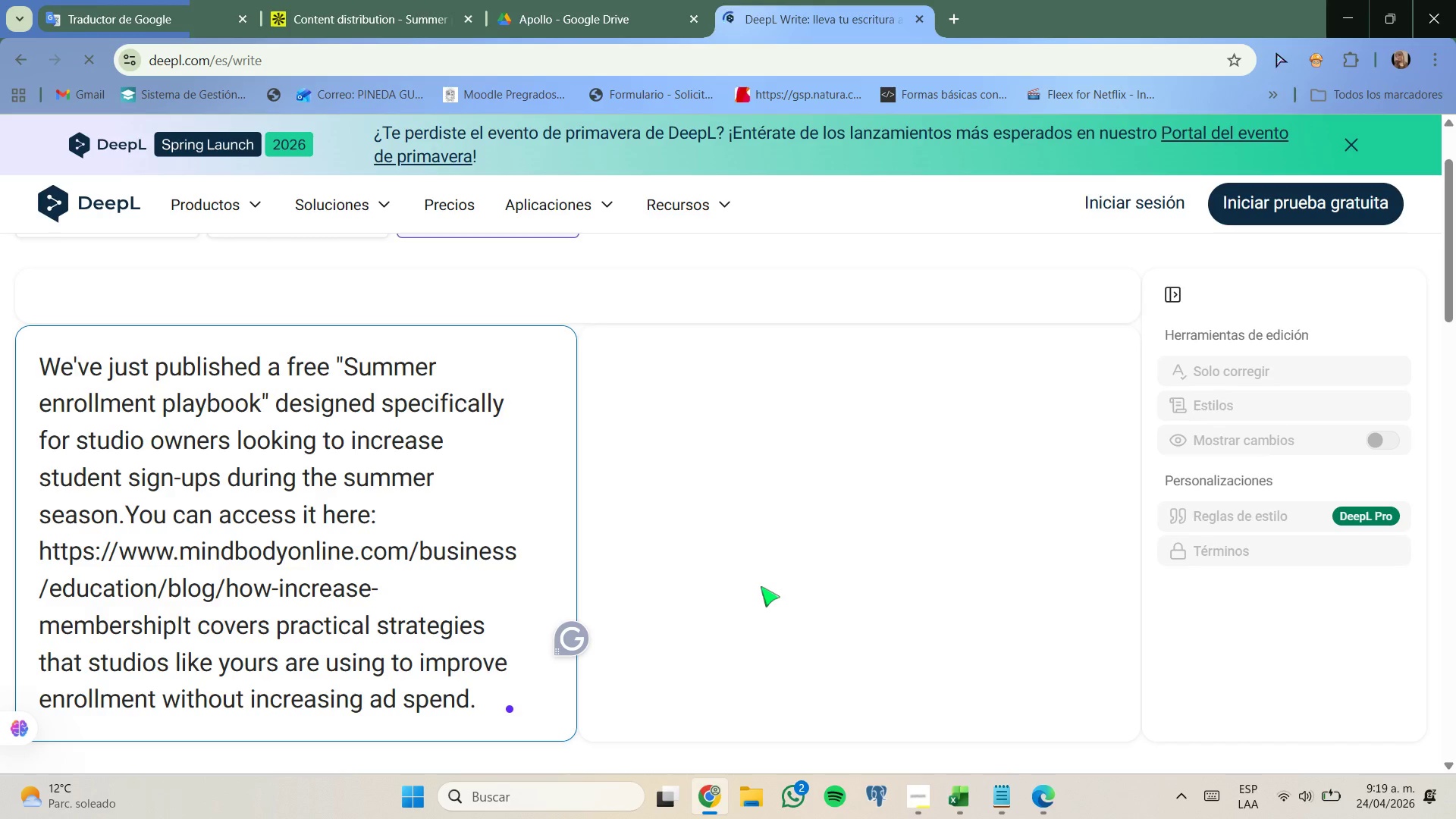 
left_click([454, 717])
 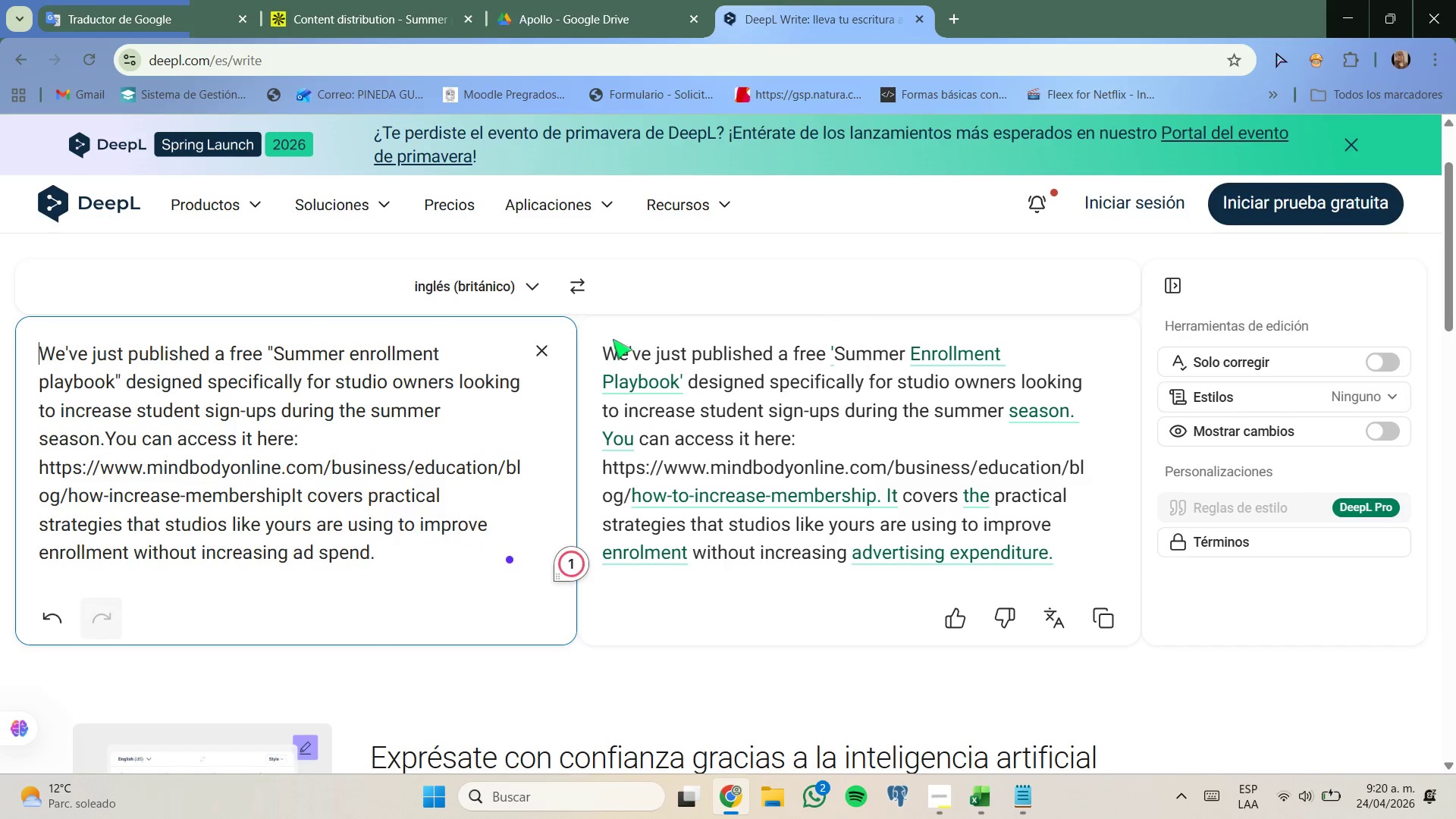 
wait(7.3)
 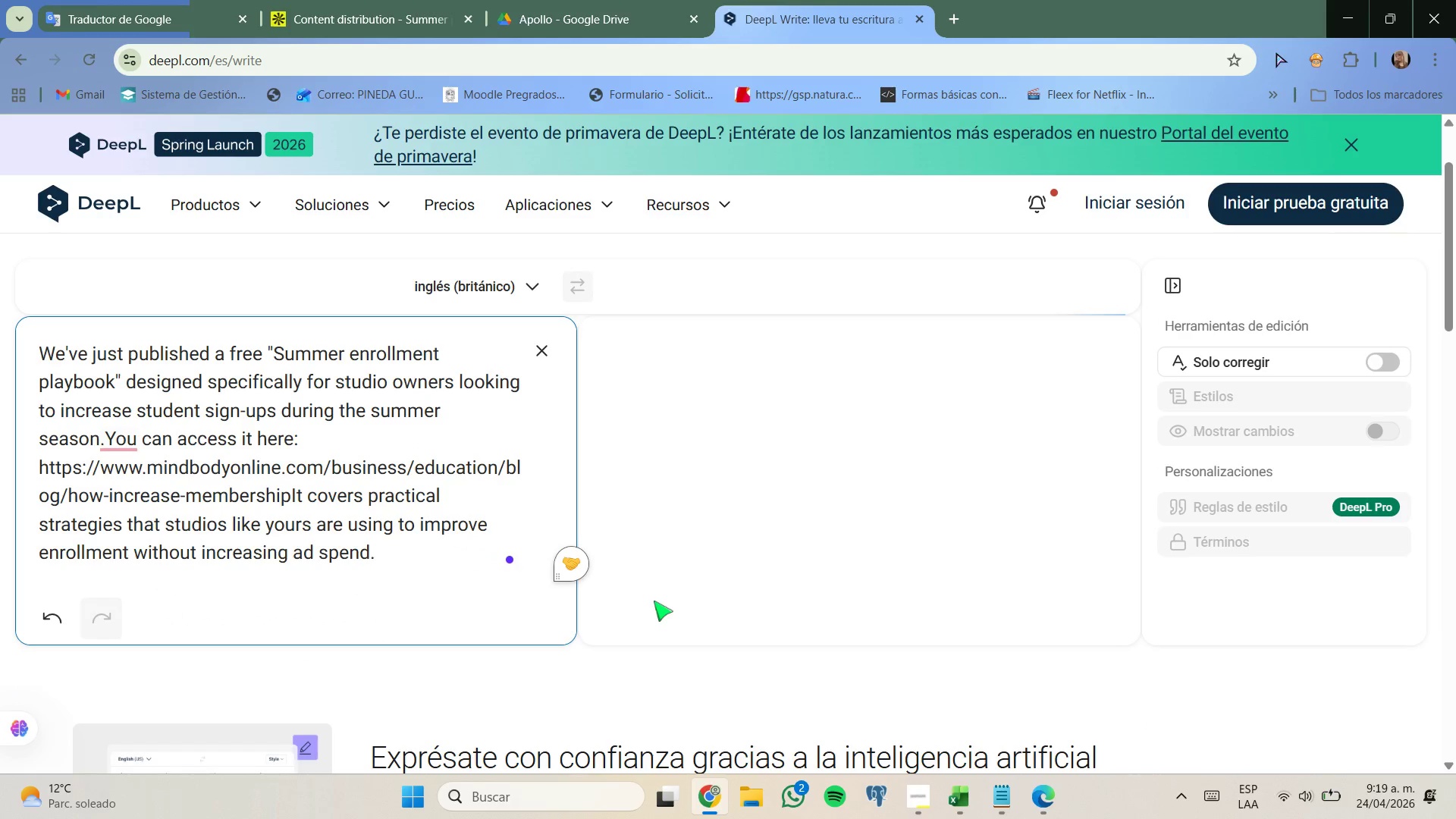 
left_click_drag(start_coordinate=[604, 350], to_coordinate=[1134, 415])
 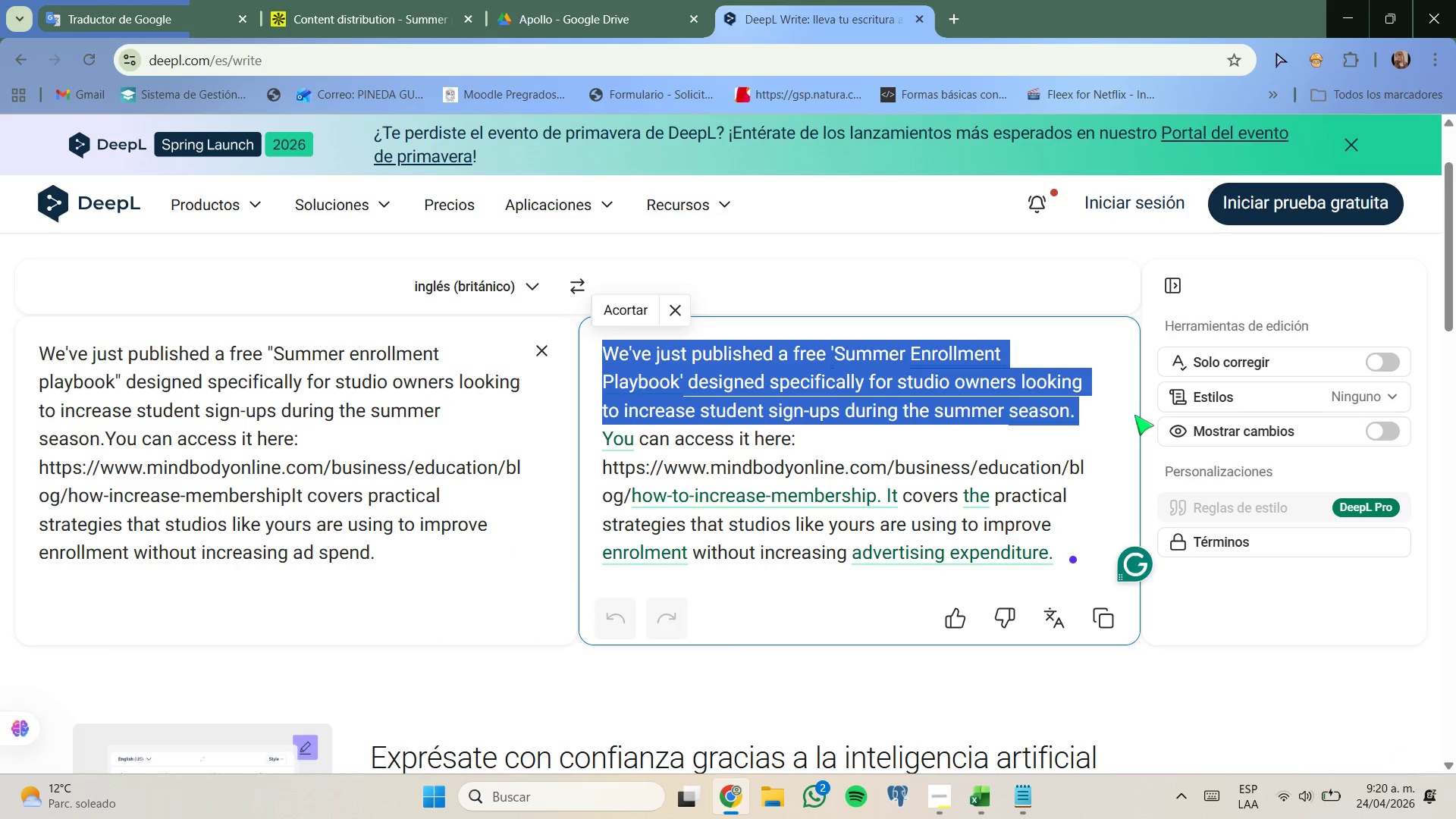 
key(Control+C)
 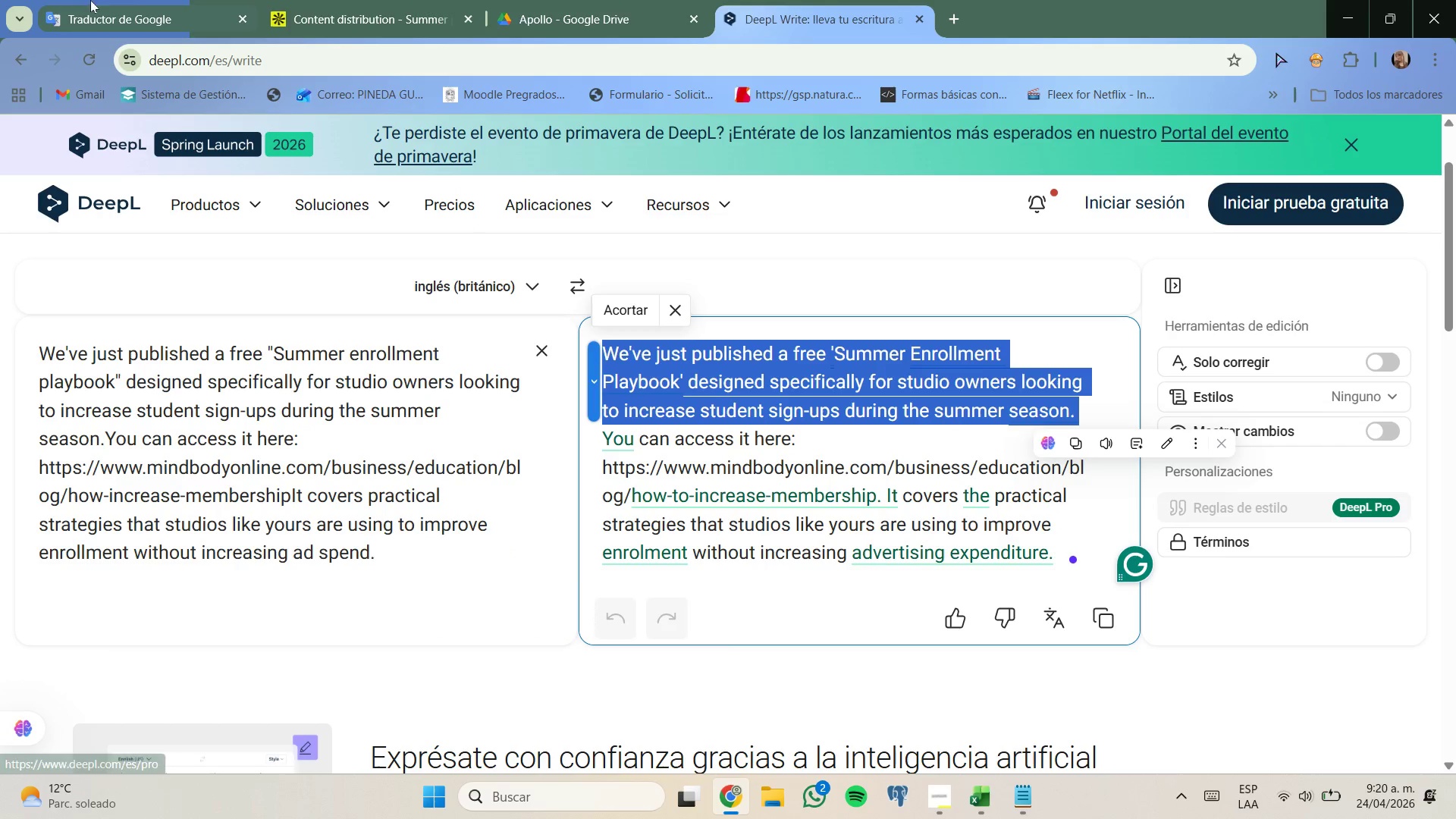 
left_click([134, 2])
 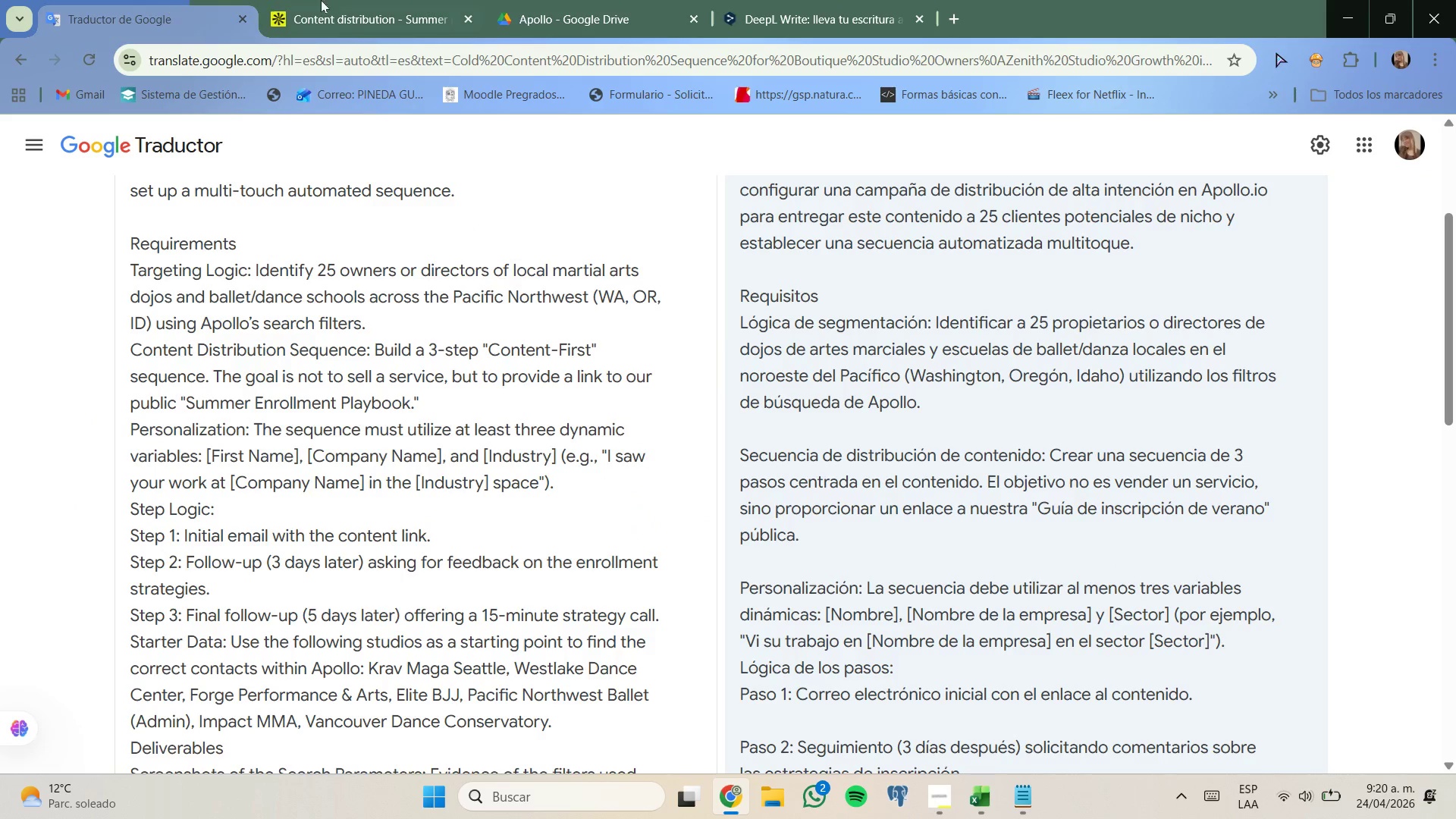 
left_click([363, 5])
 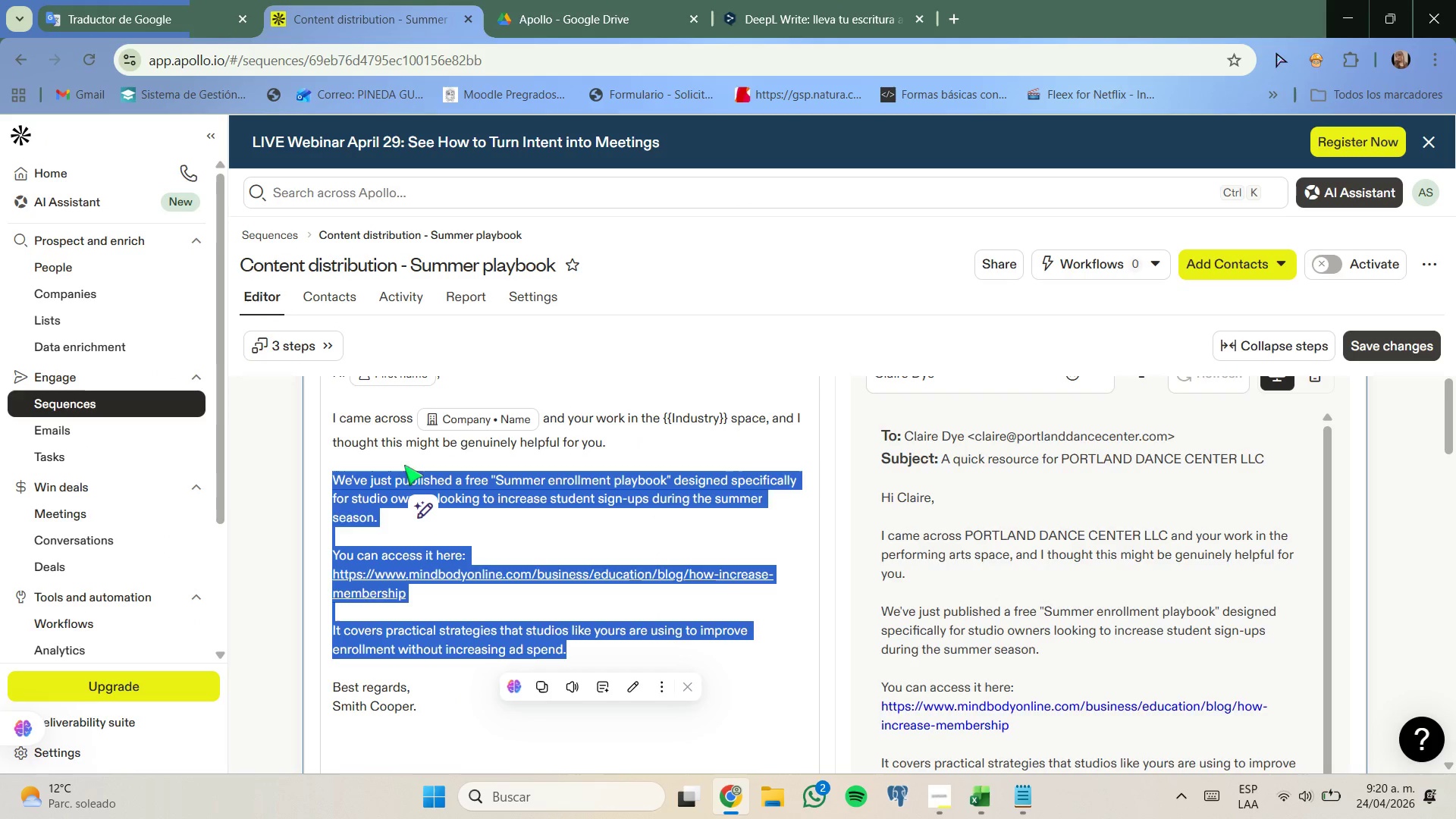 
left_click([531, 533])
 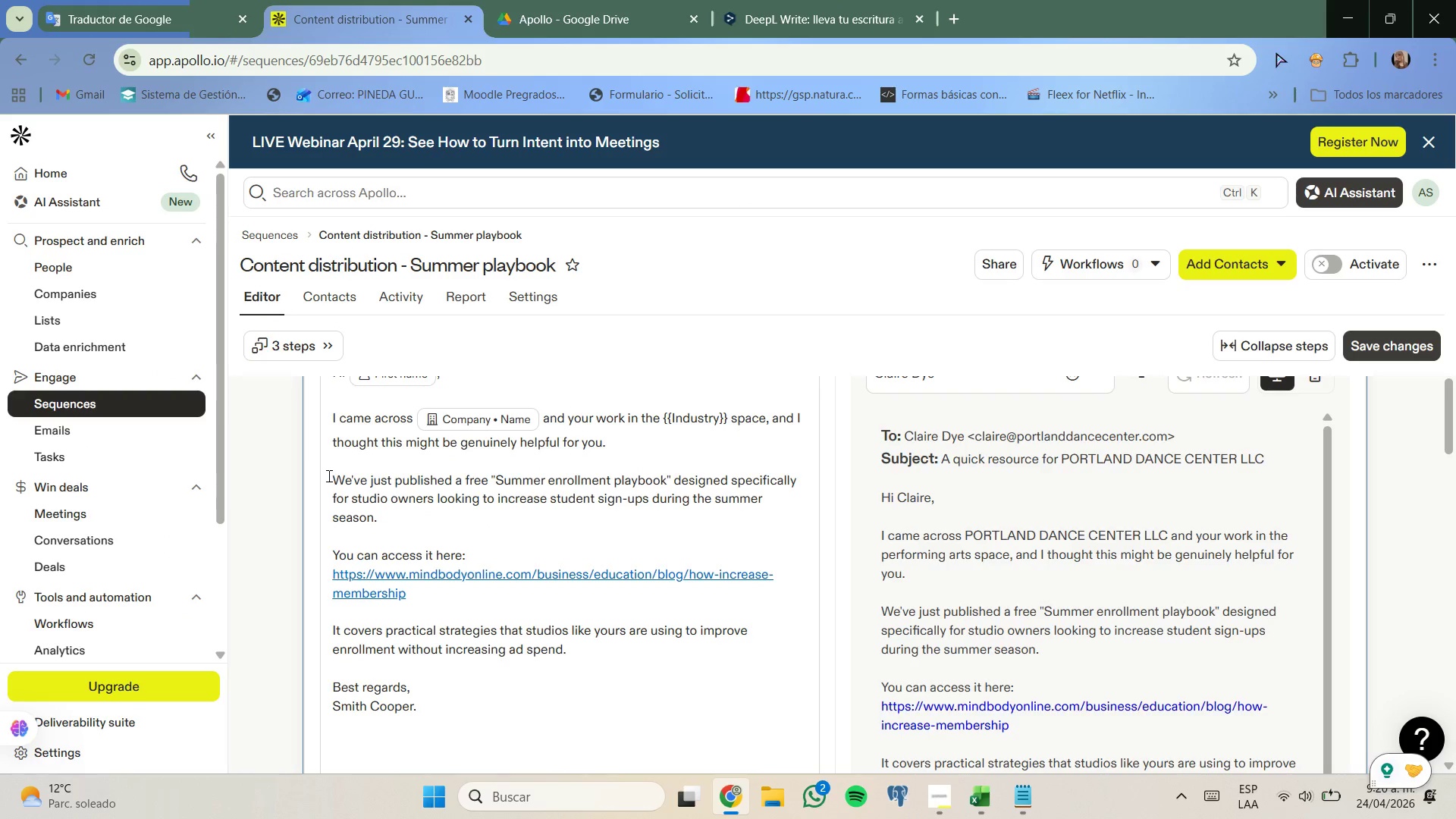 
left_click_drag(start_coordinate=[333, 476], to_coordinate=[382, 512])
 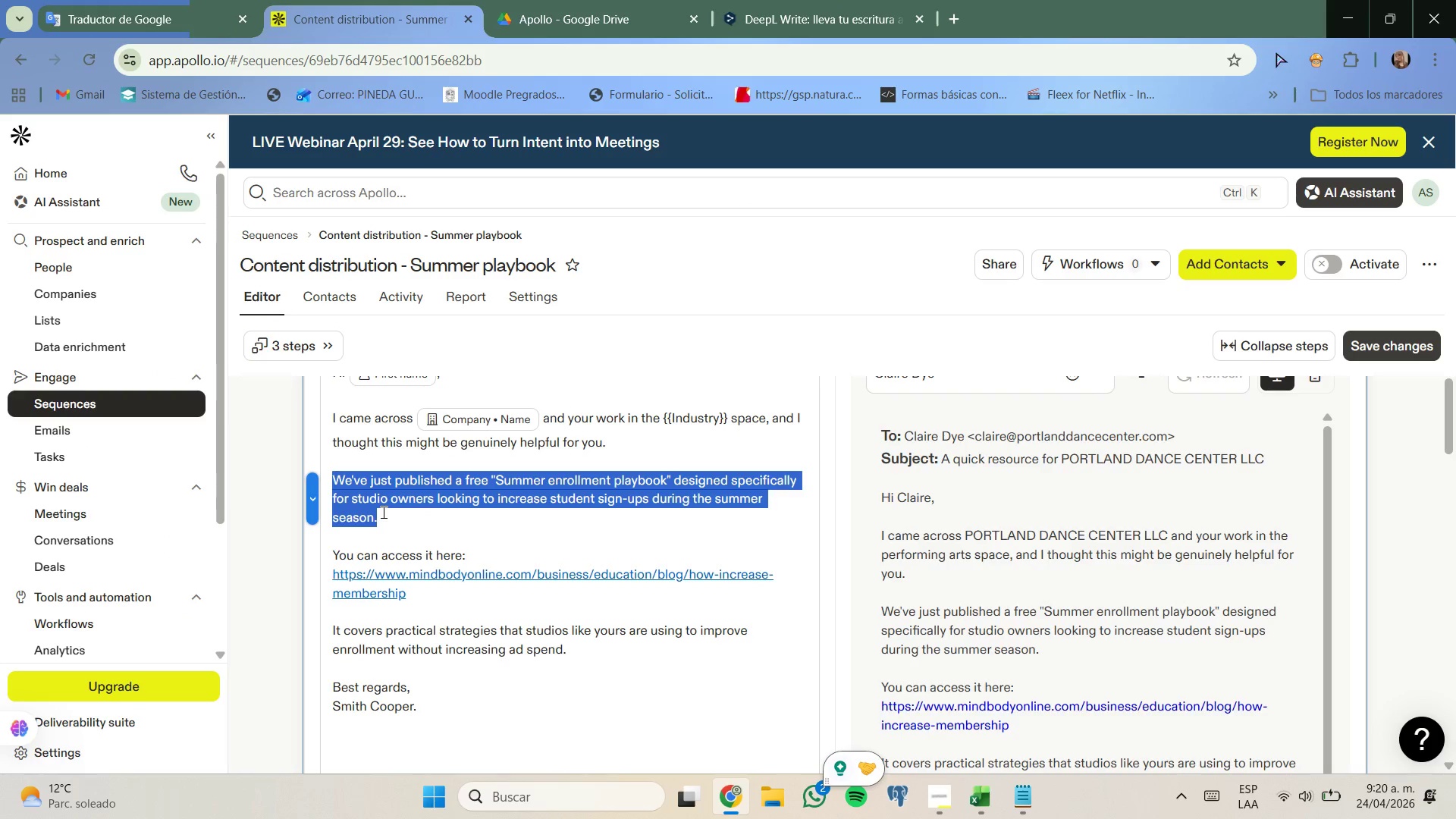 
key(Control+V)
 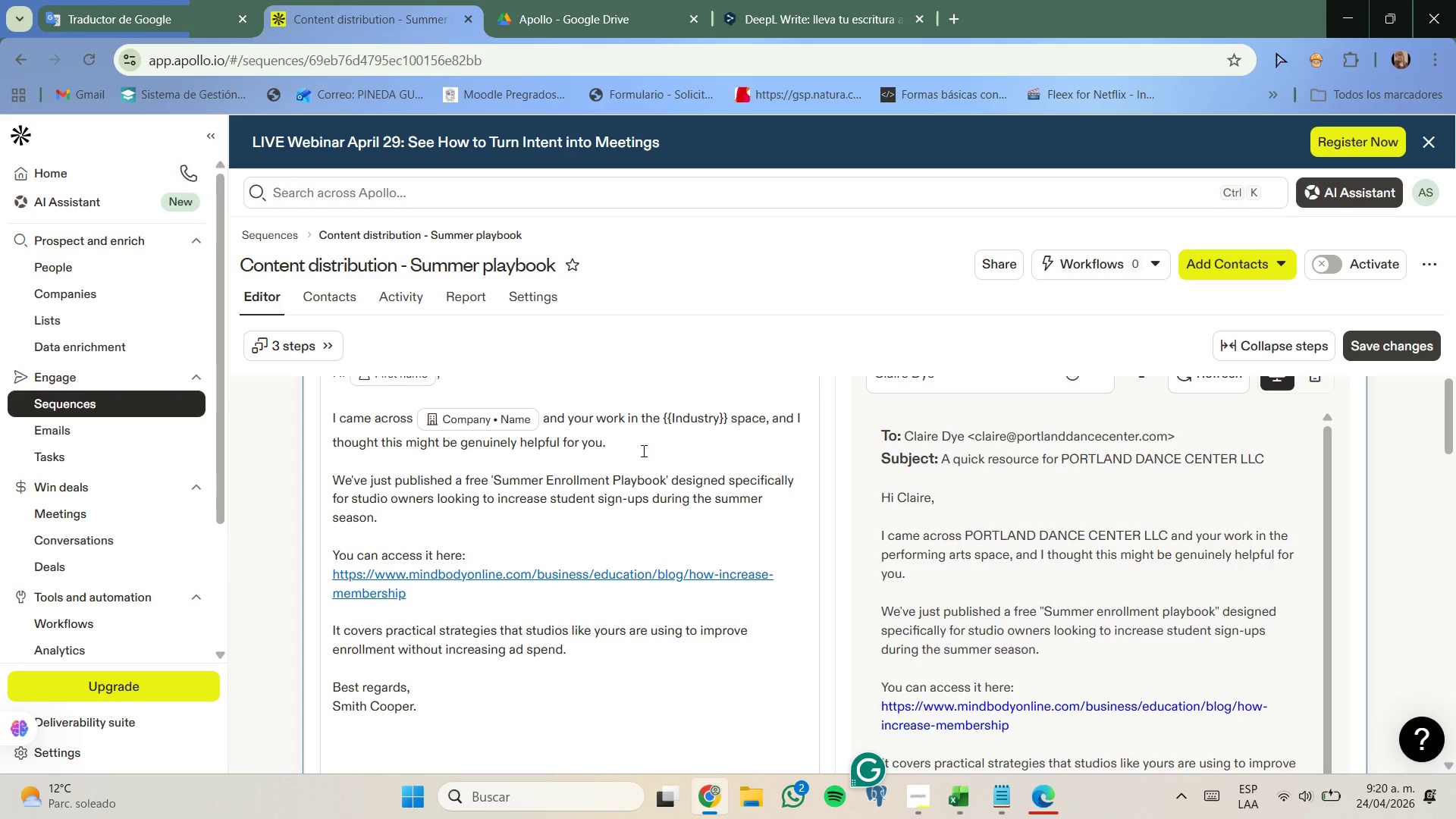 
left_click([798, 0])
 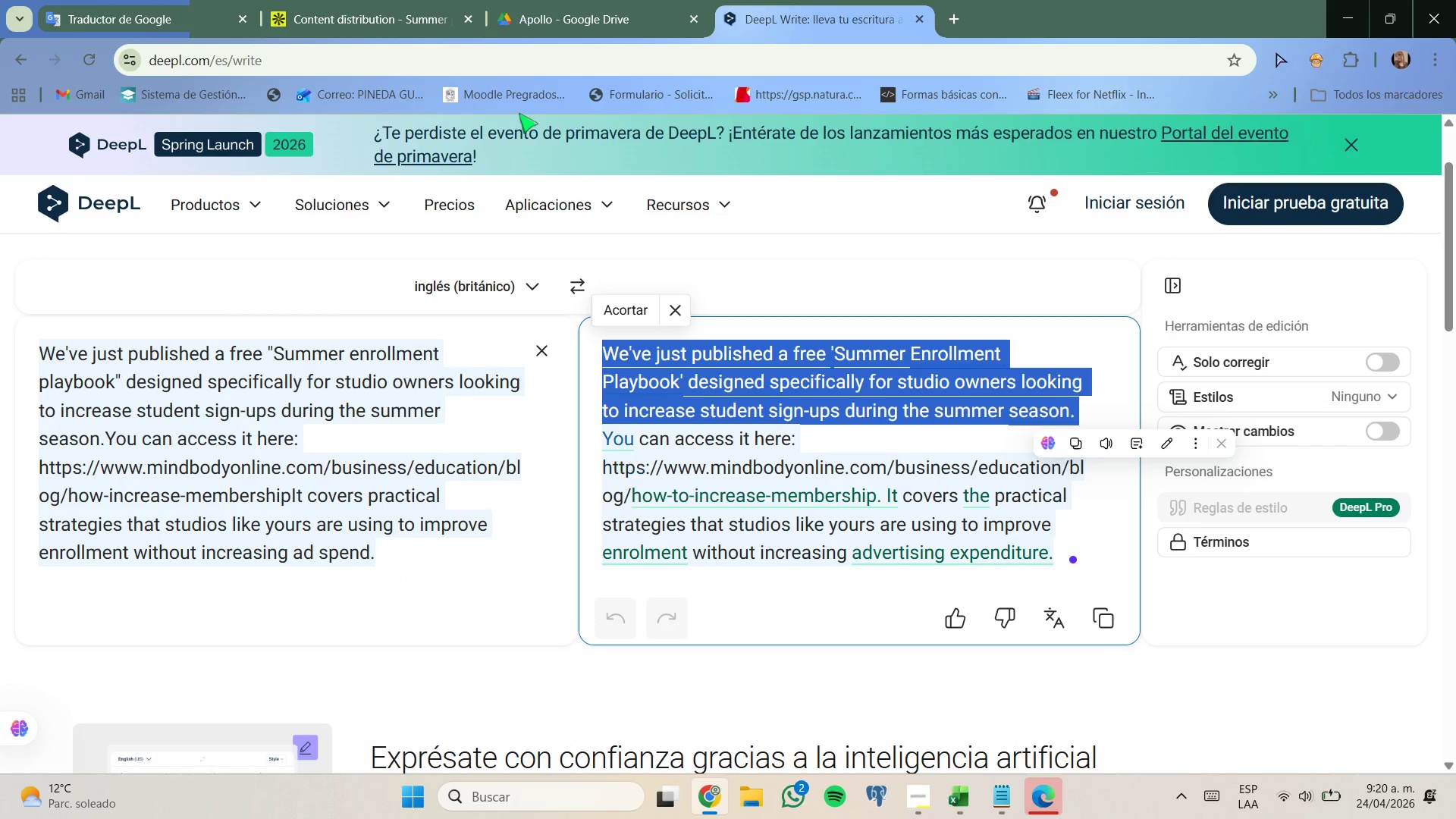 
left_click([417, 0])
 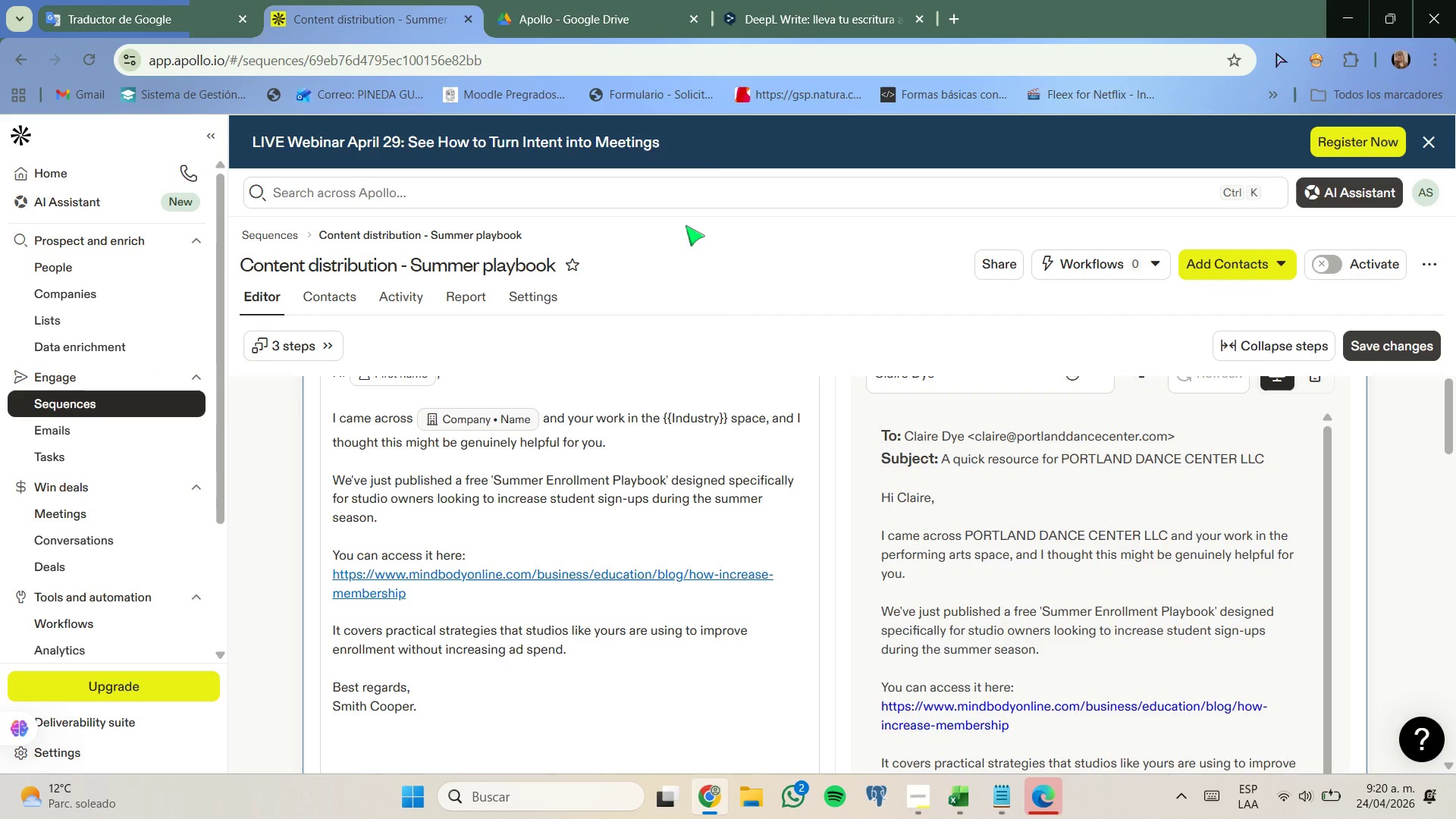 
left_click([774, 0])
 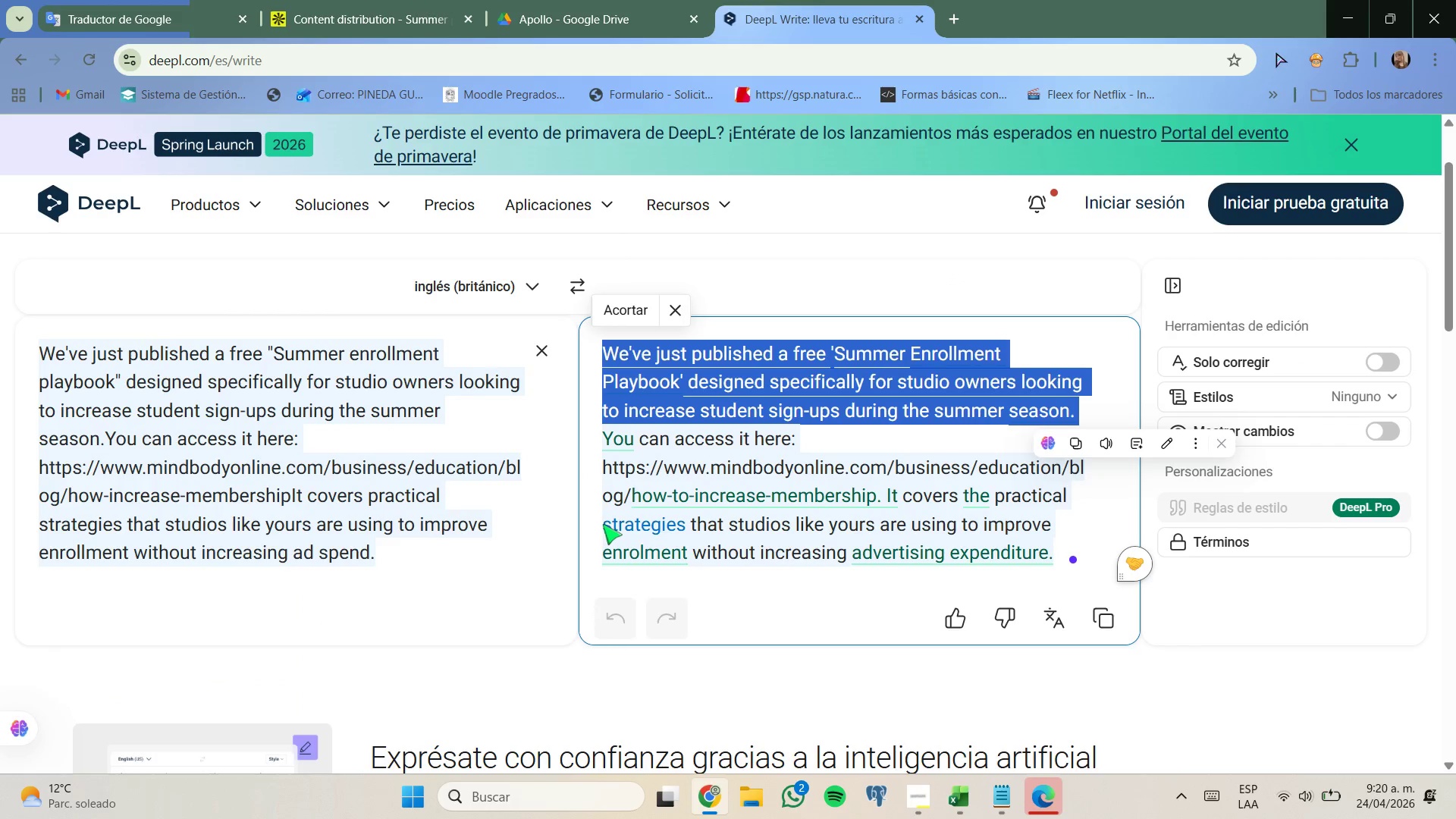 
wait(5.75)
 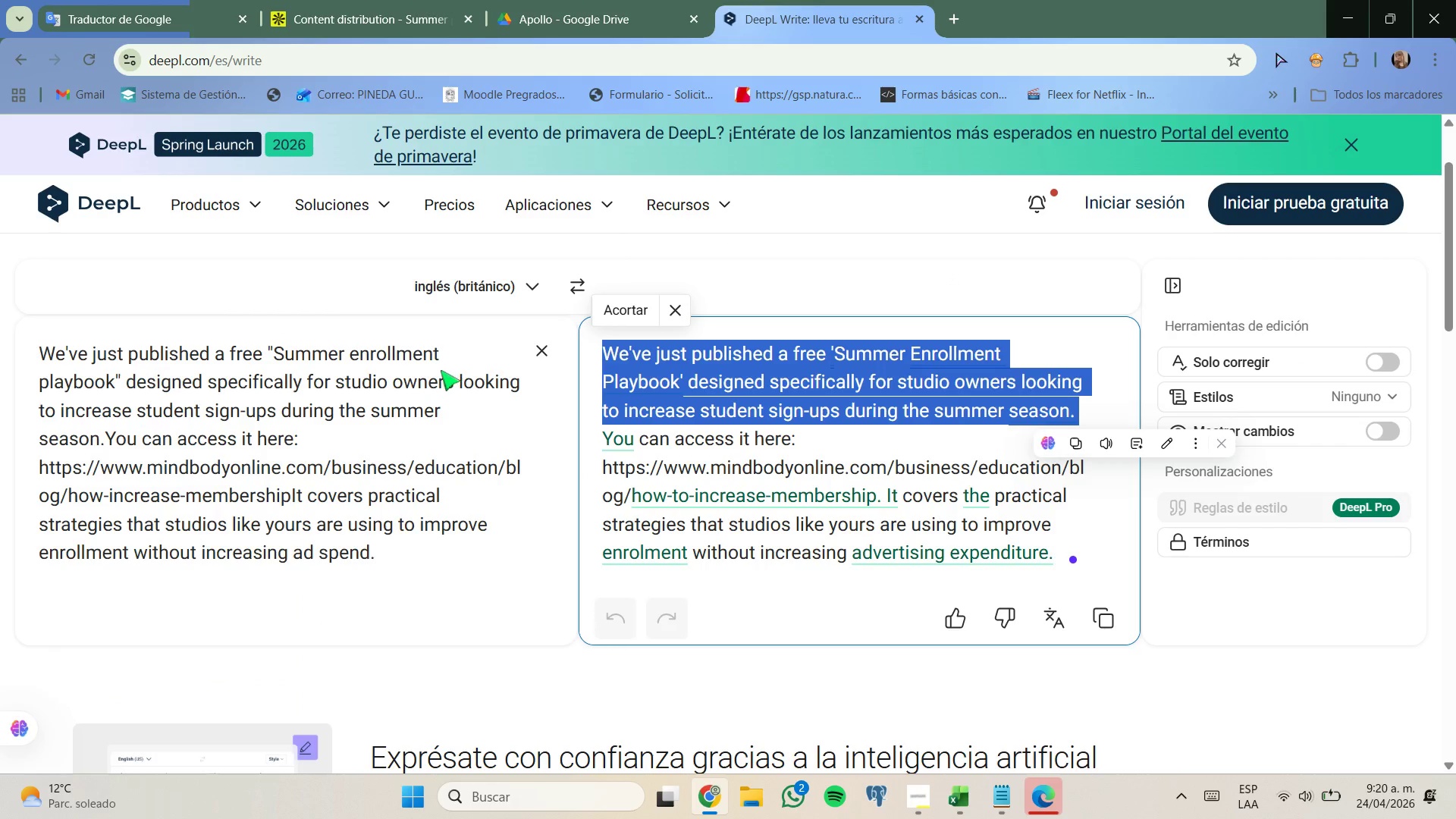 
left_click([407, 0])
 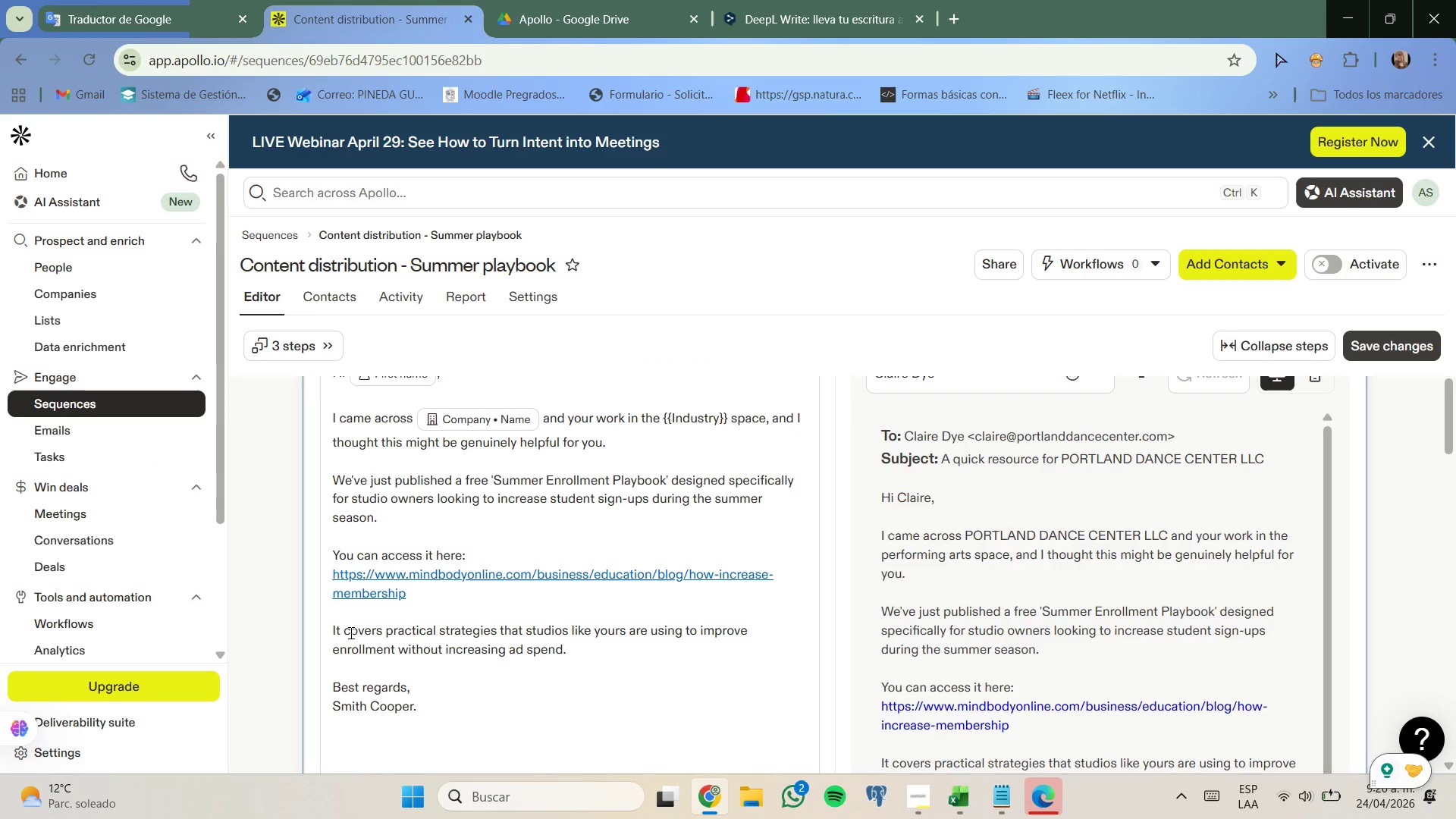 
left_click_drag(start_coordinate=[330, 628], to_coordinate=[626, 657])
 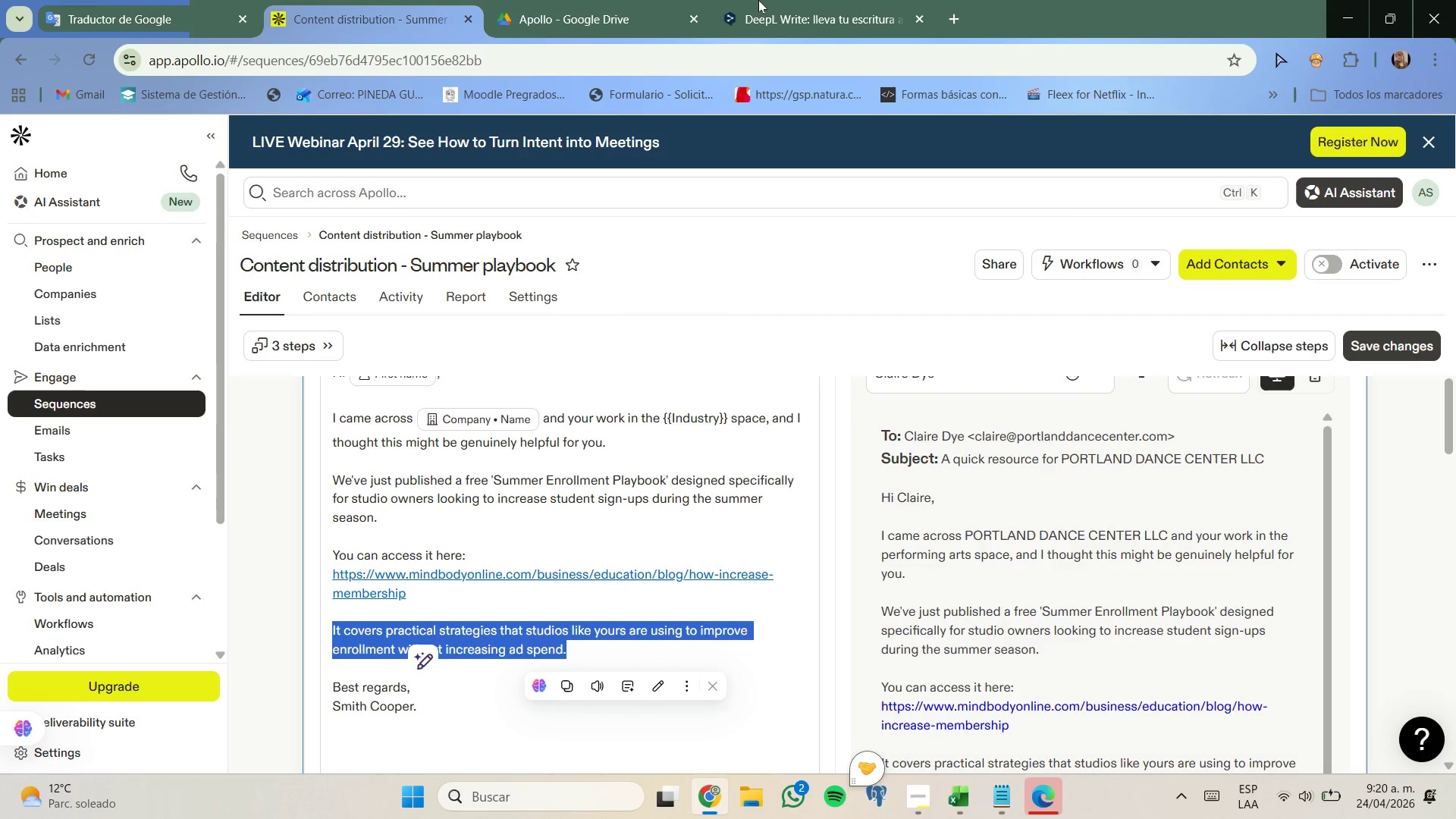 
key(Control+C)
 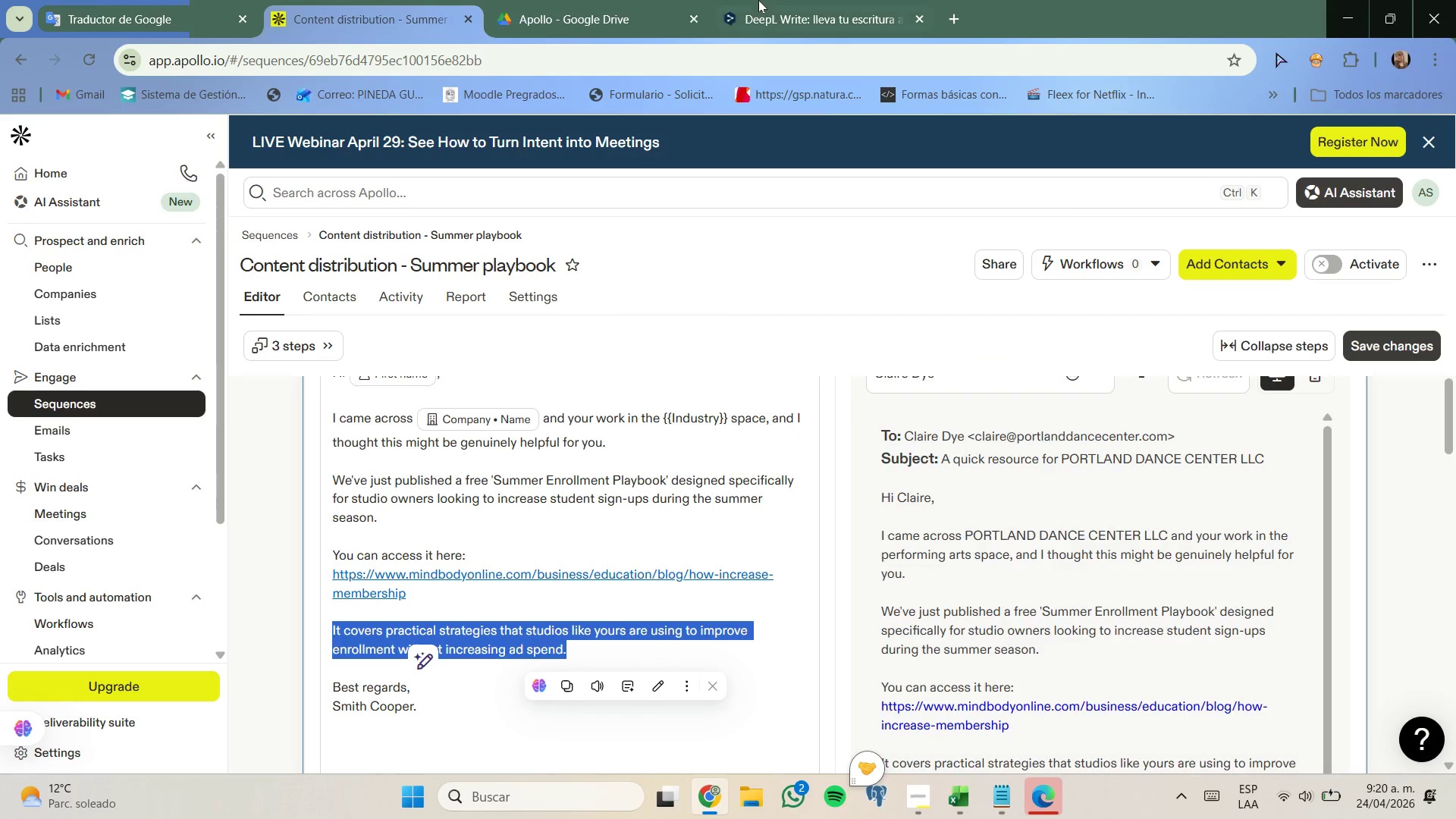 
left_click([758, 0])
 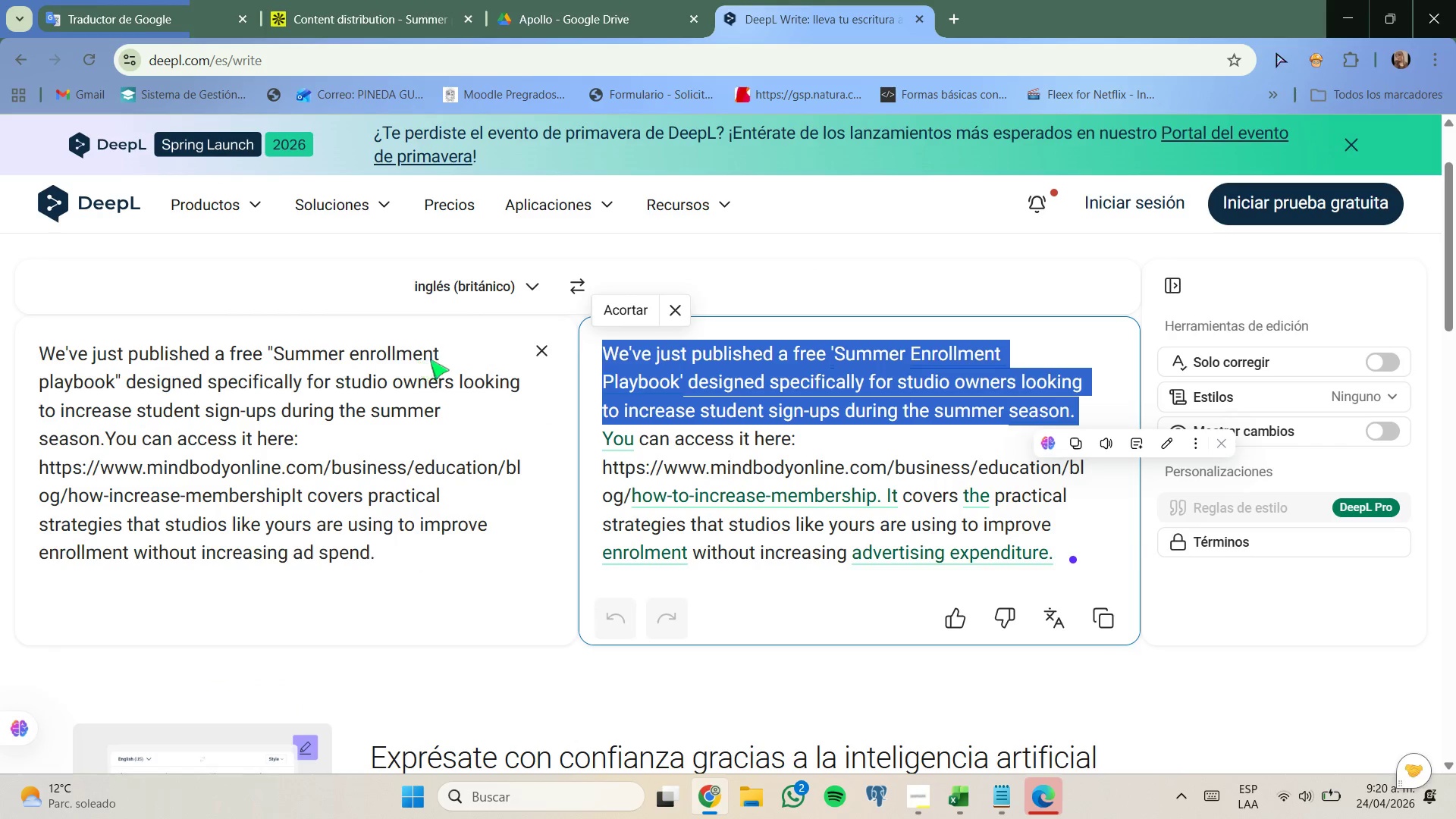 
left_click([548, 347])
 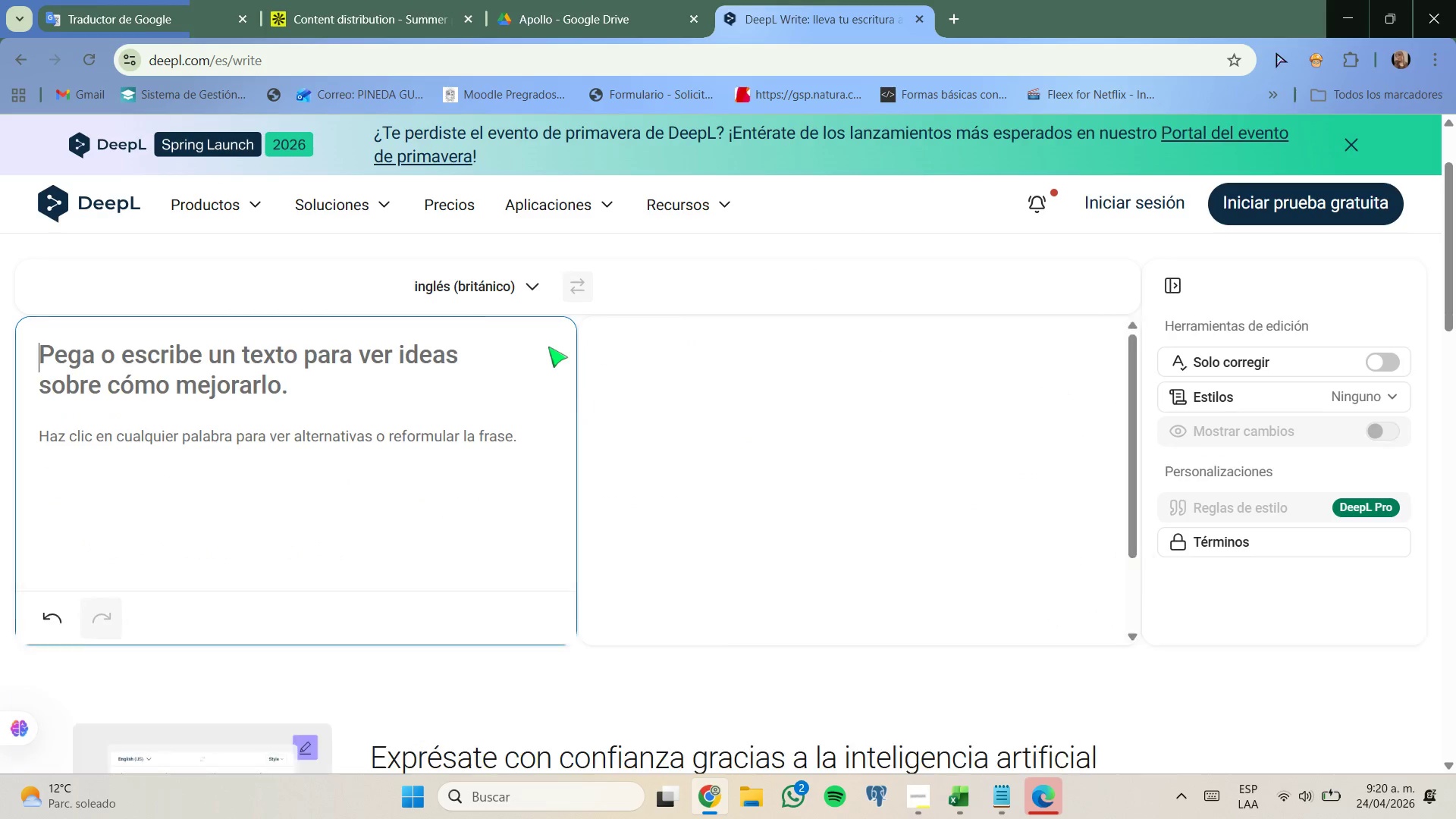 
key(Control+V)
 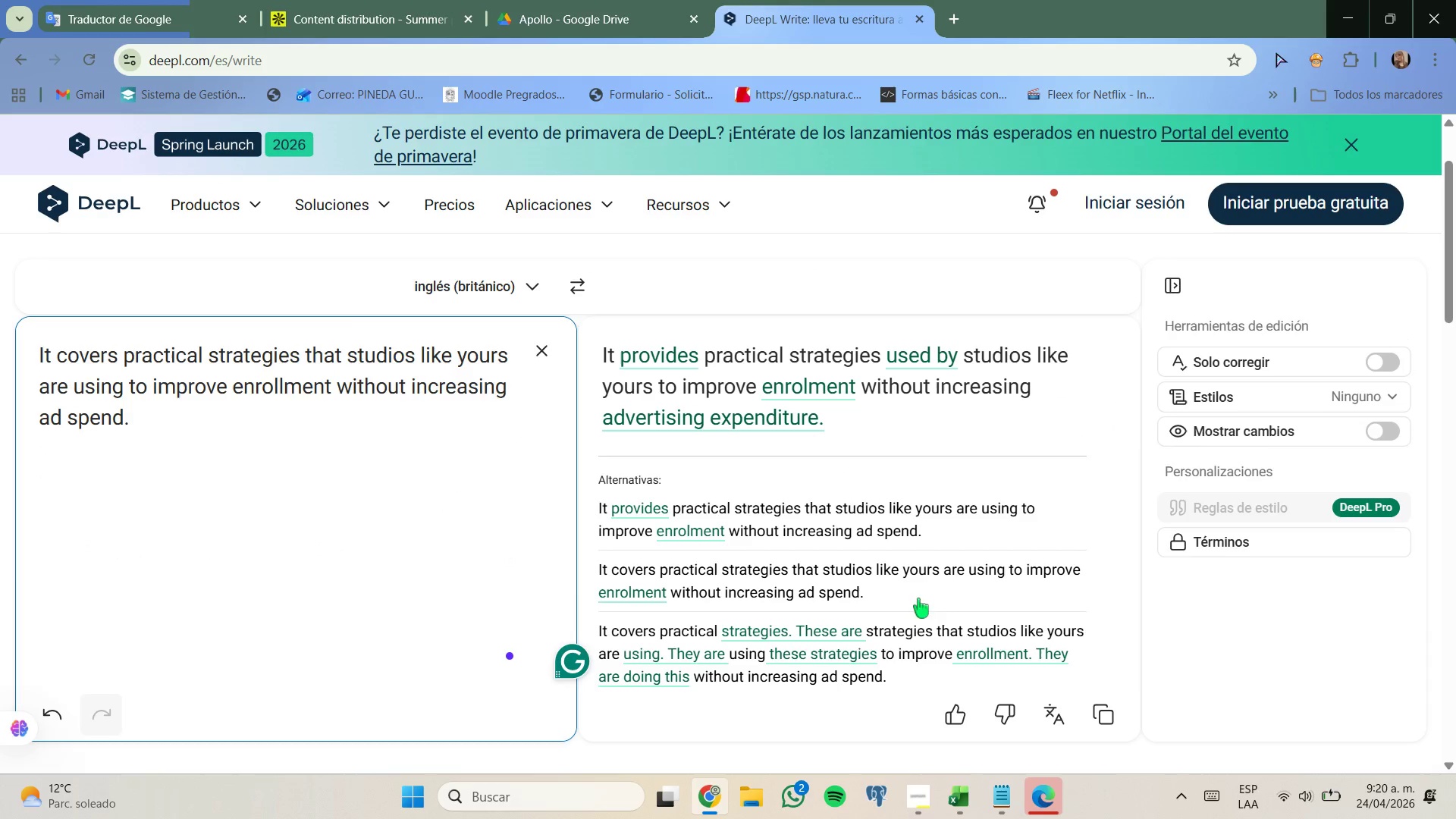 
left_click([1097, 720])
 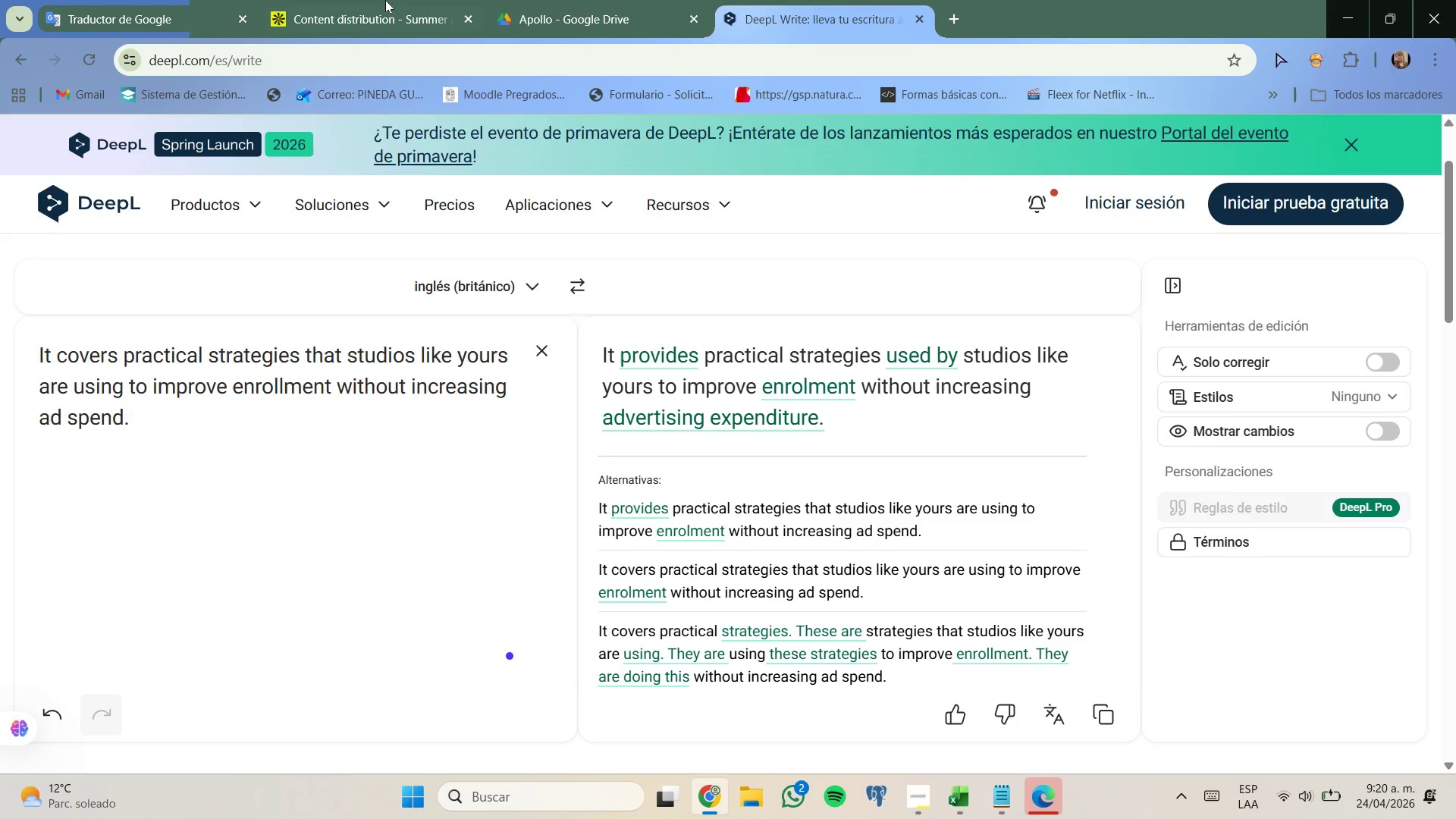 
left_click([377, 0])
 